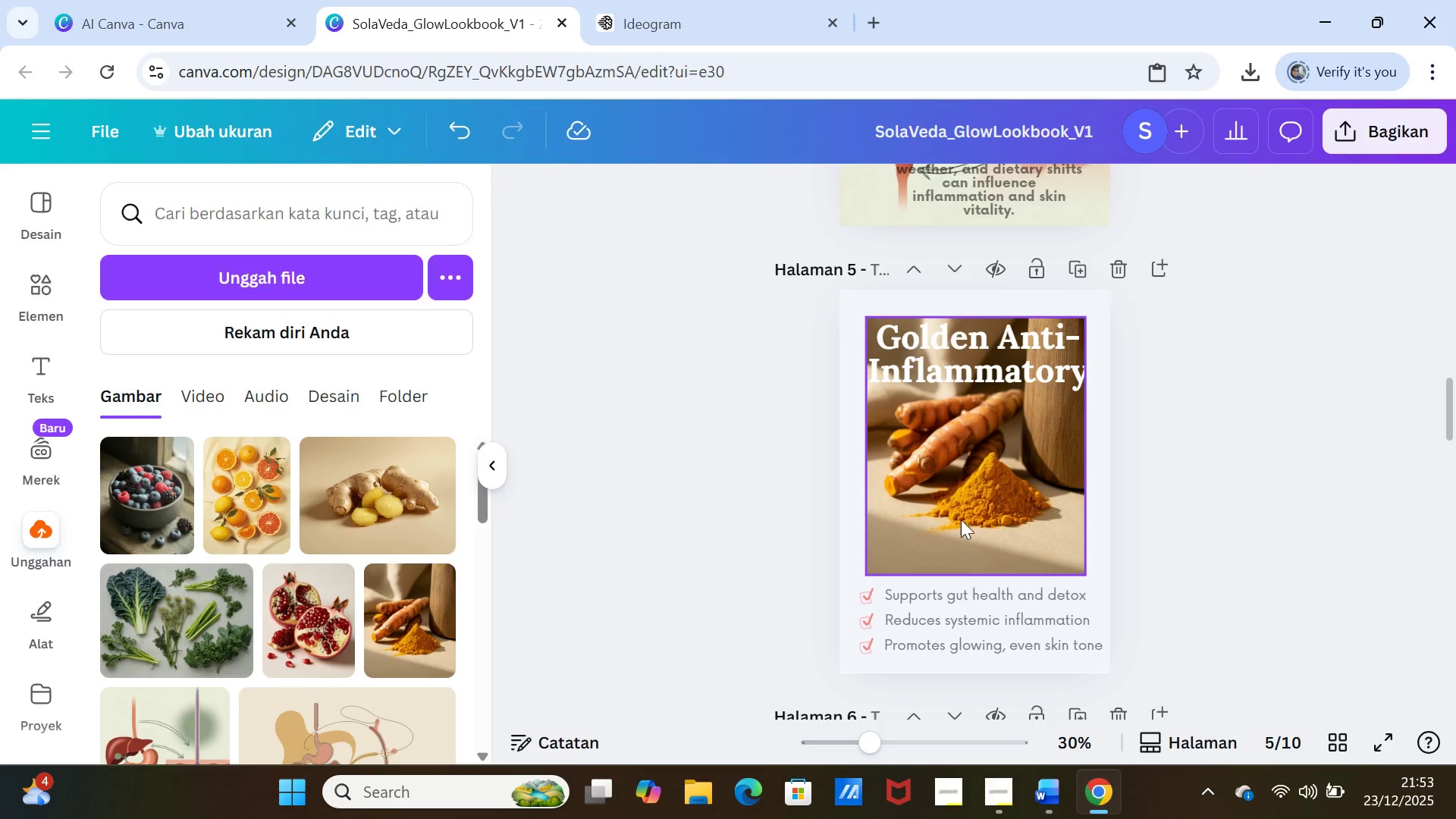 
left_click([961, 510])
 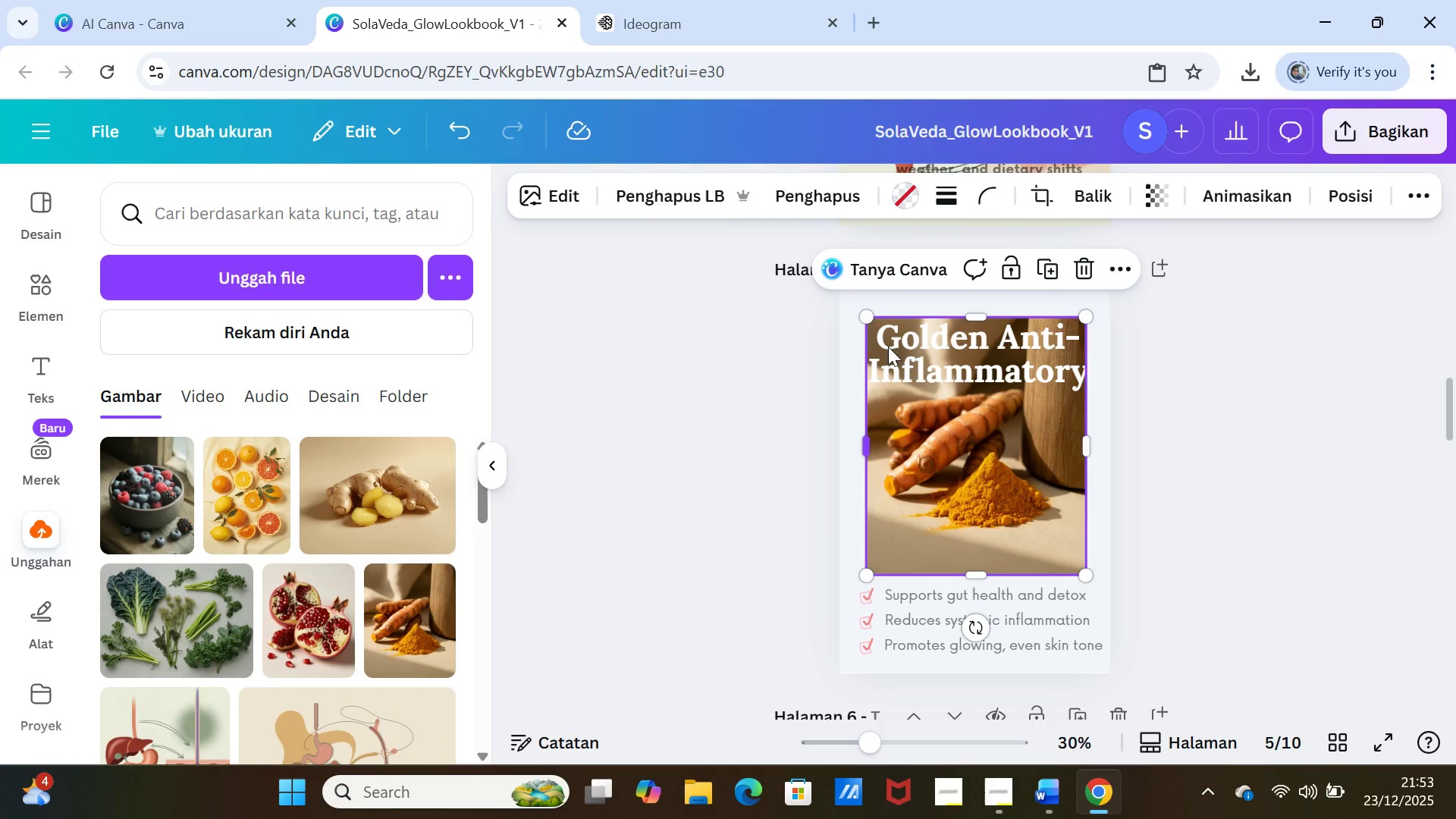 
left_click_drag(start_coordinate=[916, 408], to_coordinate=[915, 416])
 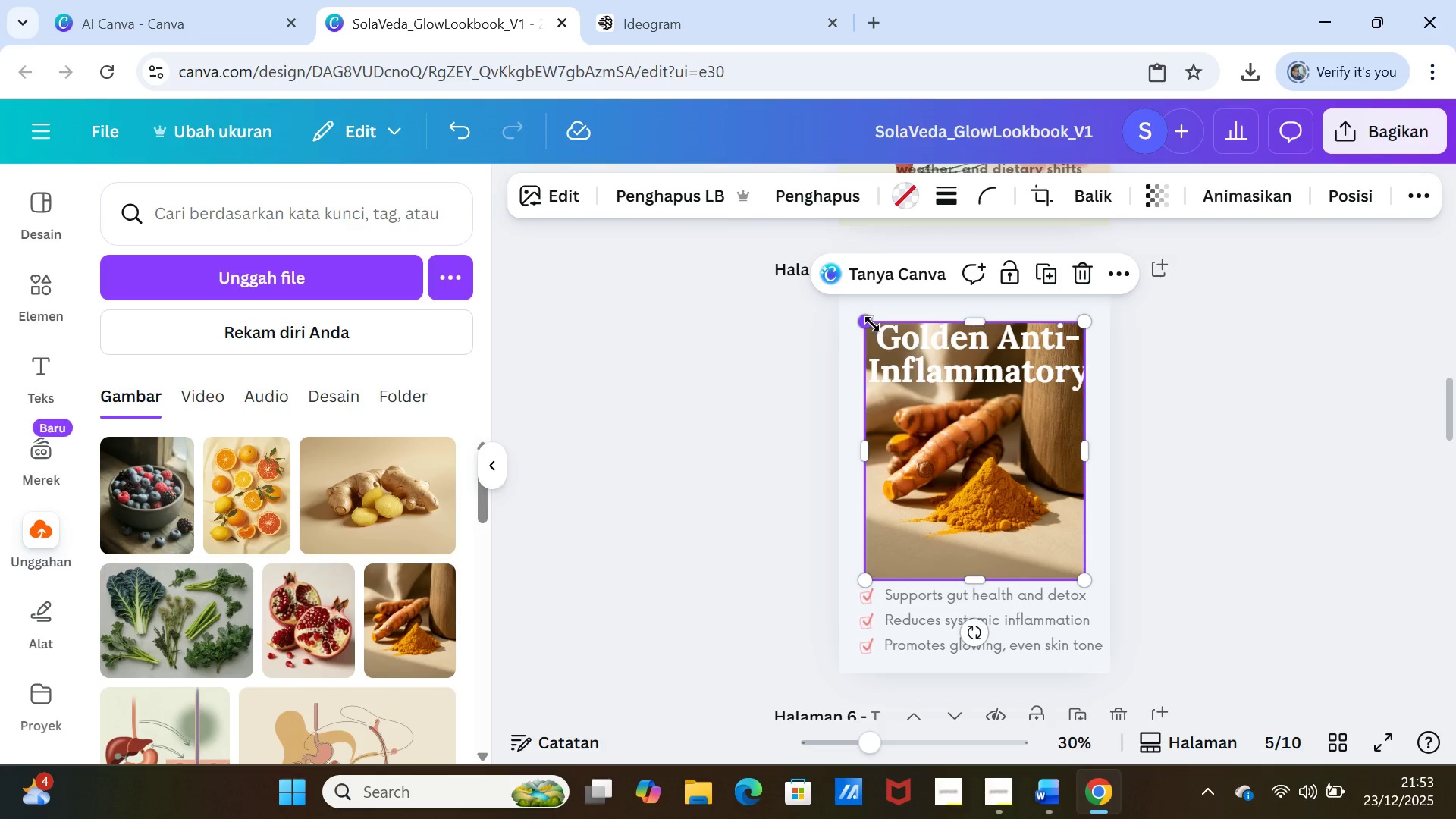 
left_click_drag(start_coordinate=[871, 324], to_coordinate=[899, 340])
 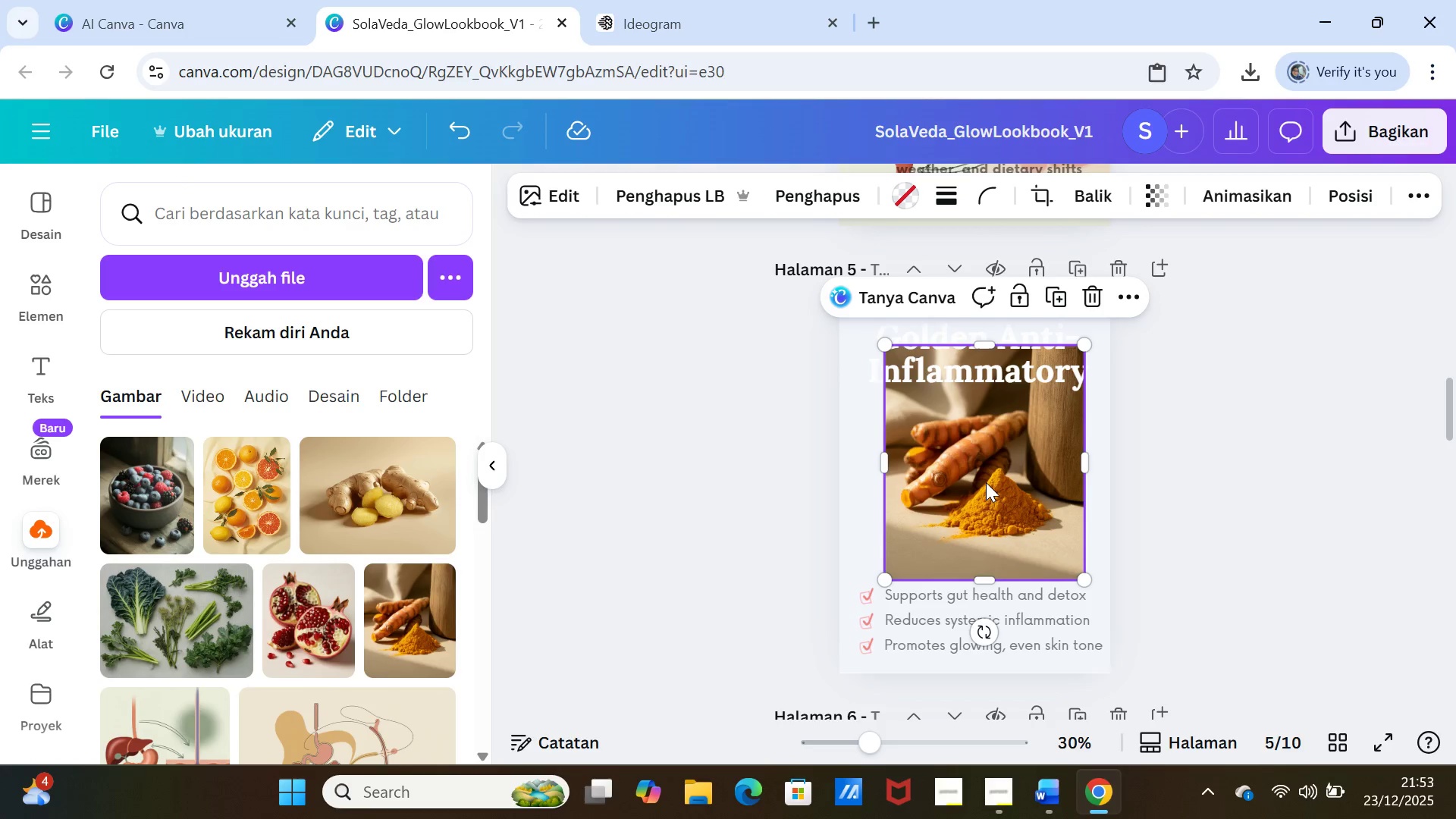 
left_click_drag(start_coordinate=[986, 482], to_coordinate=[973, 466])
 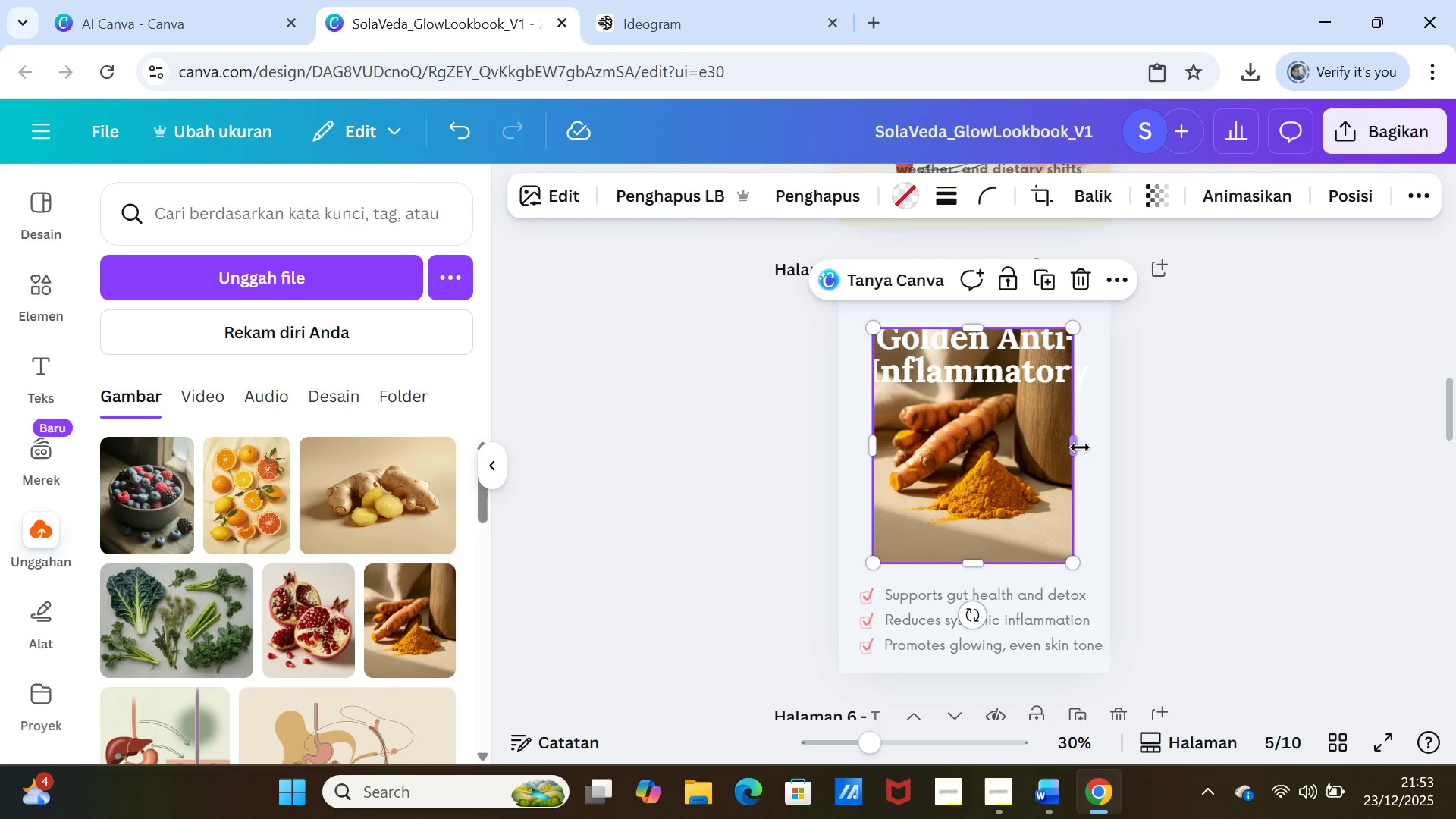 
left_click_drag(start_coordinate=[1078, 447], to_coordinate=[1089, 447])
 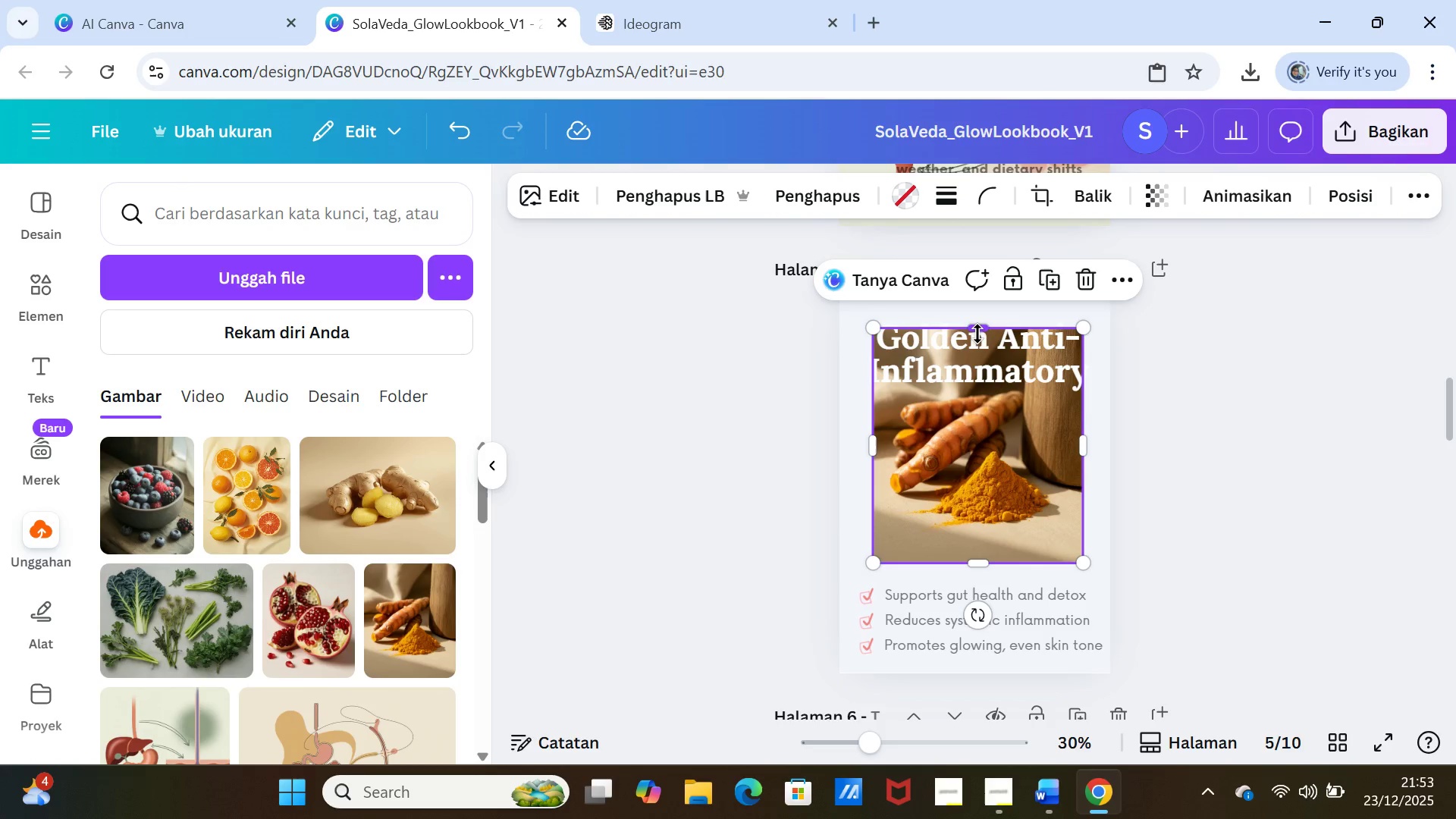 
left_click_drag(start_coordinate=[977, 334], to_coordinate=[977, 327])
 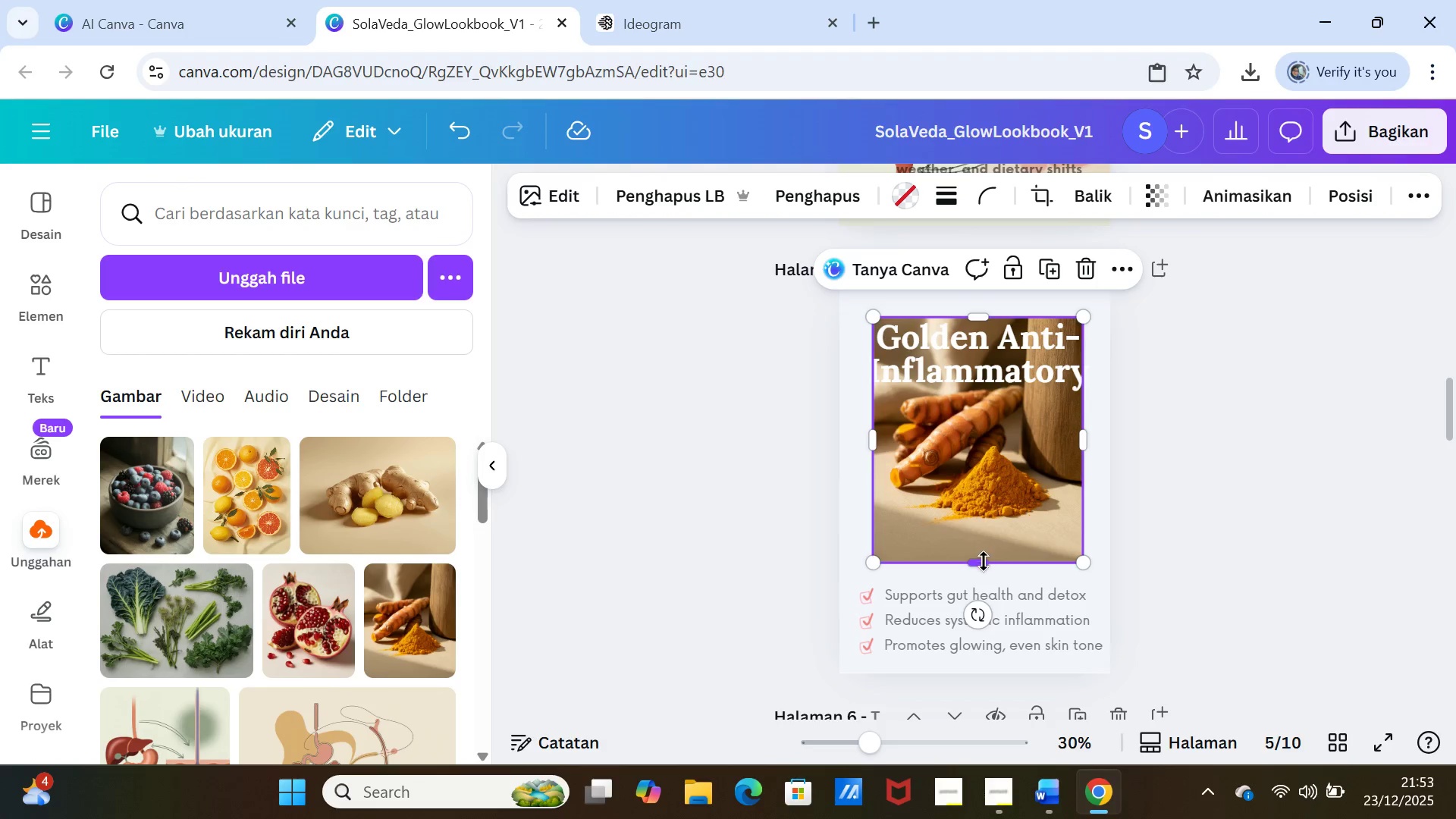 
left_click_drag(start_coordinate=[982, 564], to_coordinate=[981, 570])
 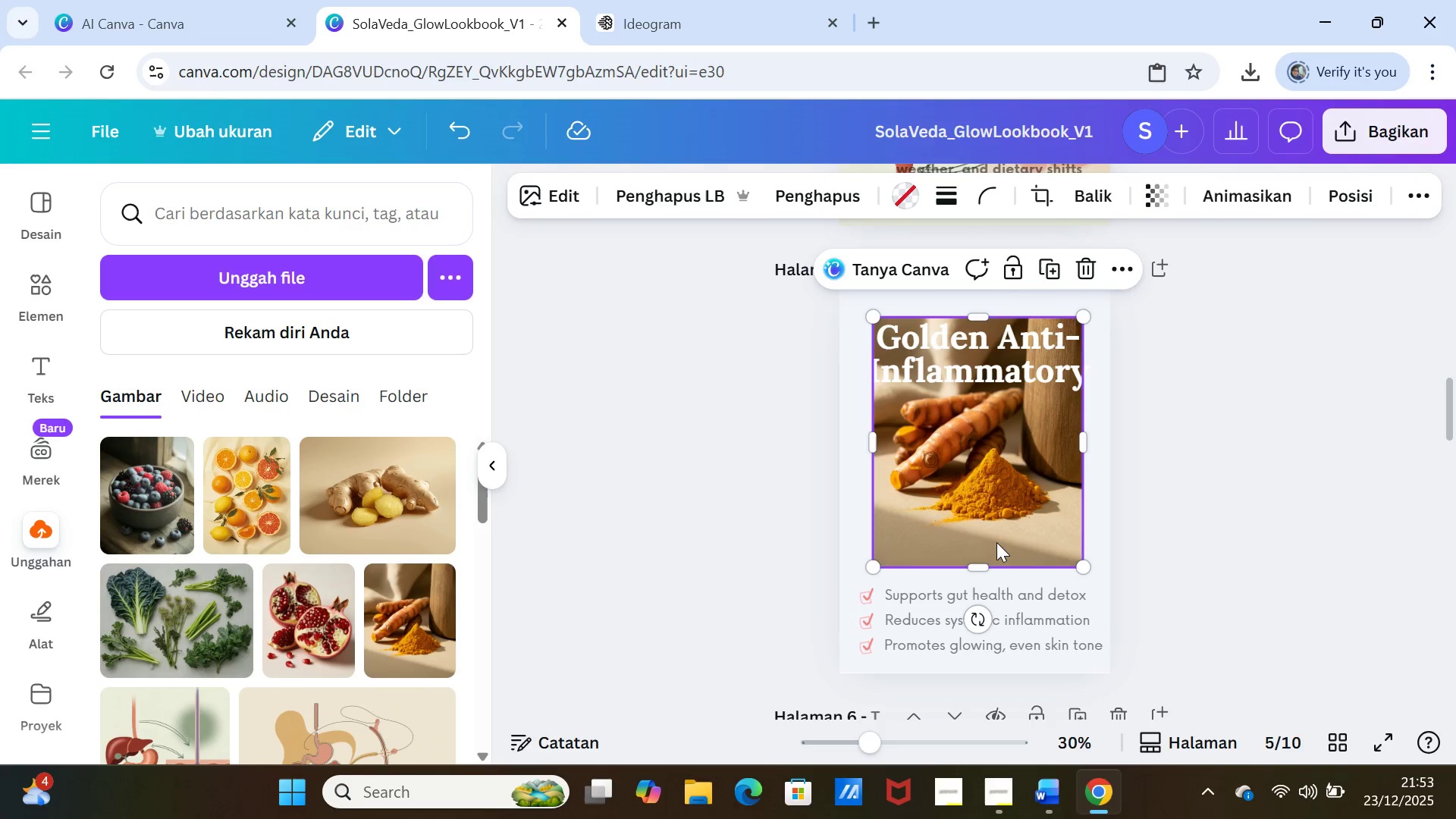 
left_click_drag(start_coordinate=[996, 535], to_coordinate=[992, 532])
 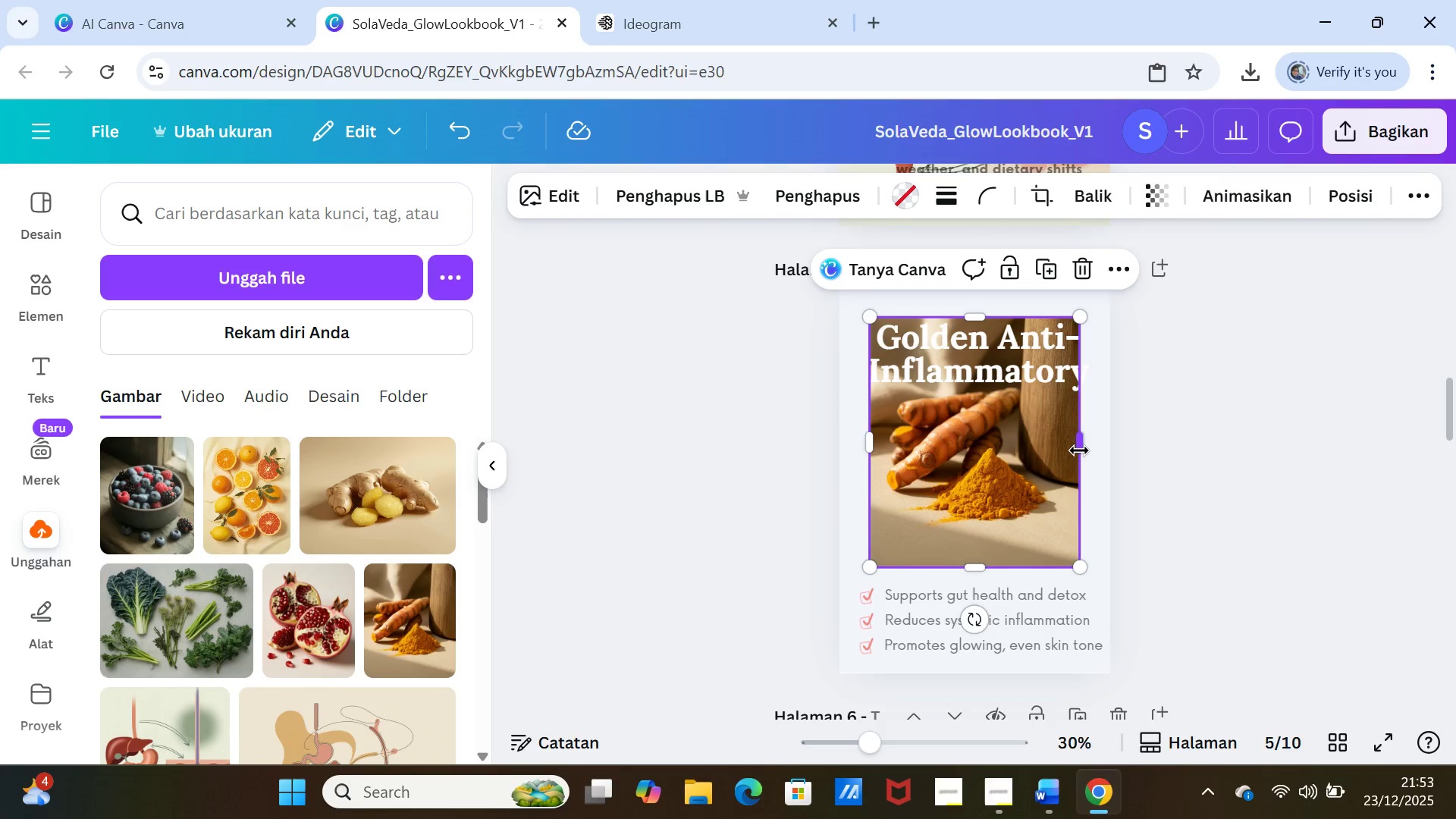 
left_click_drag(start_coordinate=[1080, 445], to_coordinate=[1088, 444])
 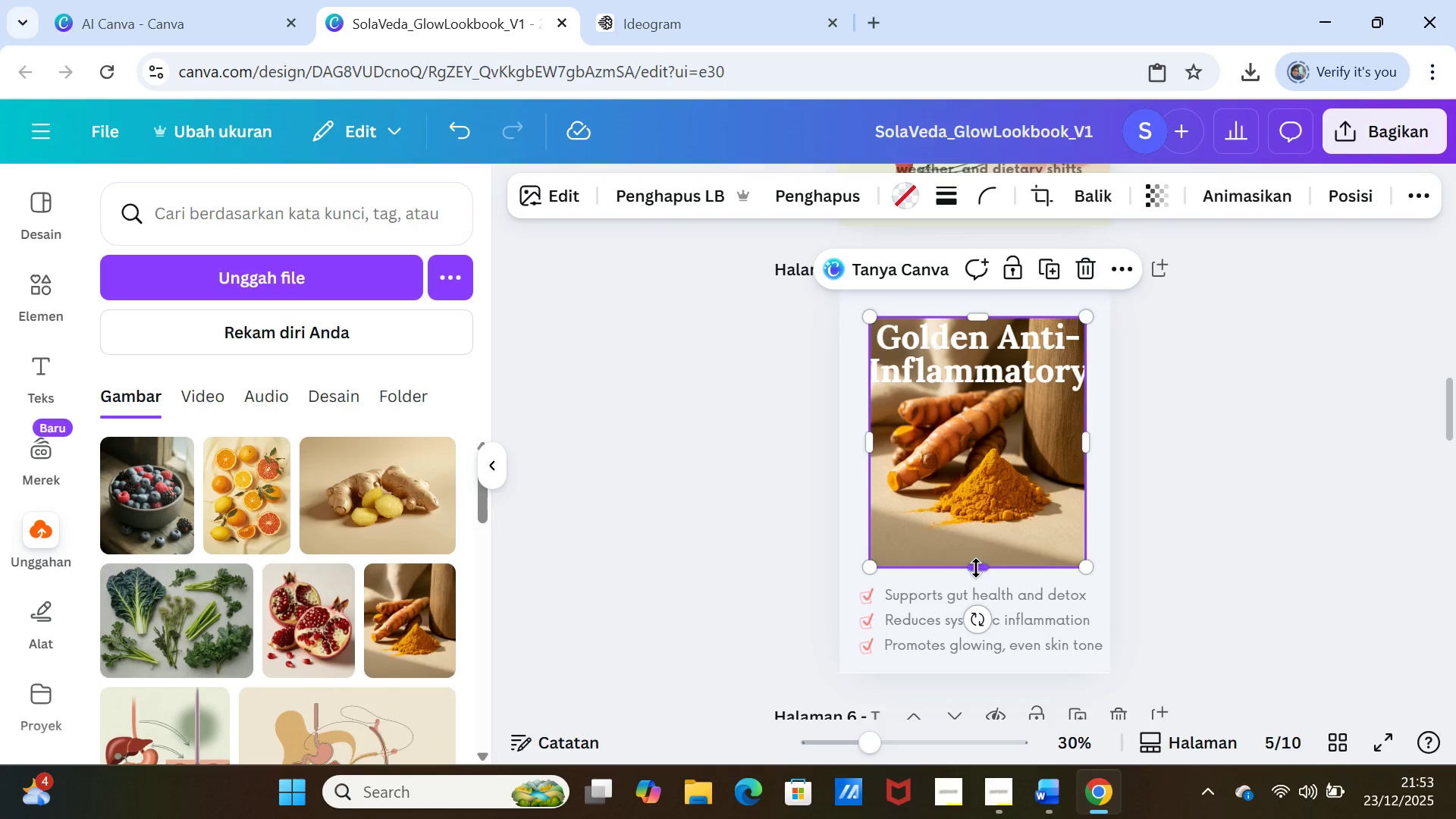 
left_click_drag(start_coordinate=[976, 568], to_coordinate=[975, 578])
 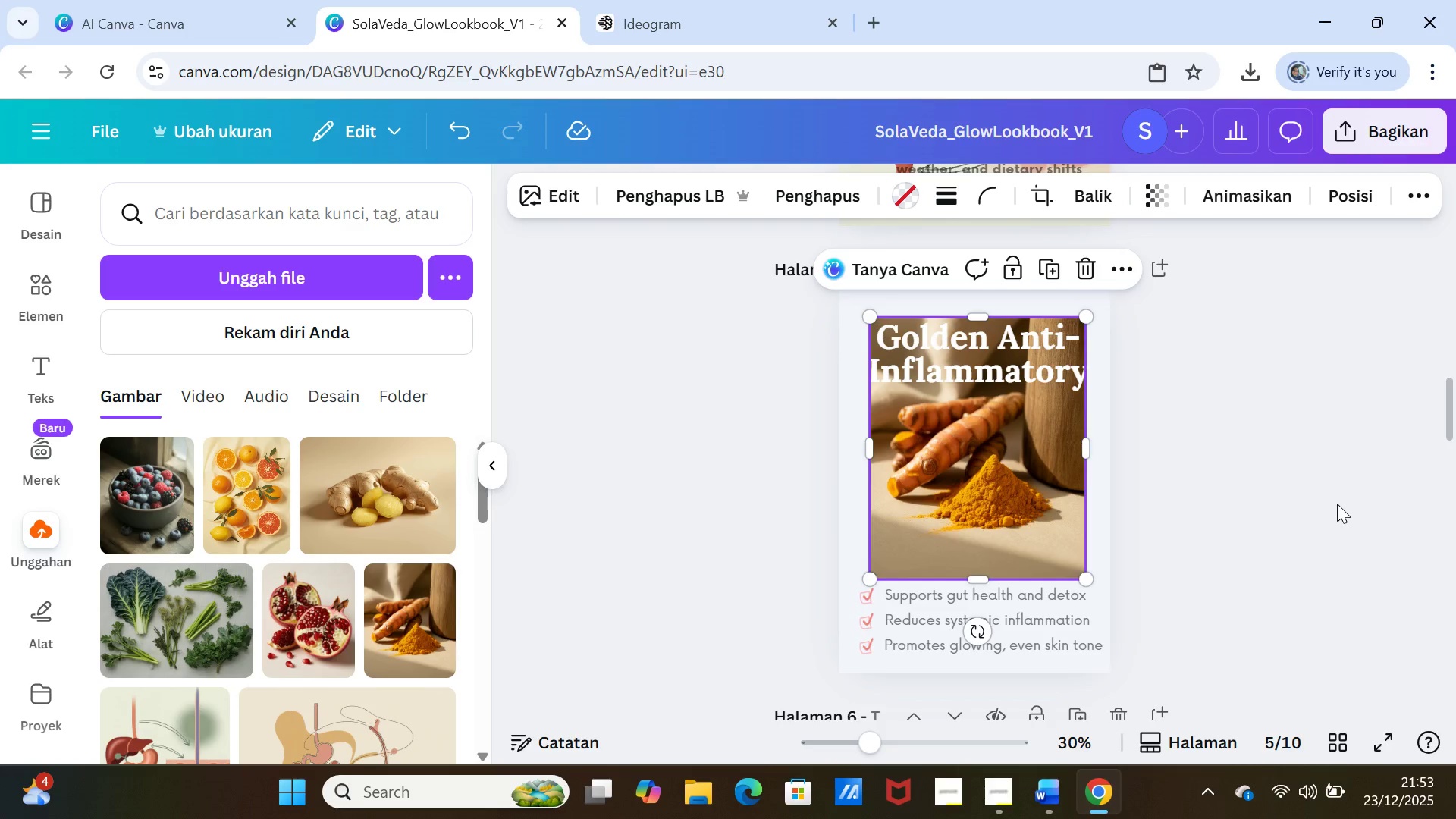 
left_click([1337, 504])
 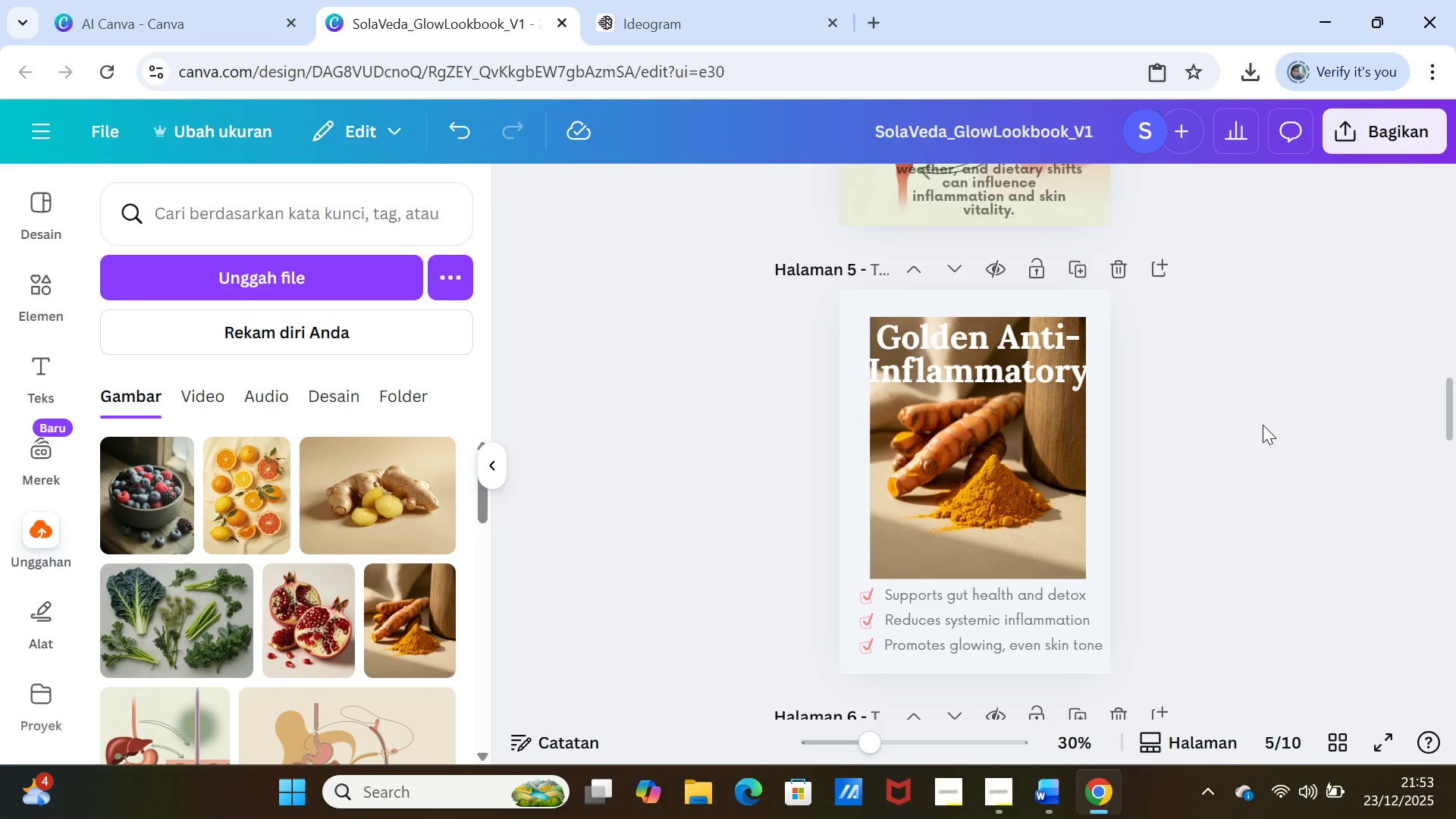 
scroll: coordinate [1263, 425], scroll_direction: down, amount: 1.0
 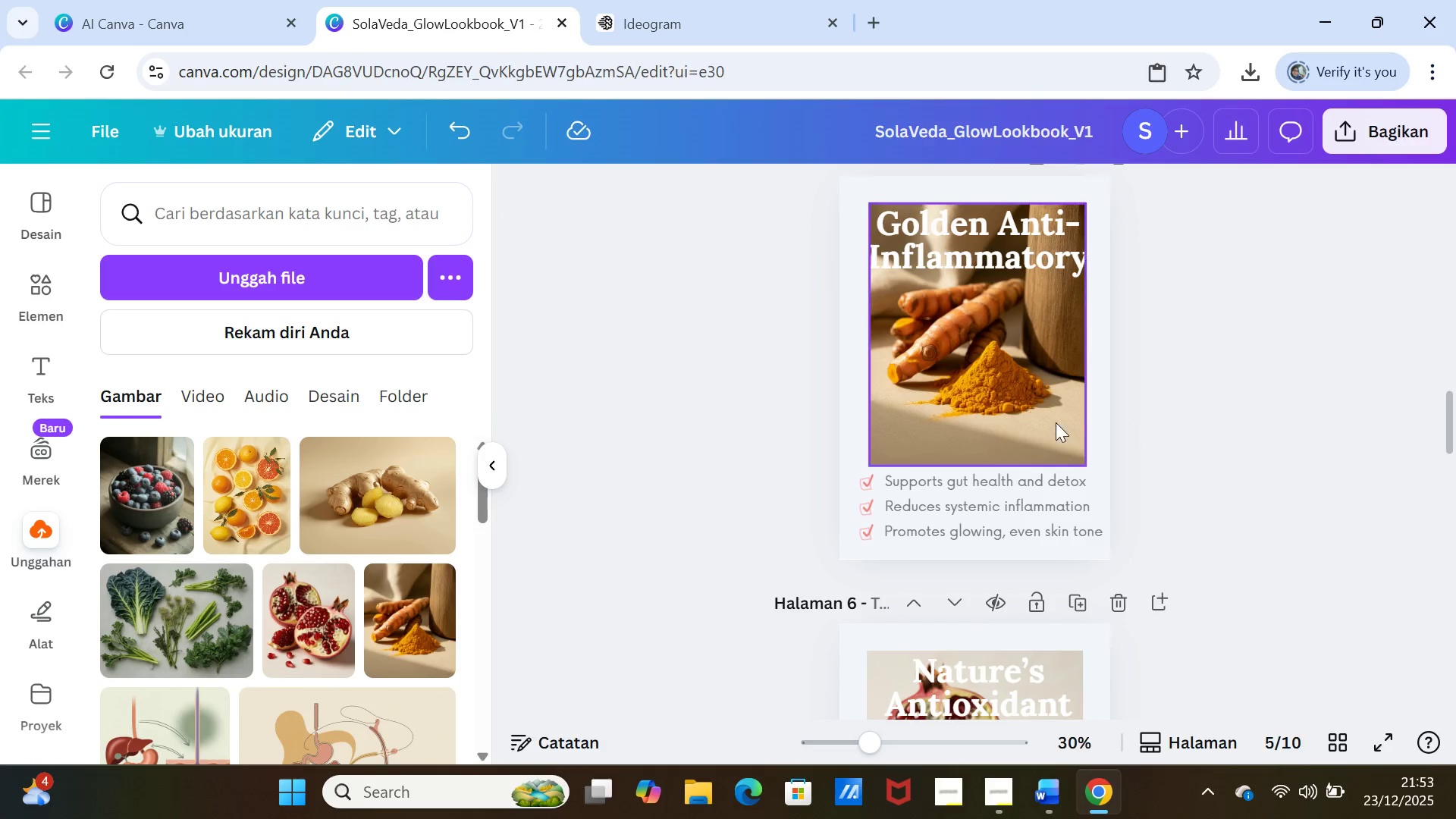 
left_click([1043, 418])
 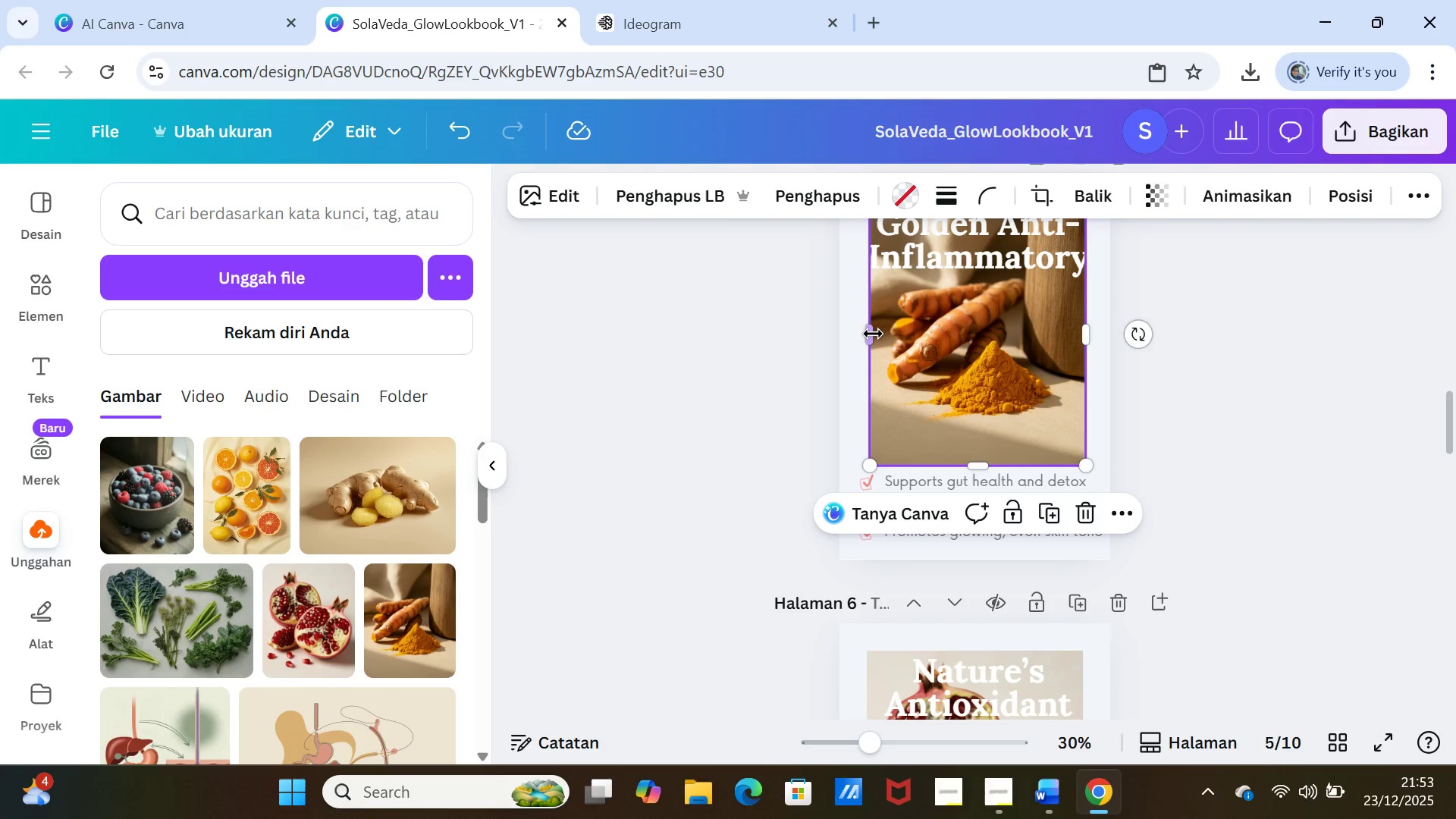 
left_click_drag(start_coordinate=[871, 334], to_coordinate=[858, 357])
 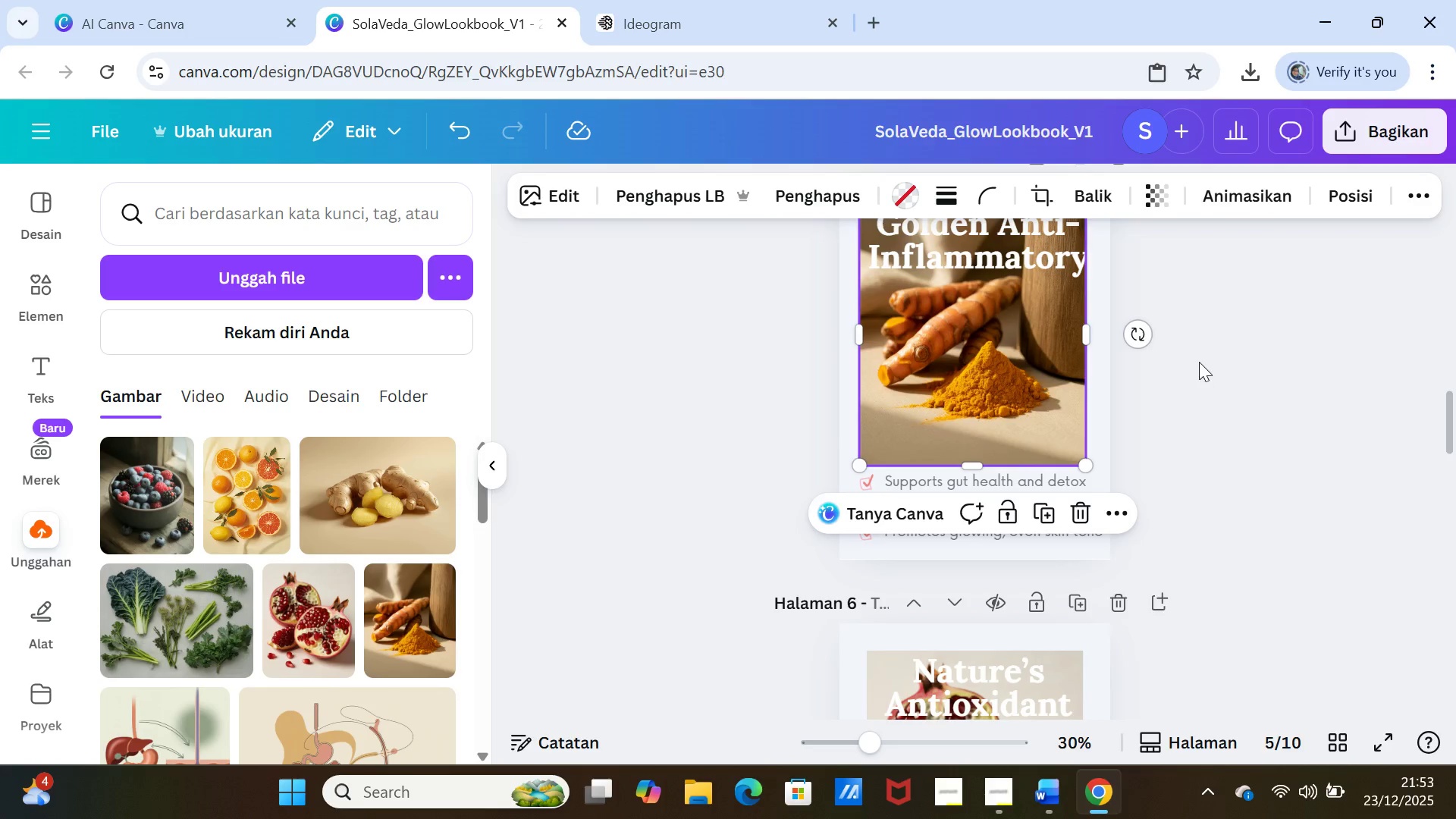 
left_click([1199, 362])
 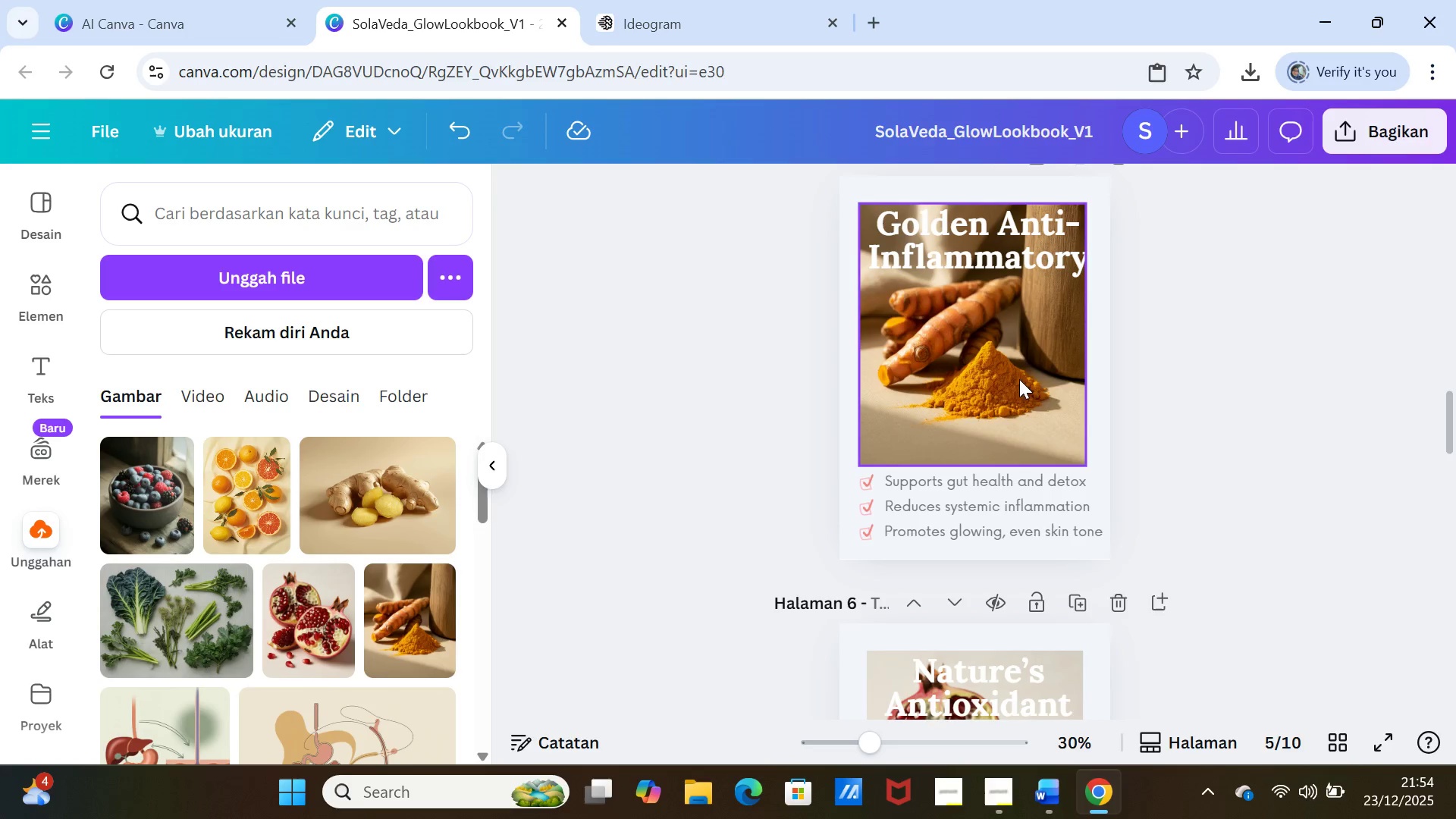 
left_click([992, 378])
 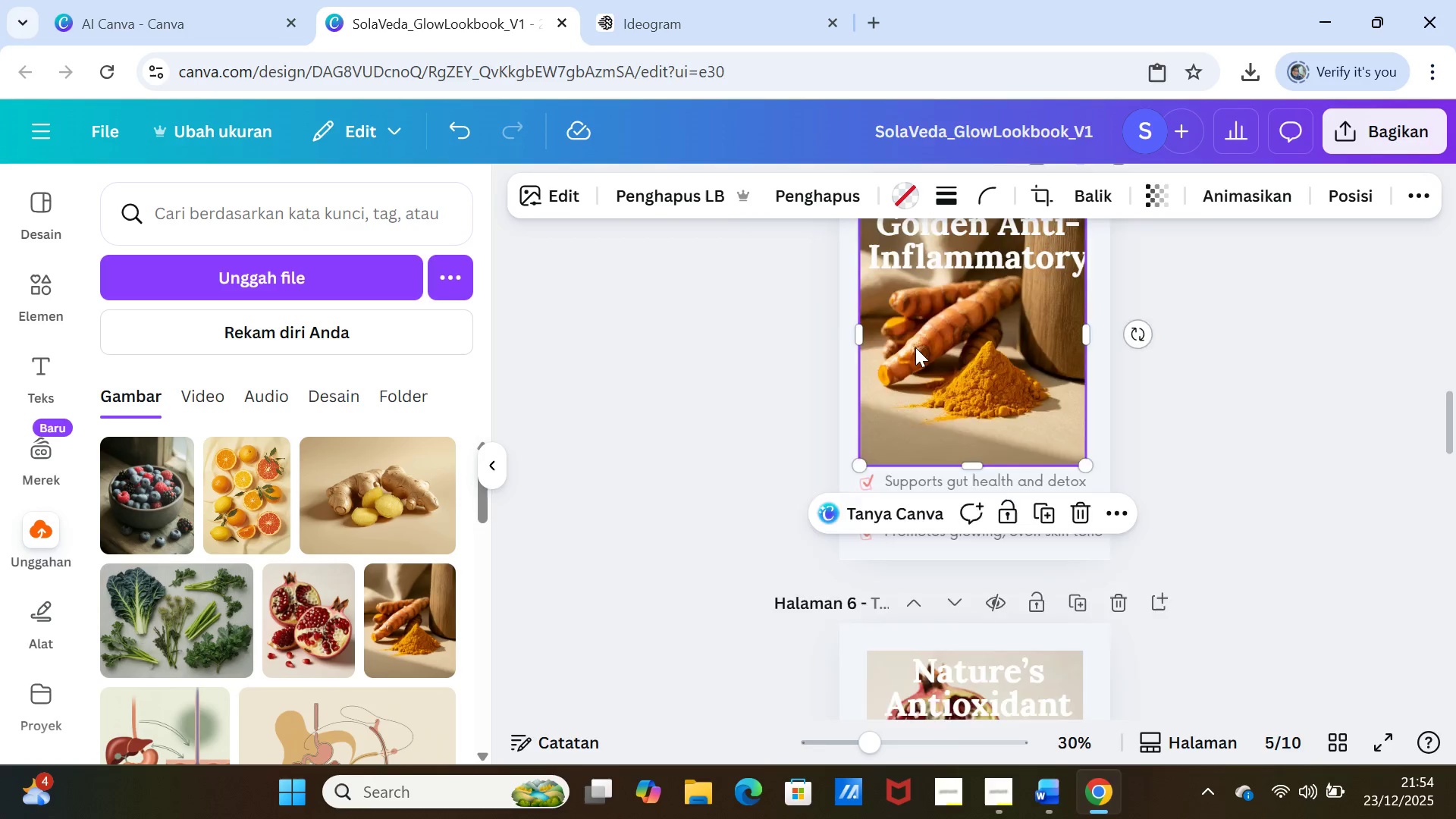 
scroll: coordinate [915, 347], scroll_direction: up, amount: 1.0
 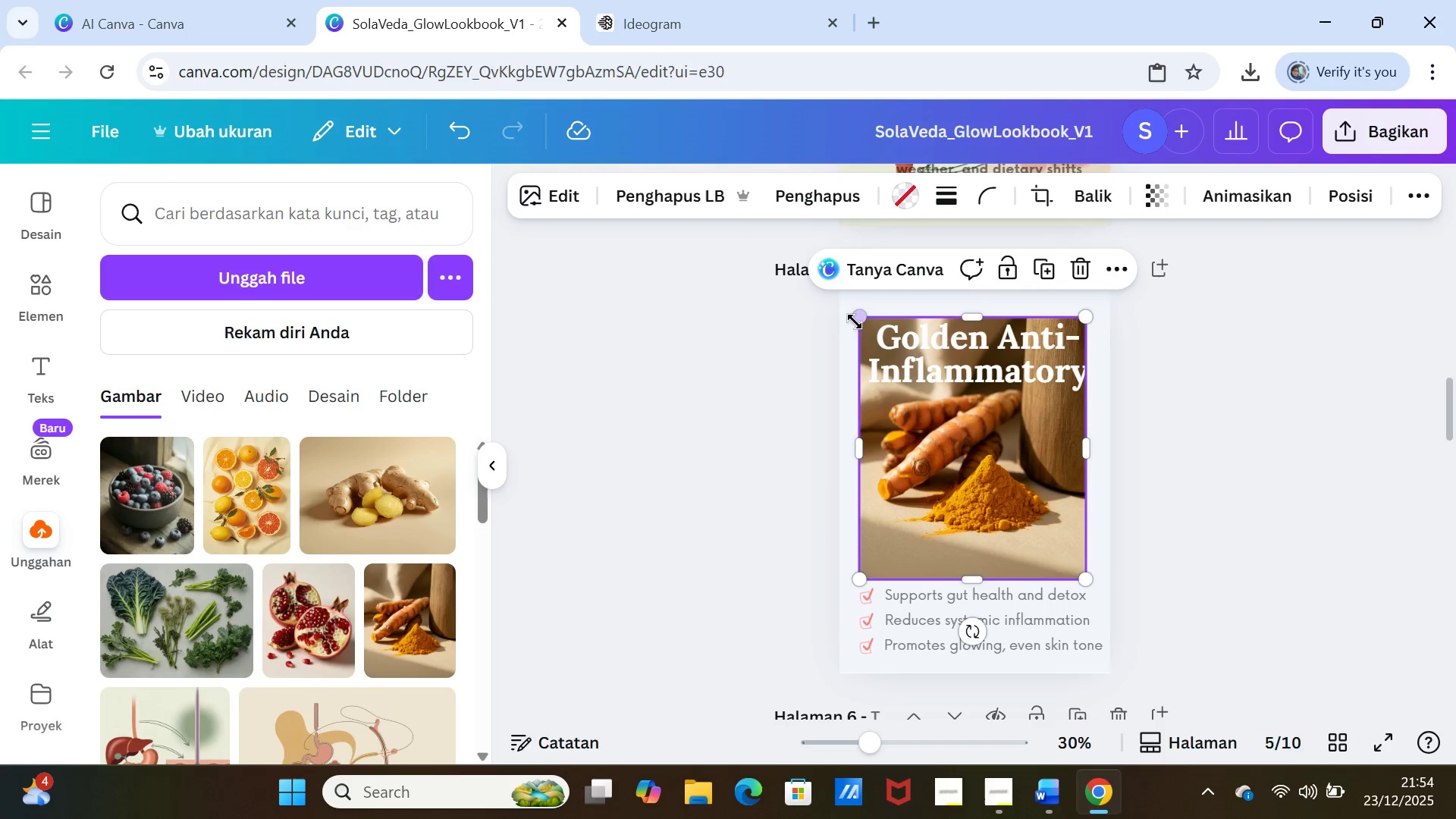 
left_click_drag(start_coordinate=[859, 321], to_coordinate=[899, 334])
 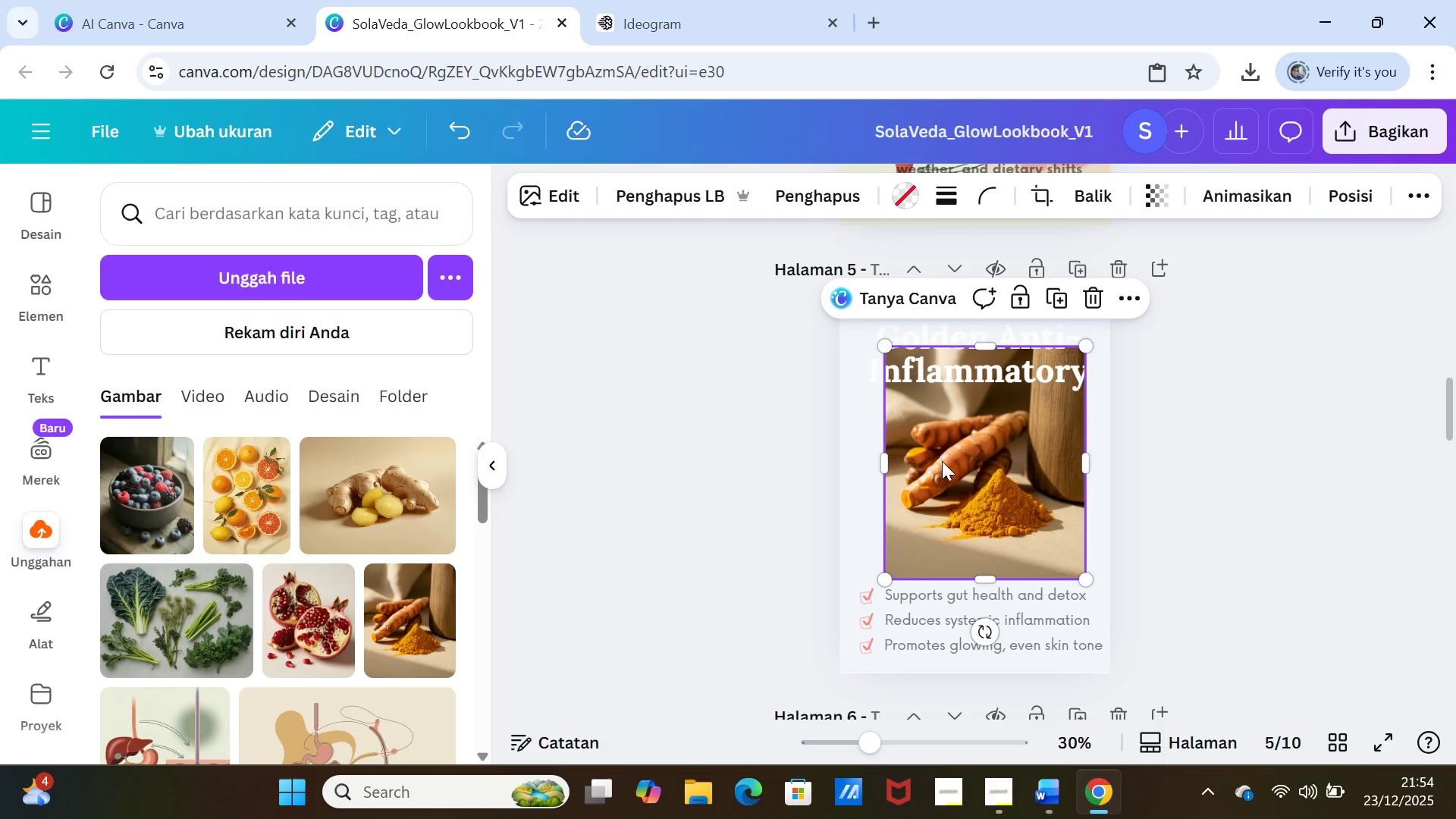 
left_click_drag(start_coordinate=[942, 461], to_coordinate=[939, 447])
 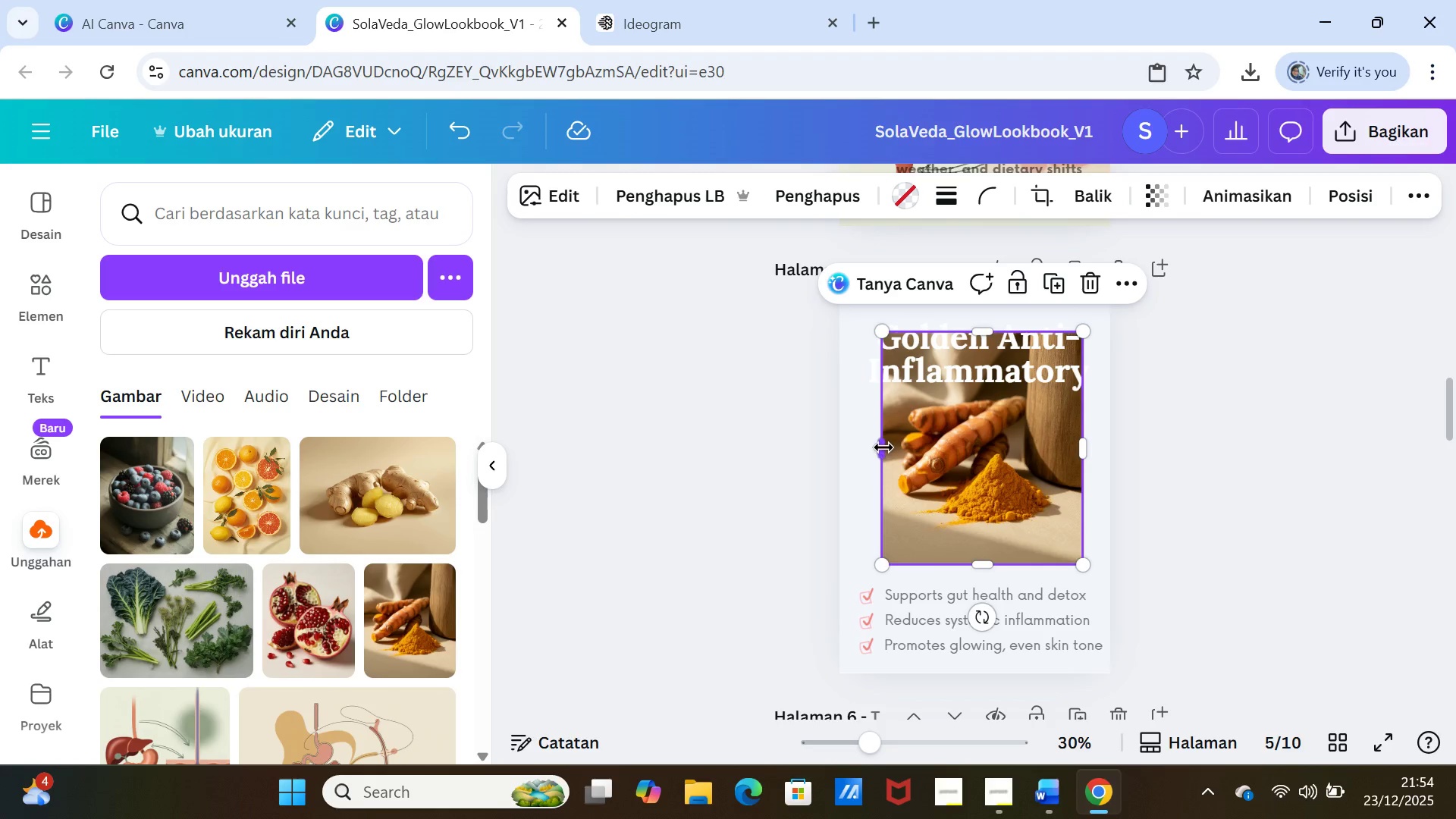 
left_click_drag(start_coordinate=[883, 447], to_coordinate=[866, 440])
 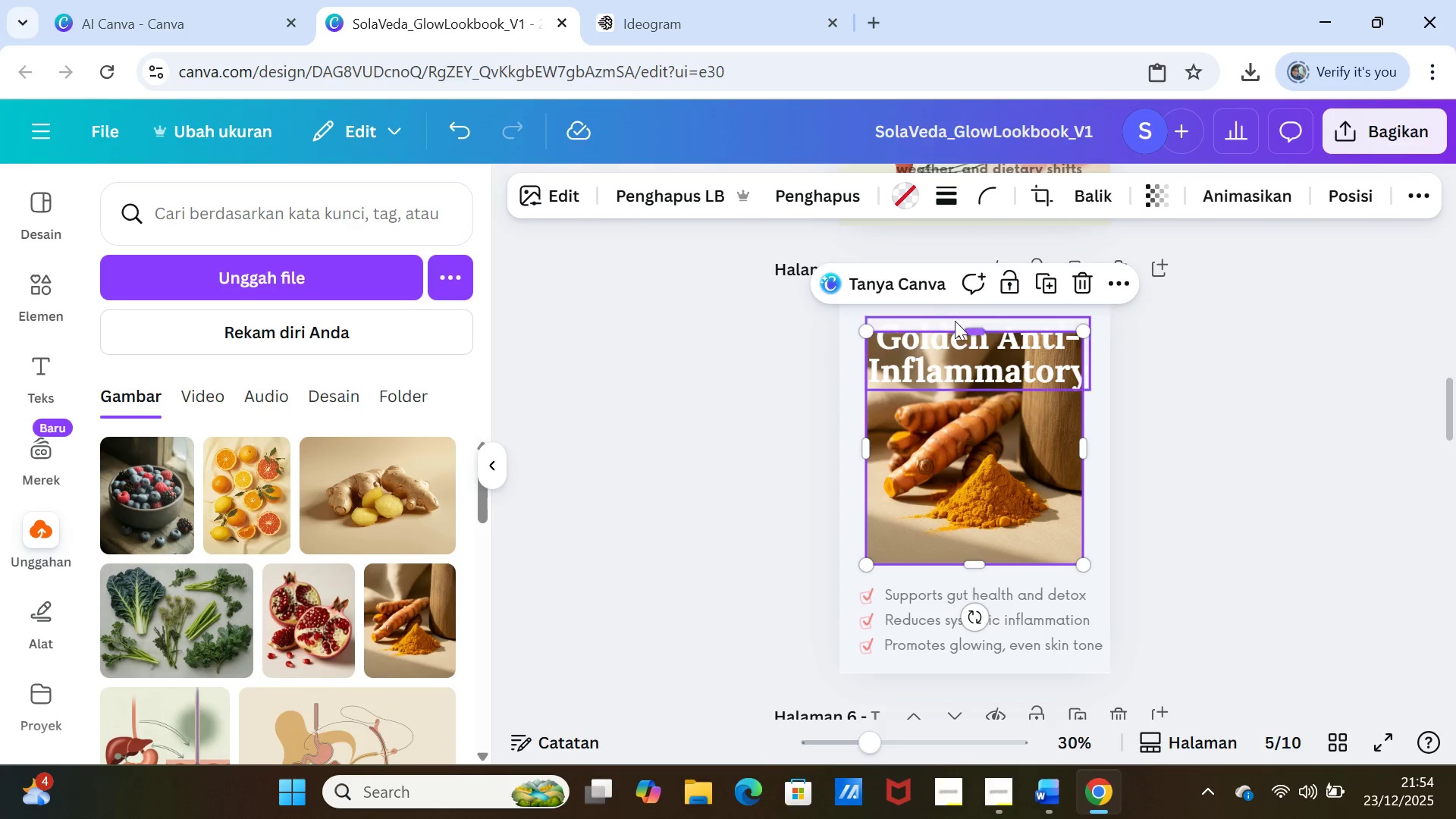 
left_click_drag(start_coordinate=[971, 324], to_coordinate=[973, 306])
 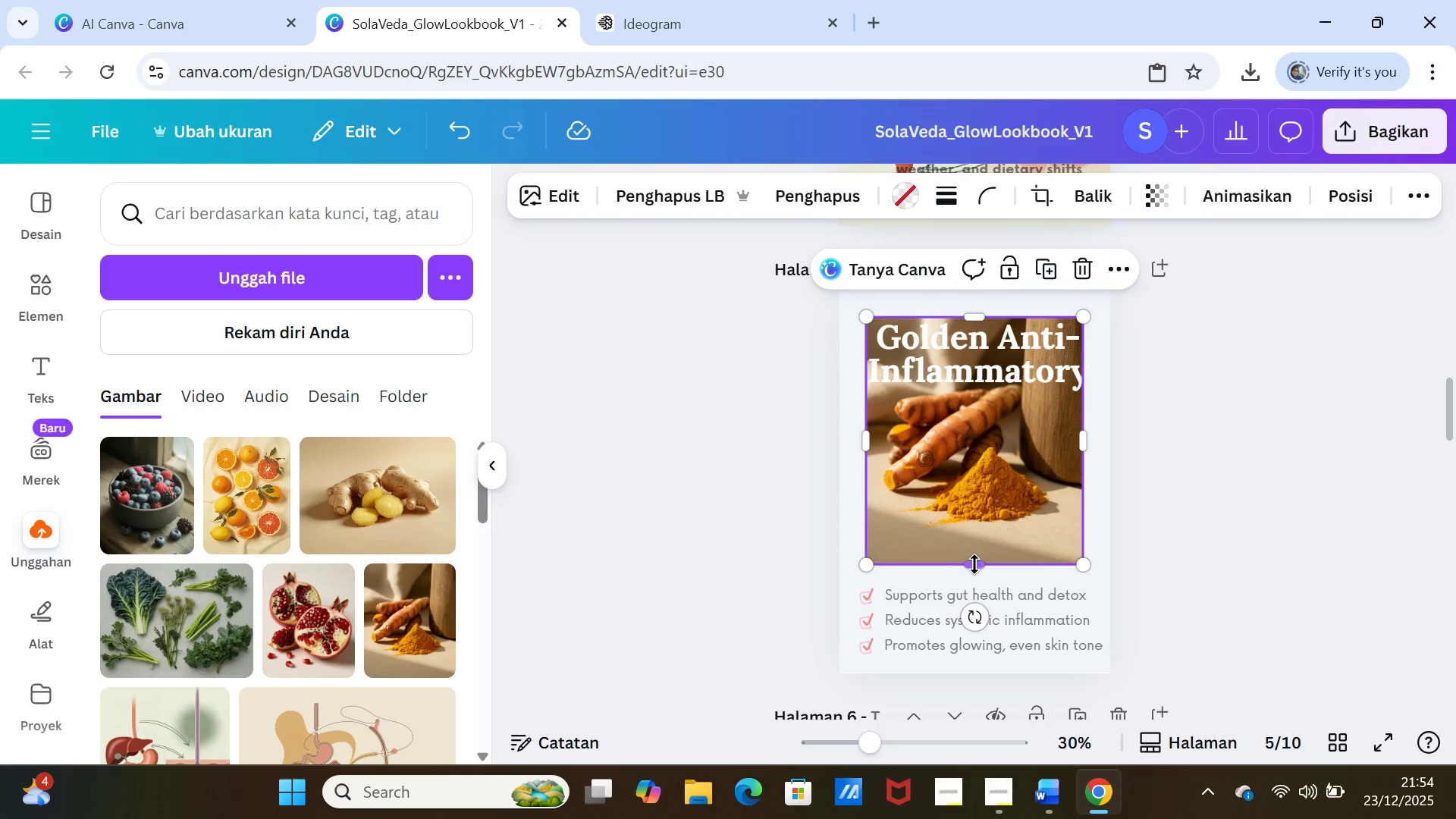 
left_click_drag(start_coordinate=[974, 564], to_coordinate=[974, 579])
 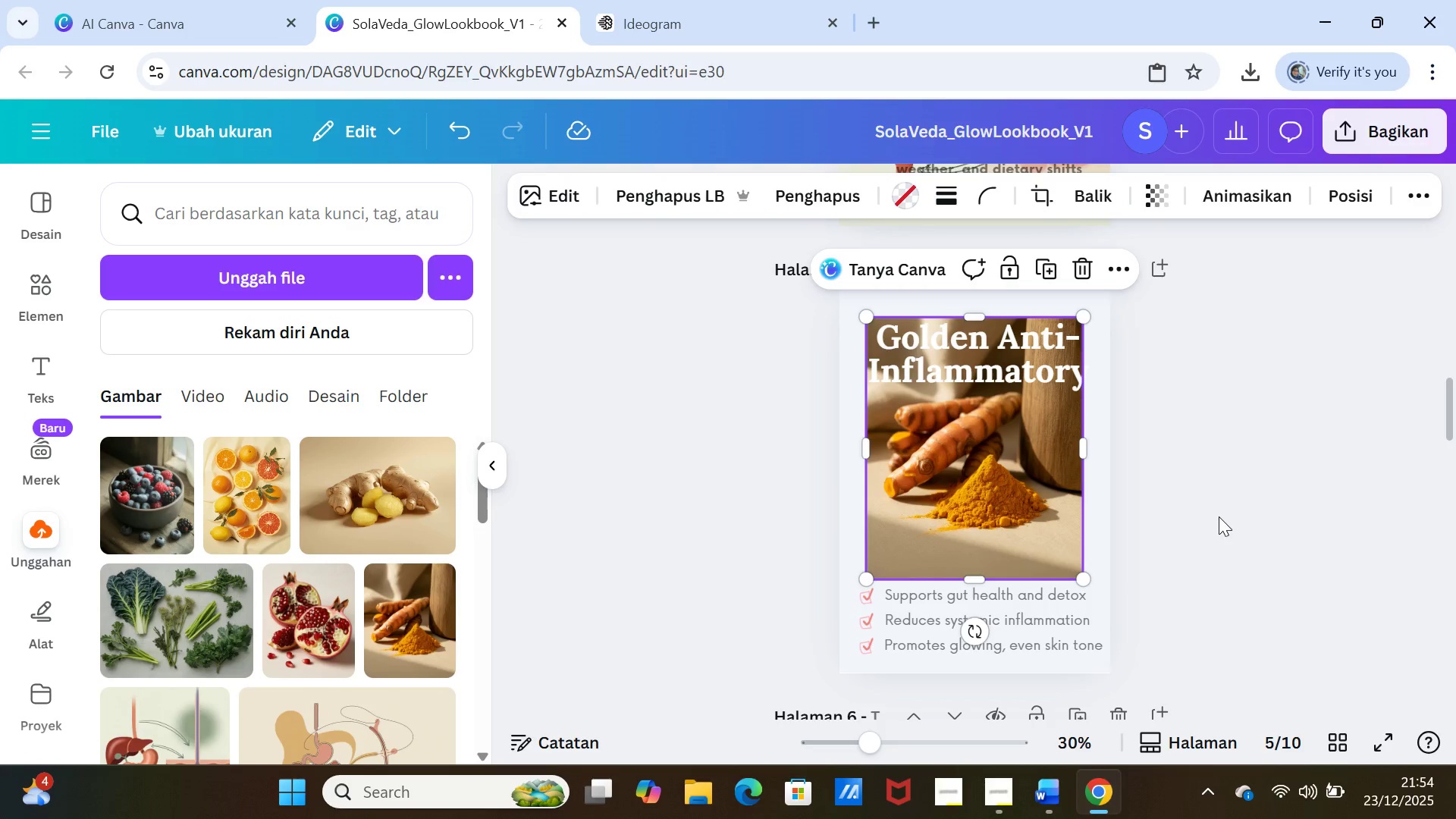 
left_click([1219, 516])
 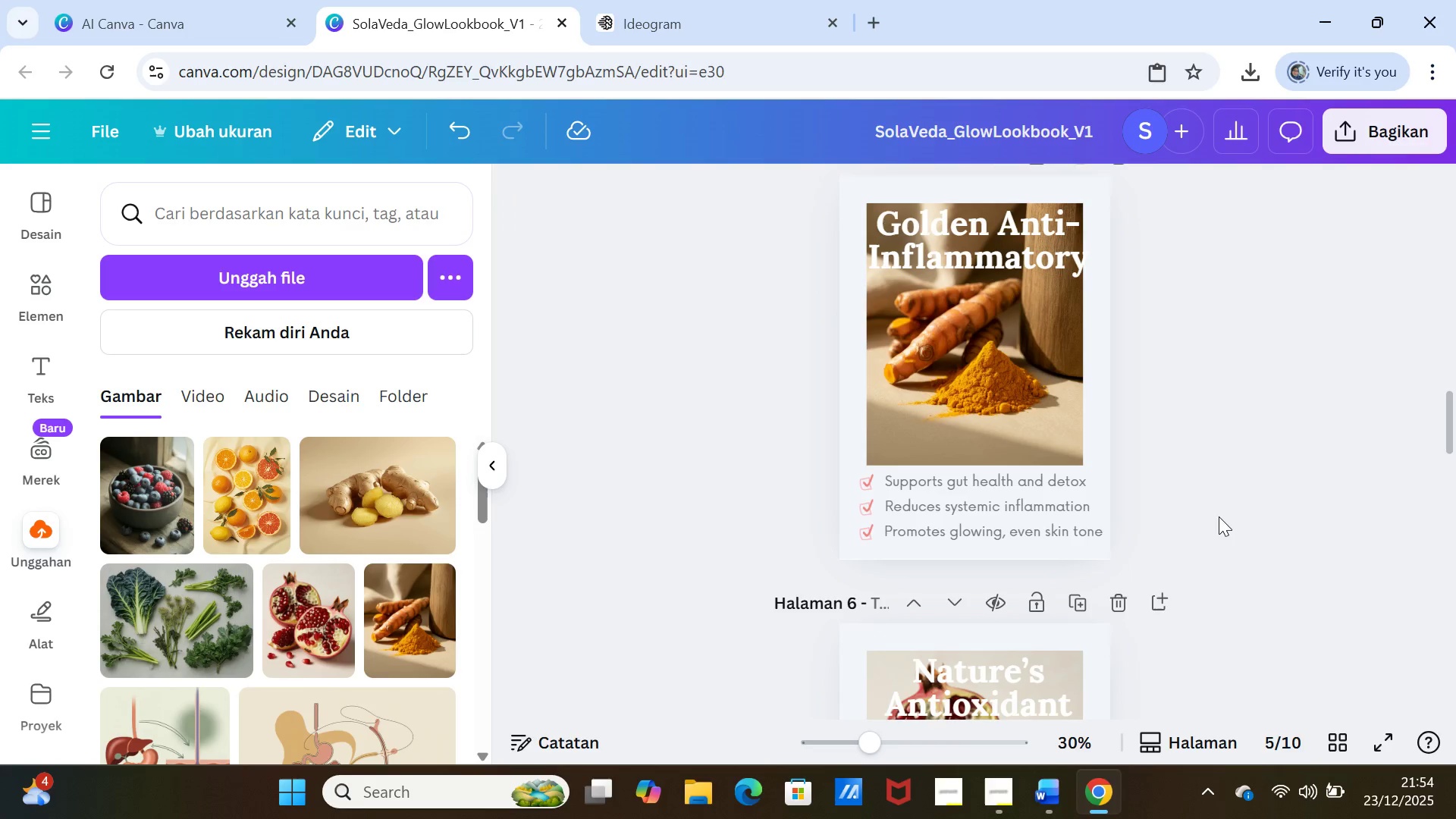 
scroll: coordinate [1219, 516], scroll_direction: down, amount: 2.0
 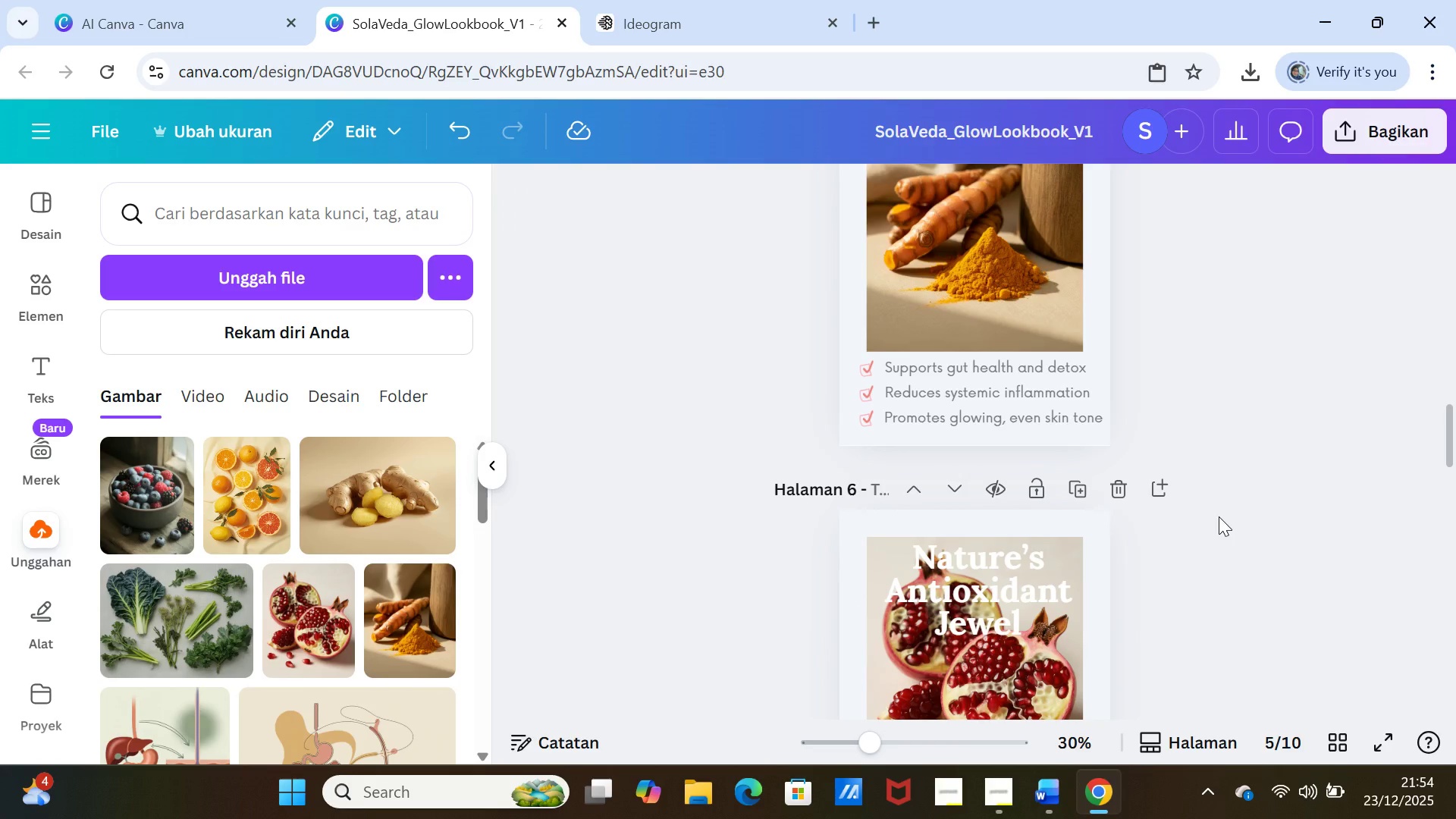 
scroll: coordinate [1219, 516], scroll_direction: up, amount: 1.0
 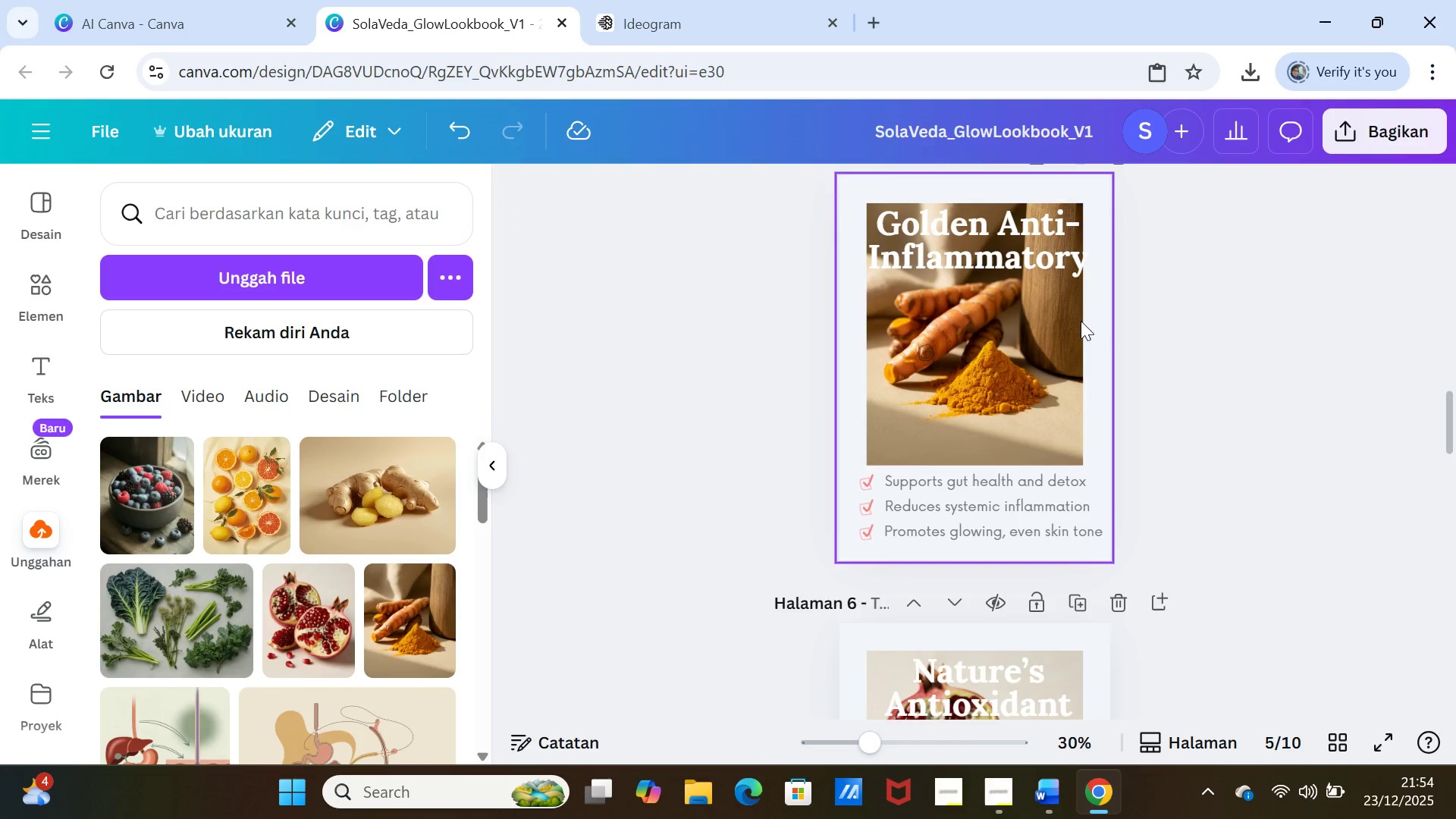 
left_click([1031, 282])
 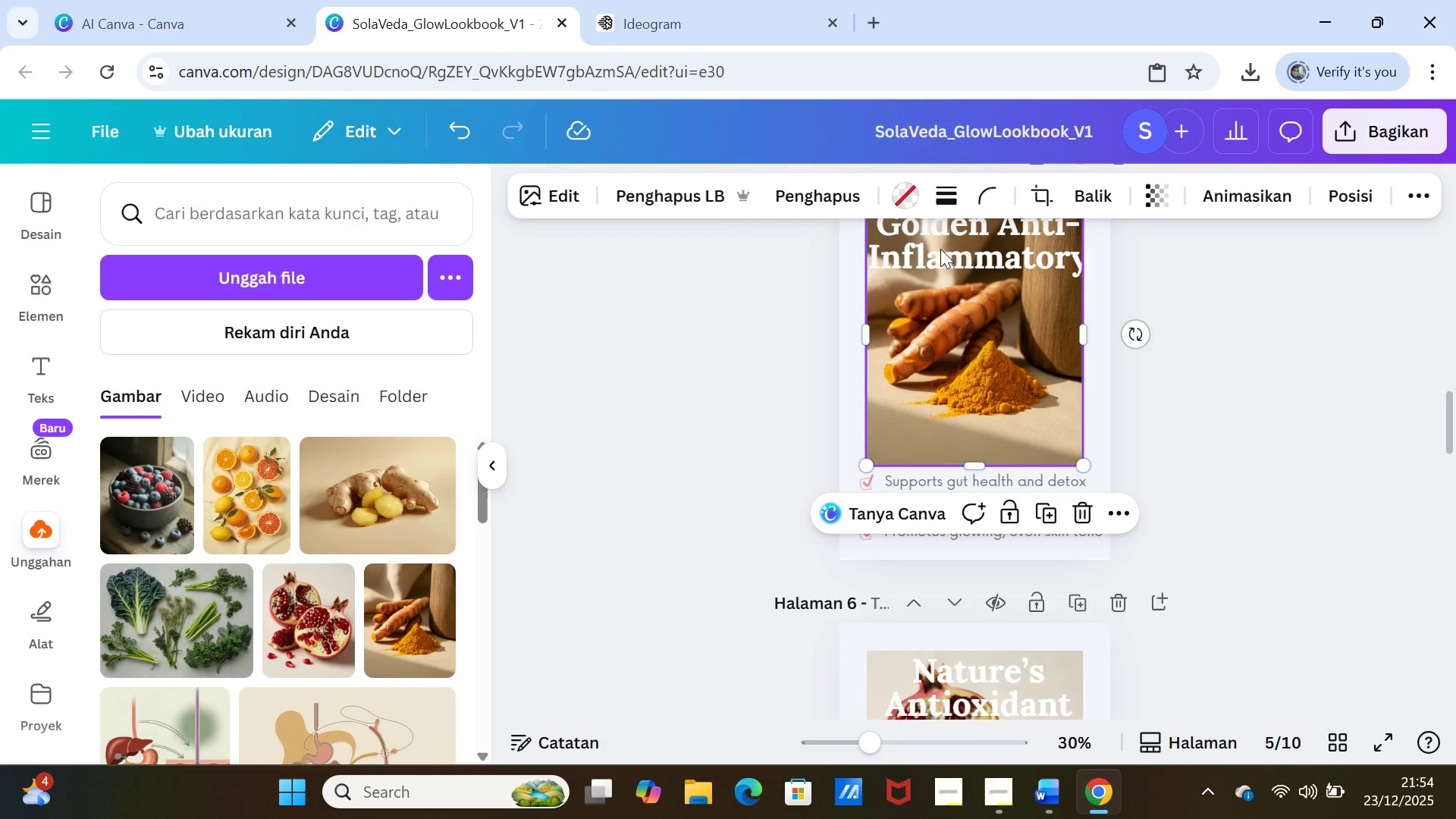 
left_click([1012, 247])
 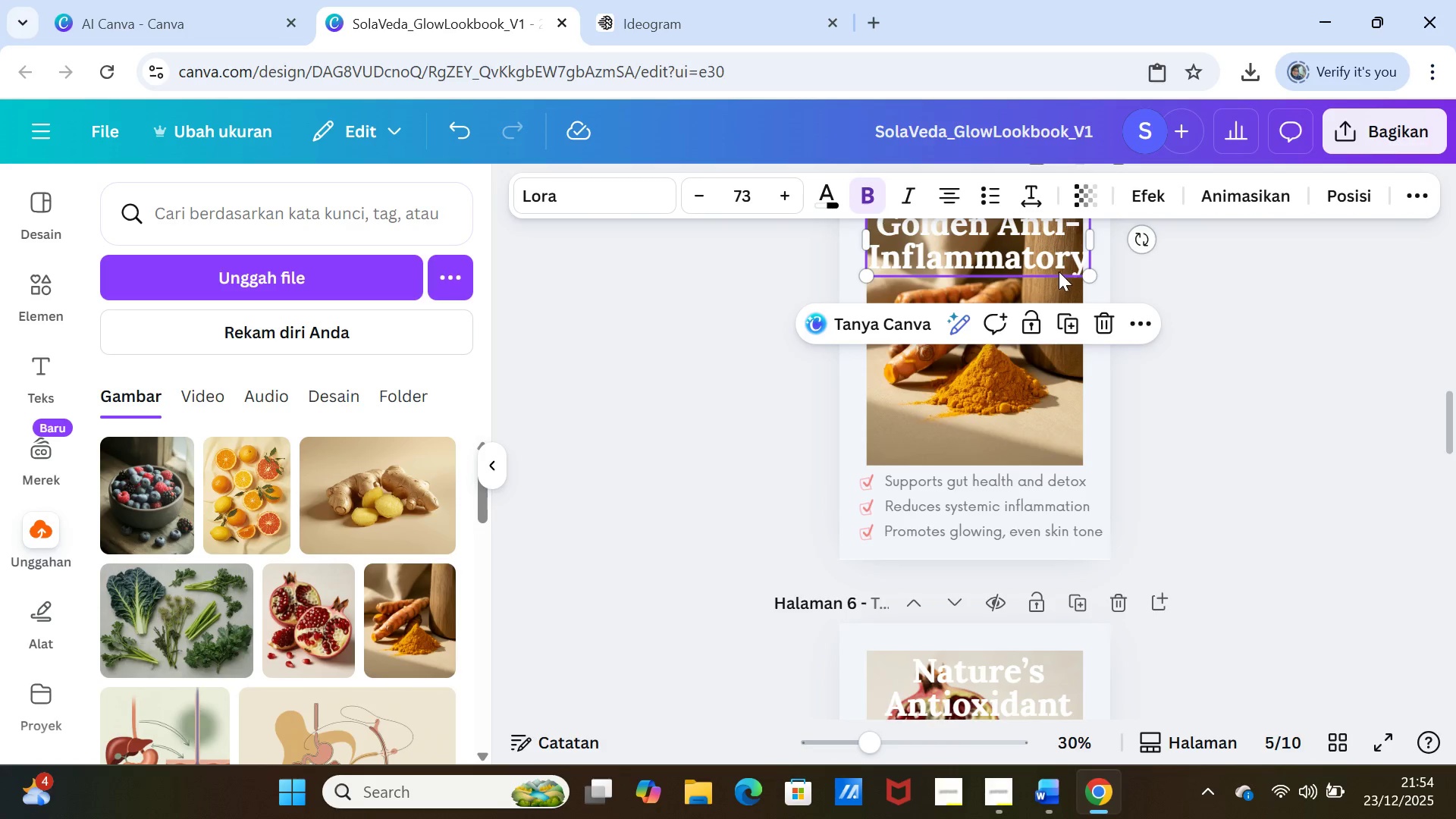 
left_click([1059, 271])
 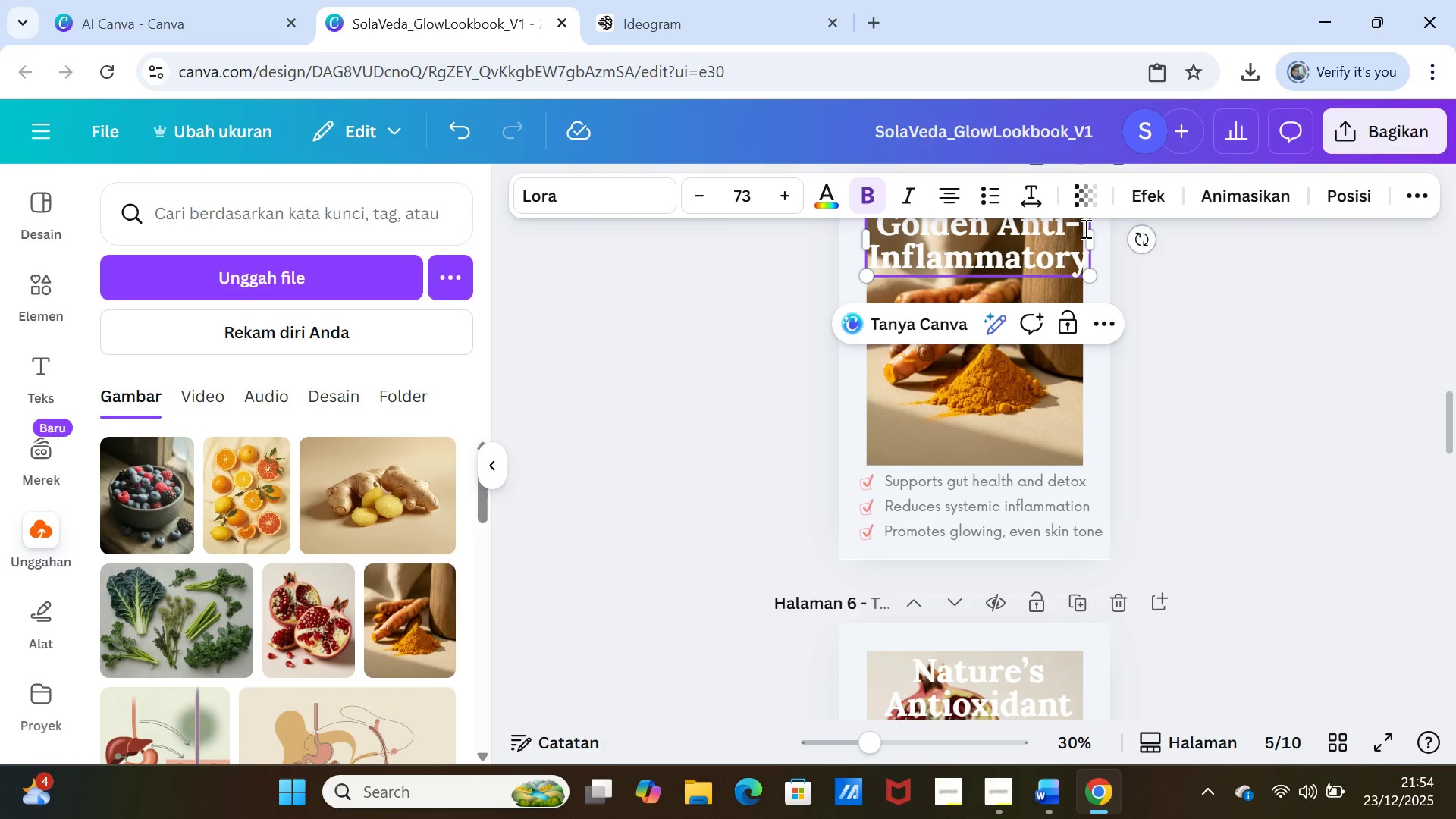 
left_click([1084, 228])
 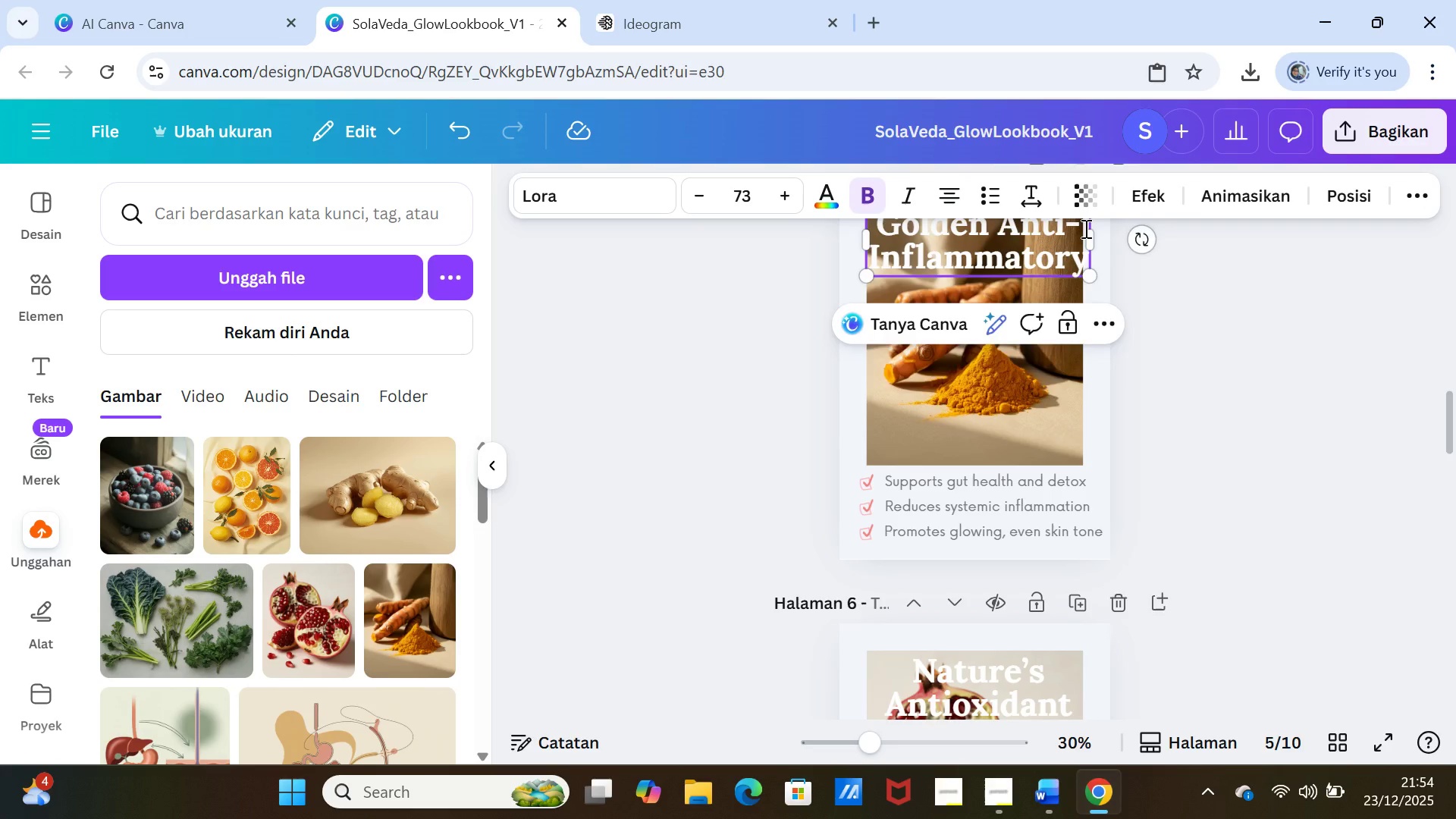 
key(Backspace)
 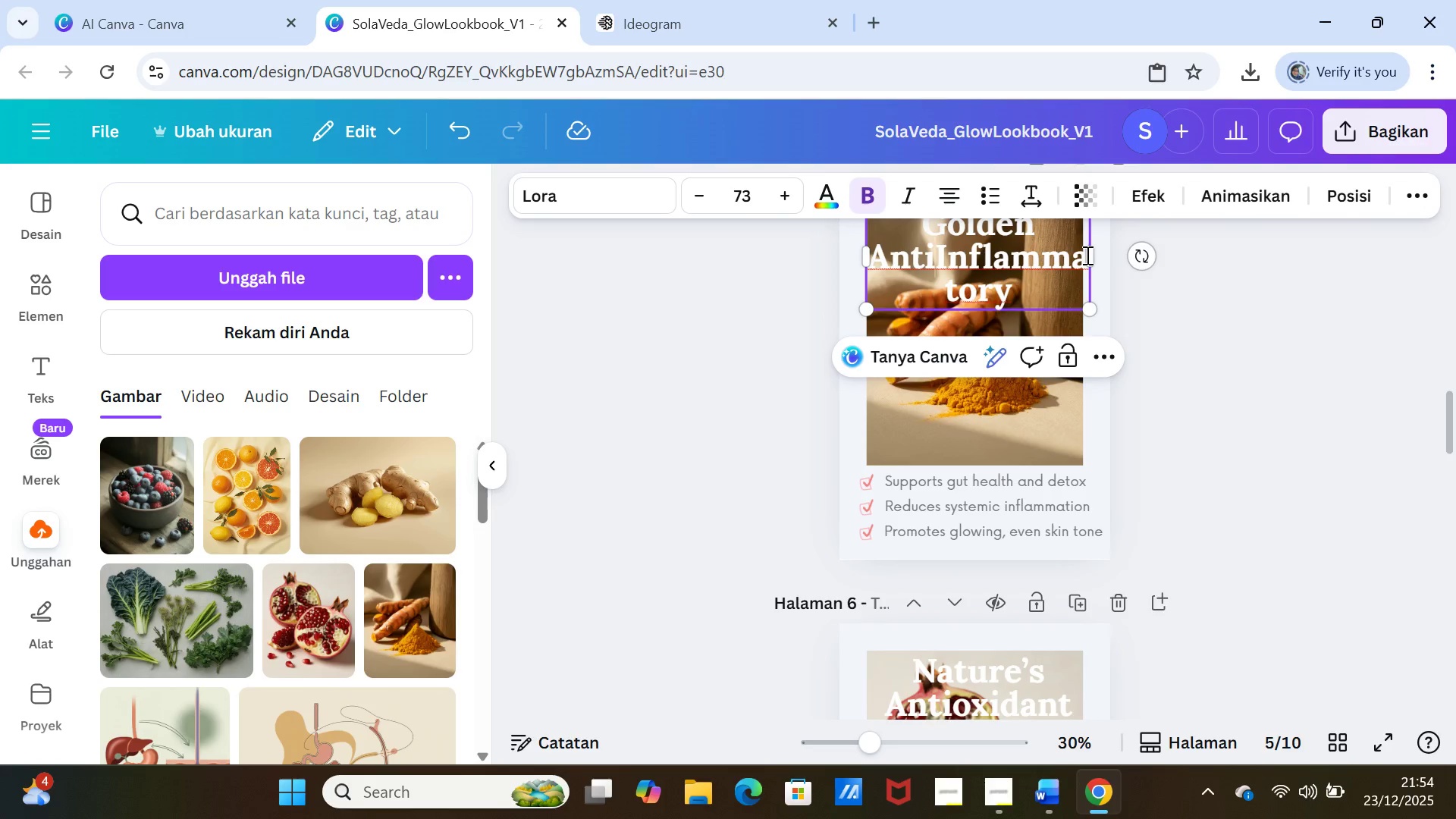 
left_click_drag(start_coordinate=[1094, 257], to_coordinate=[1081, 259])
 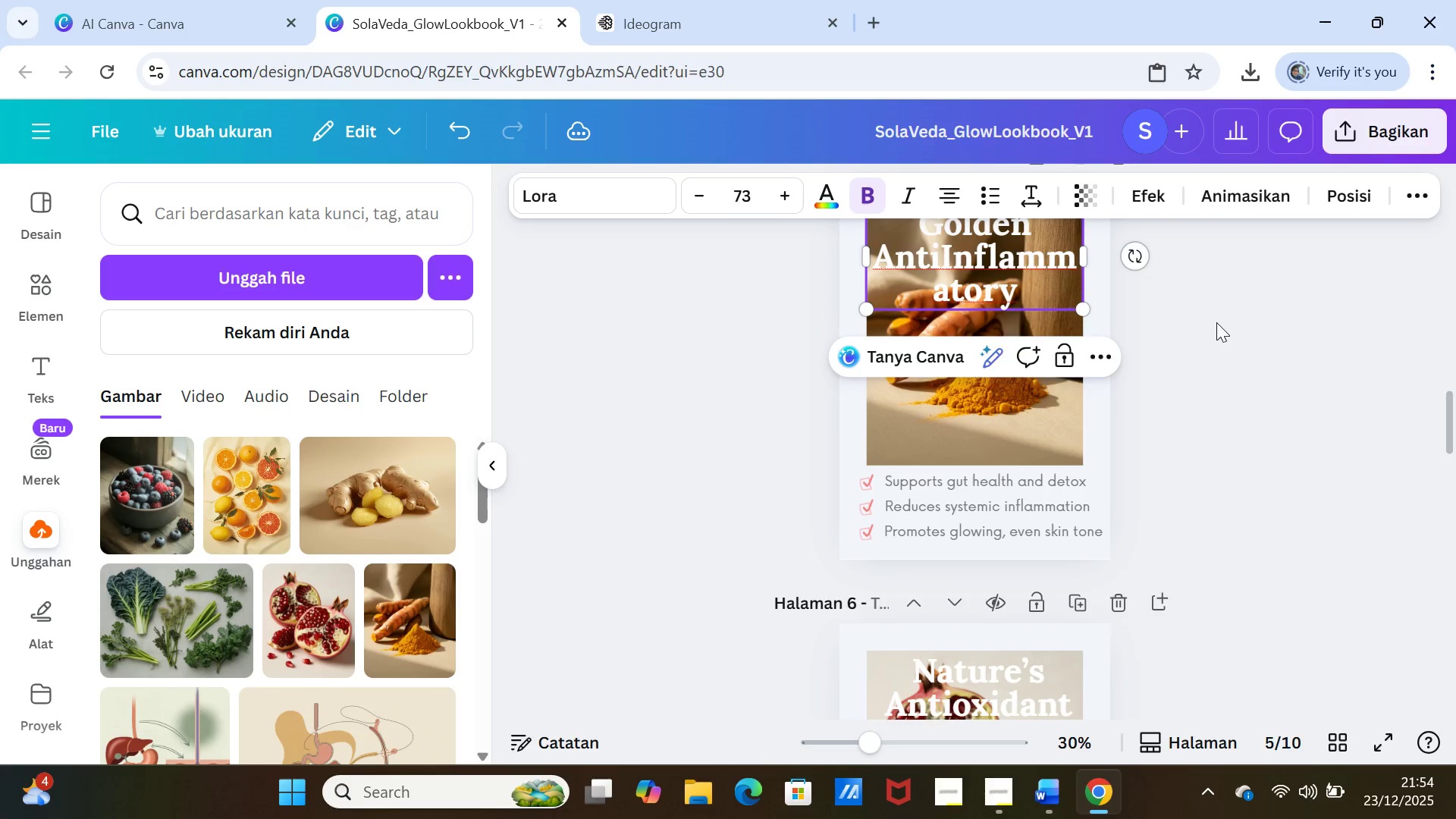 
left_click([1216, 322])
 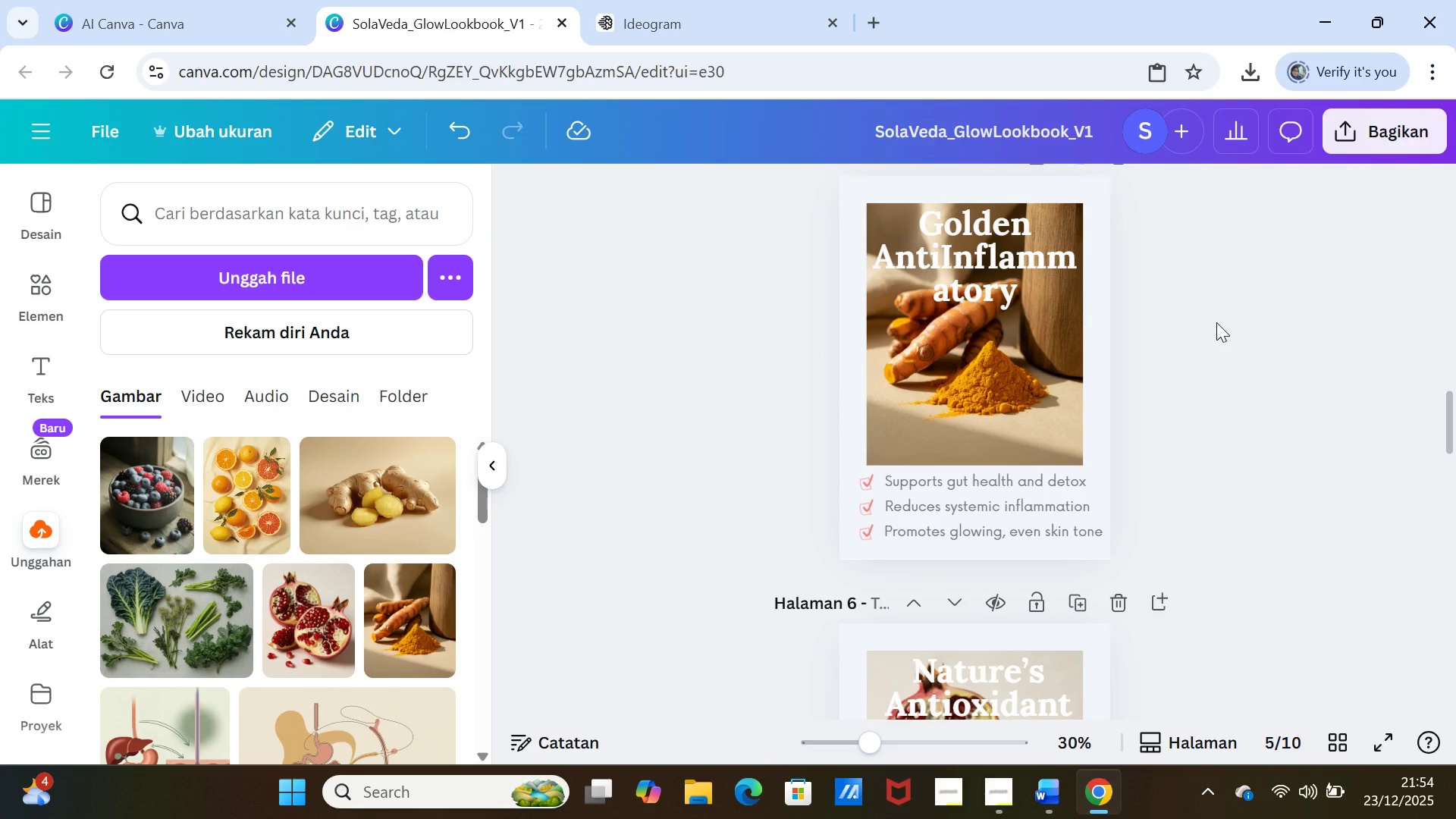 
scroll: coordinate [1216, 322], scroll_direction: up, amount: 1.0
 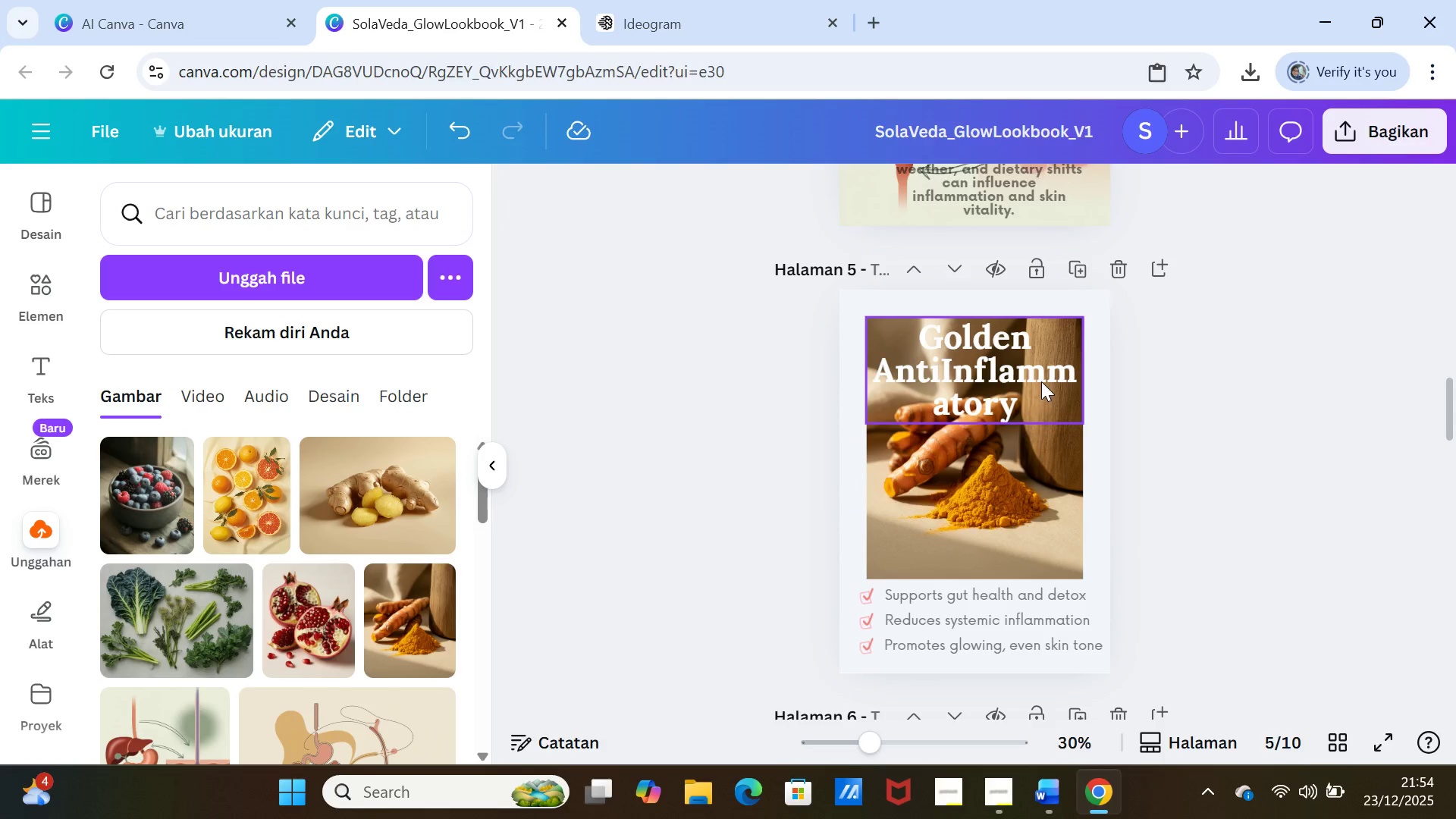 
left_click([1041, 381])
 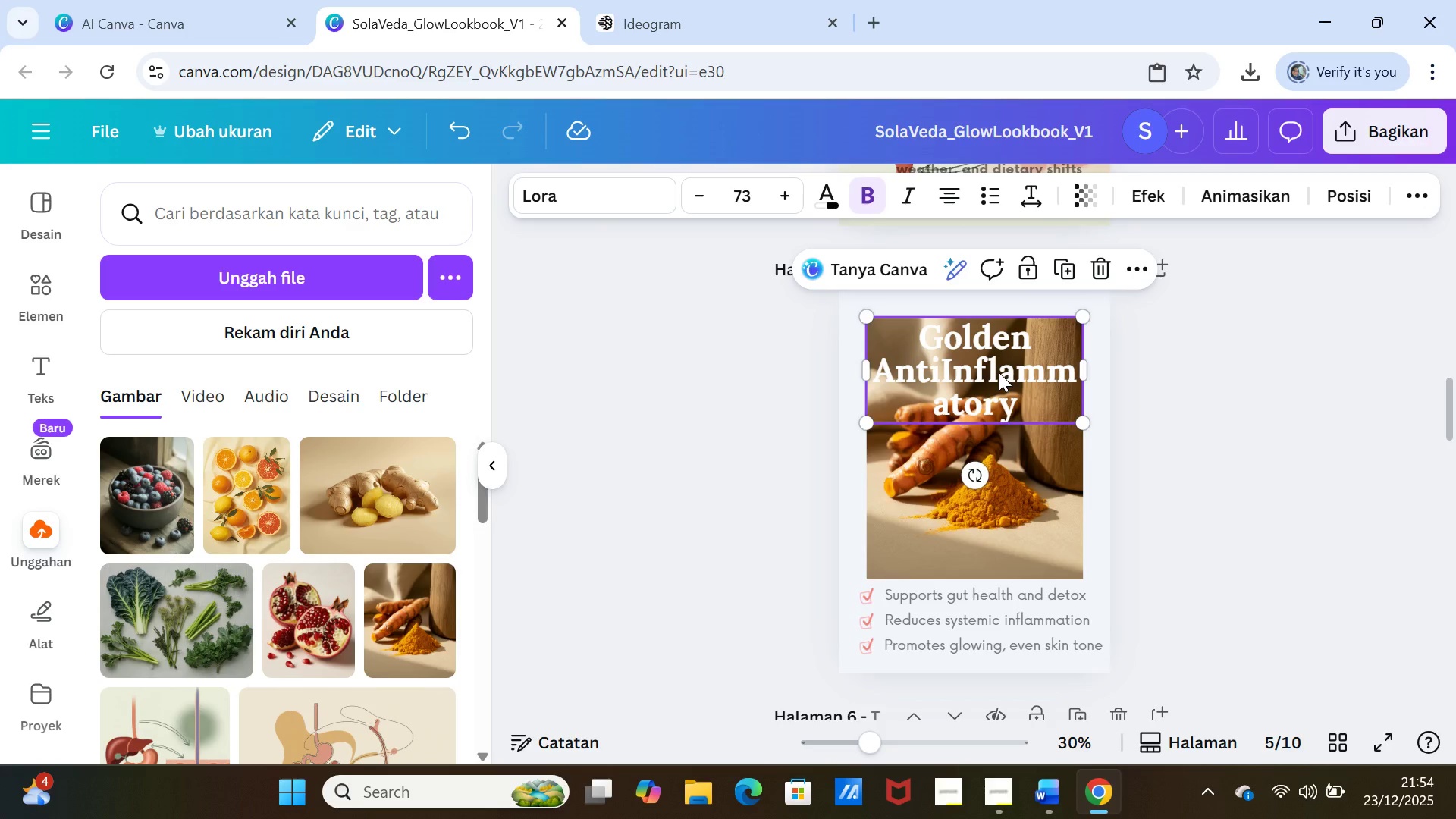 
wait(5.44)
 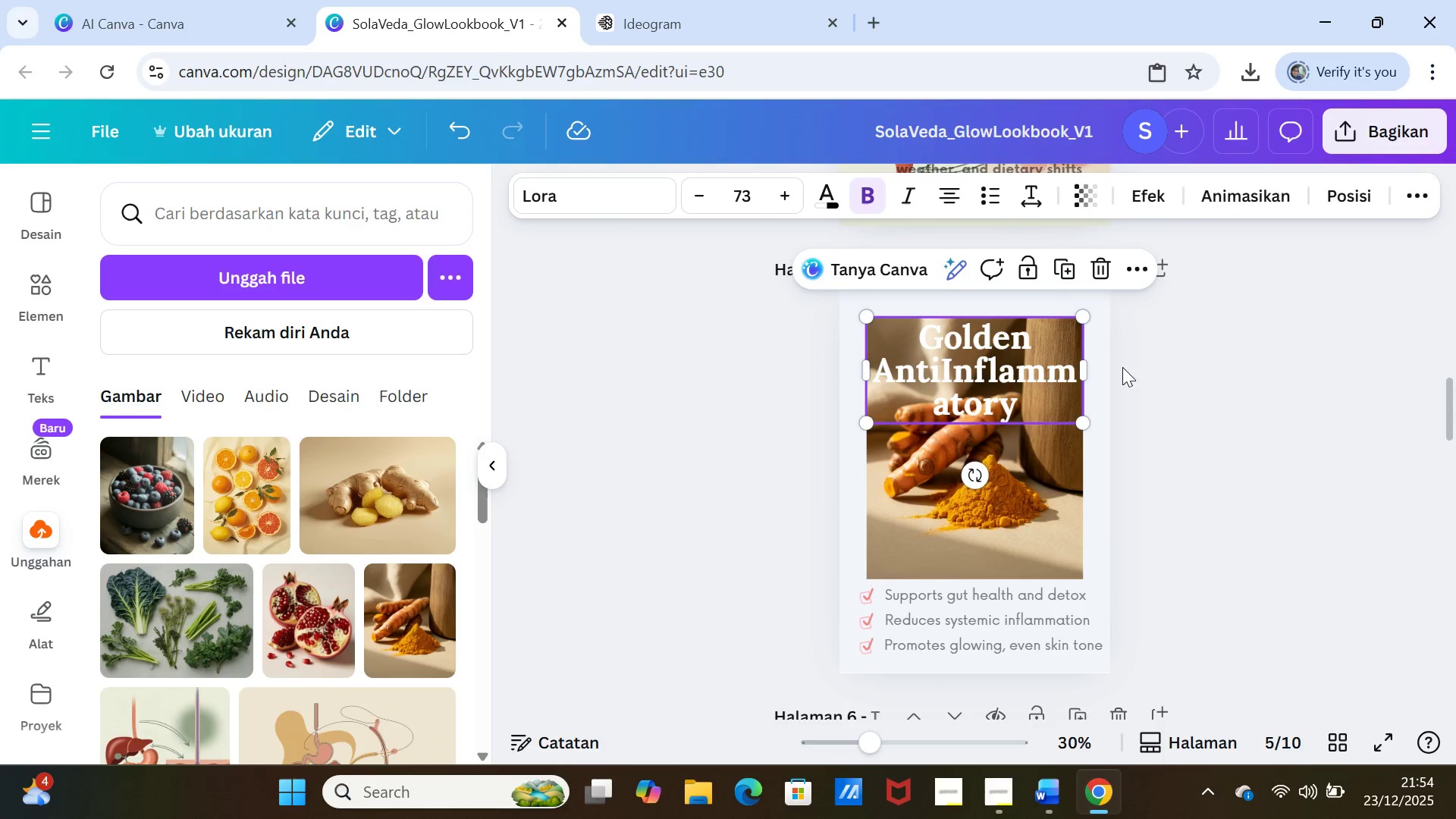 
left_click([1159, 375])
 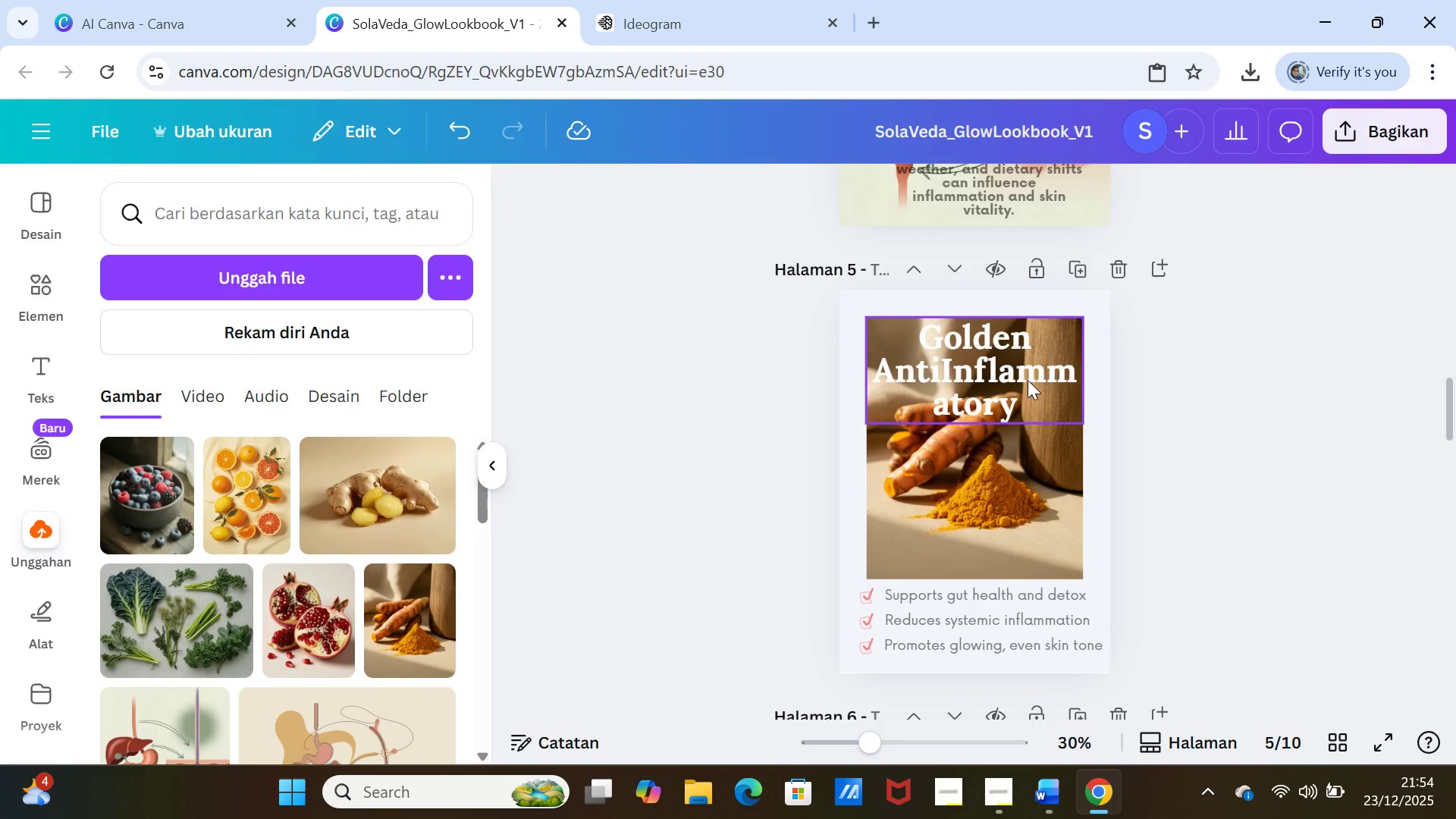 
left_click([1028, 376])
 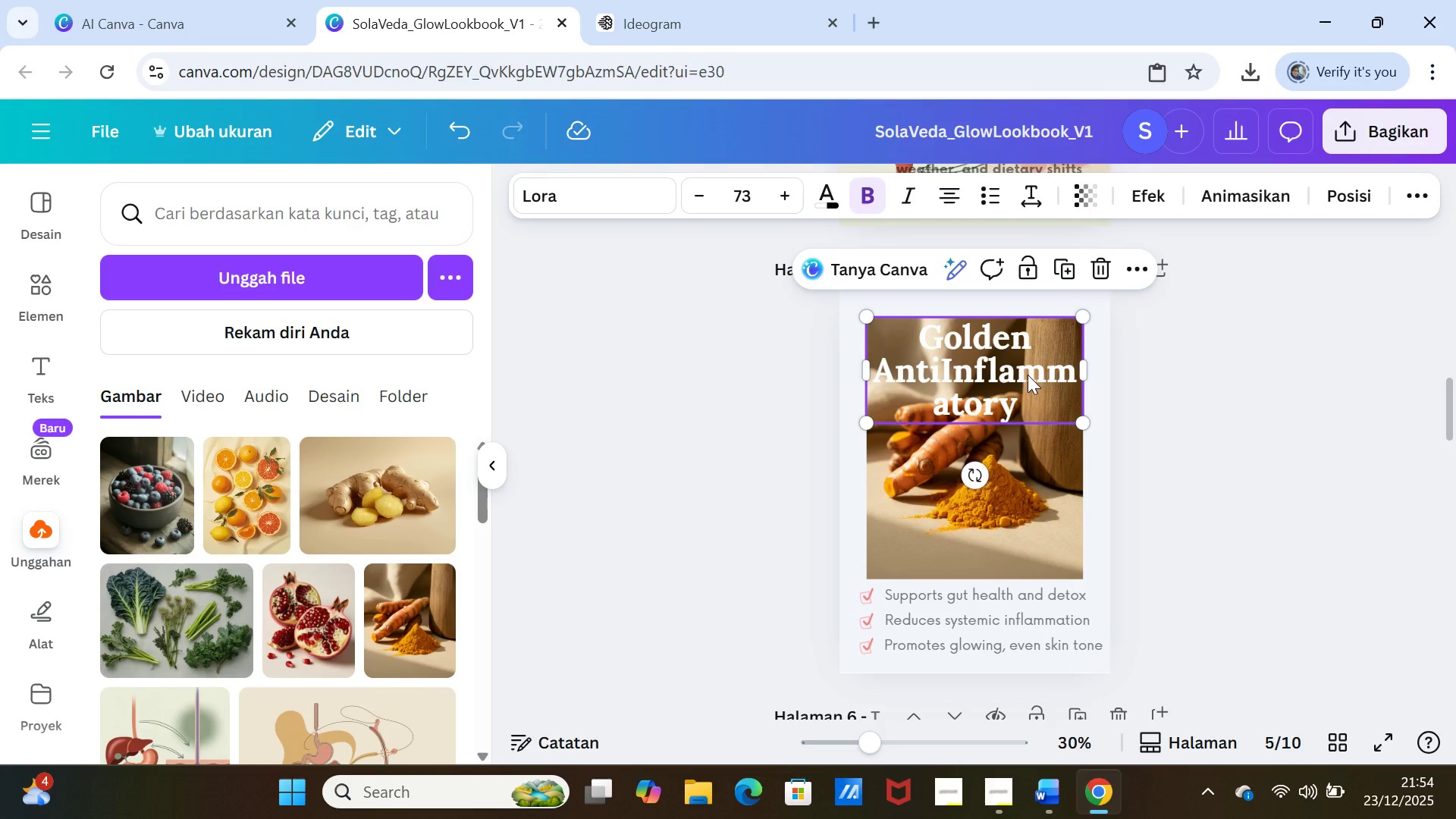 
left_click([977, 372])
 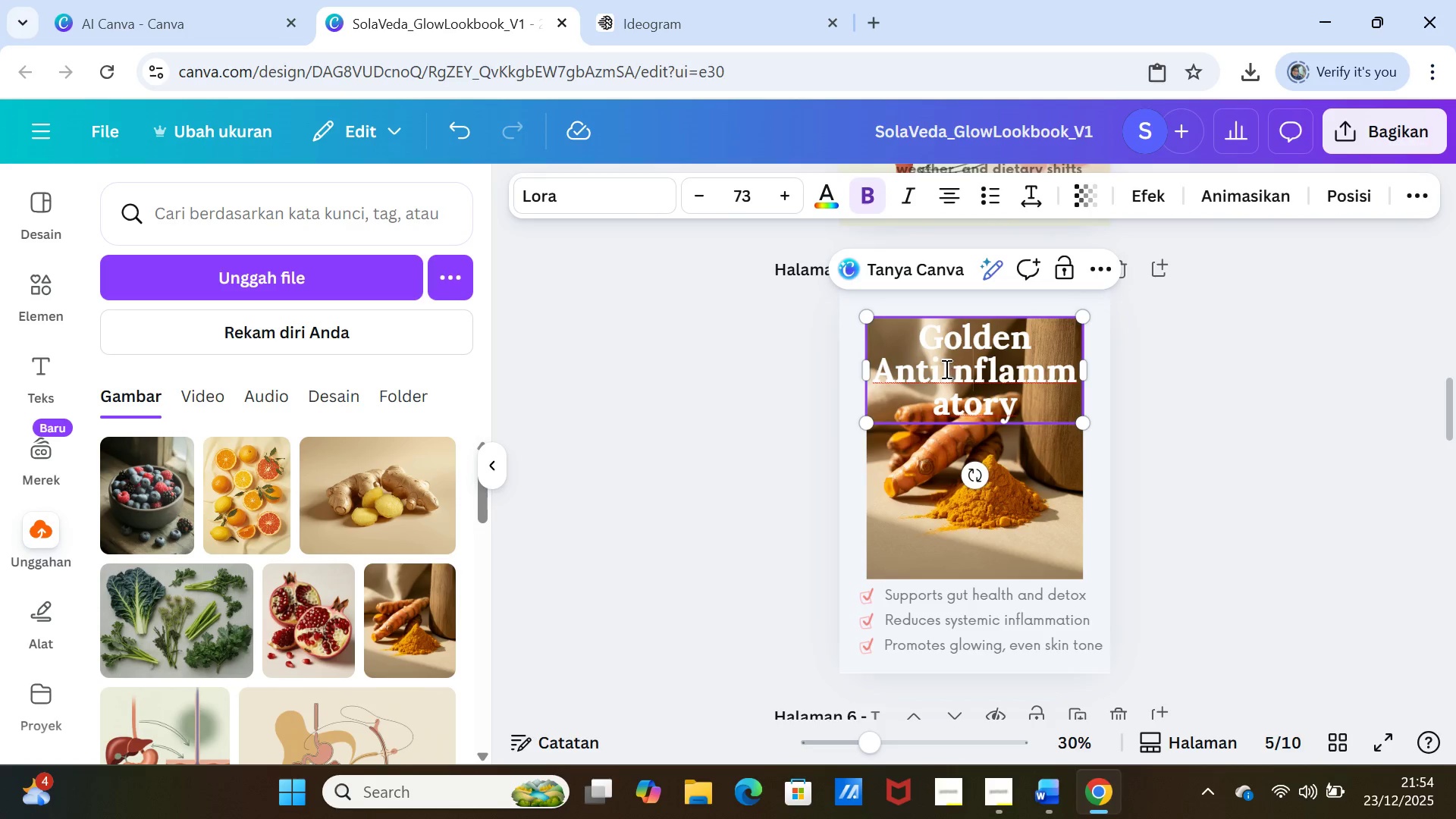 
left_click([945, 369])
 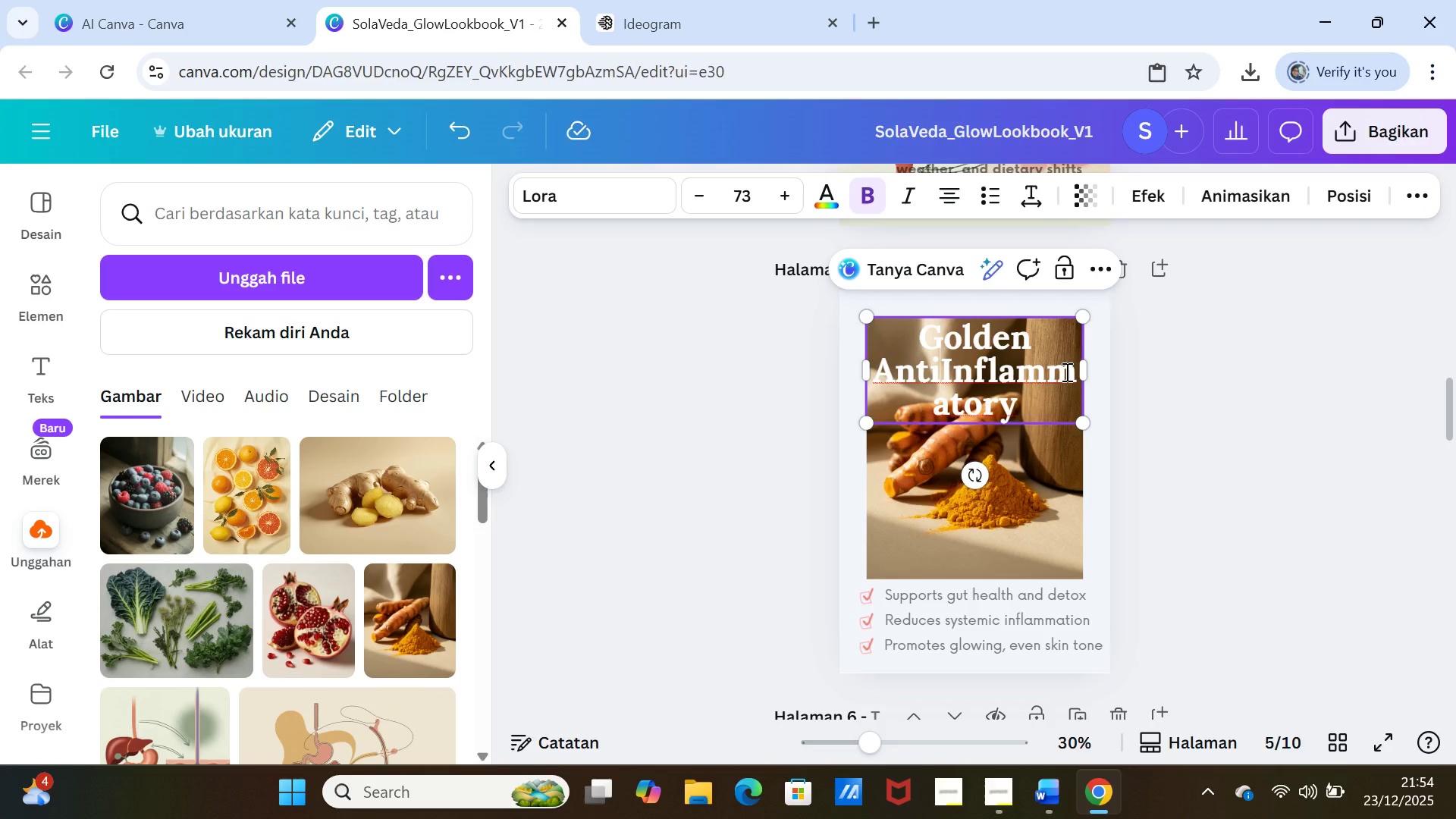 
key(Enter)
 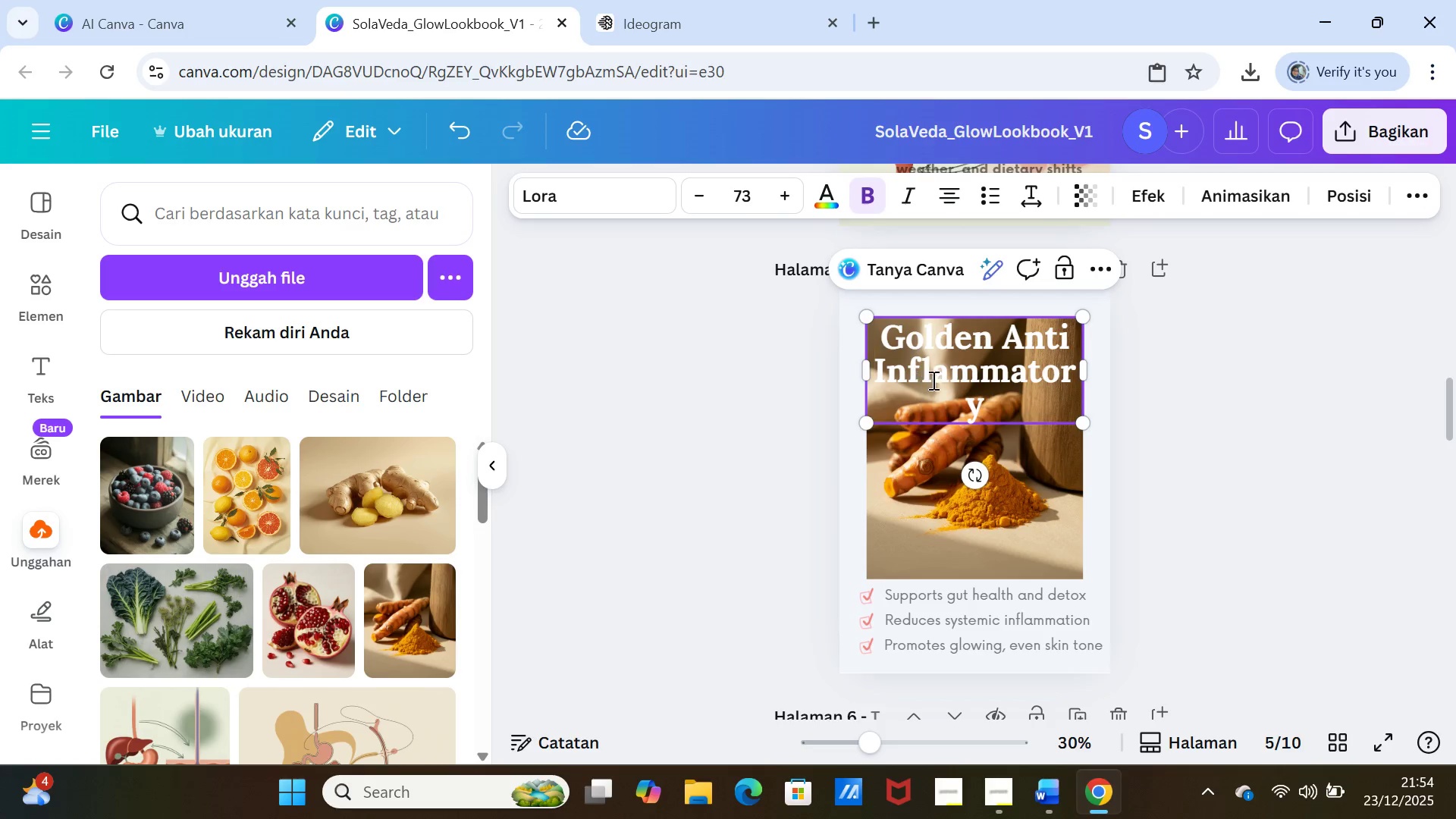 
key(Backspace)
 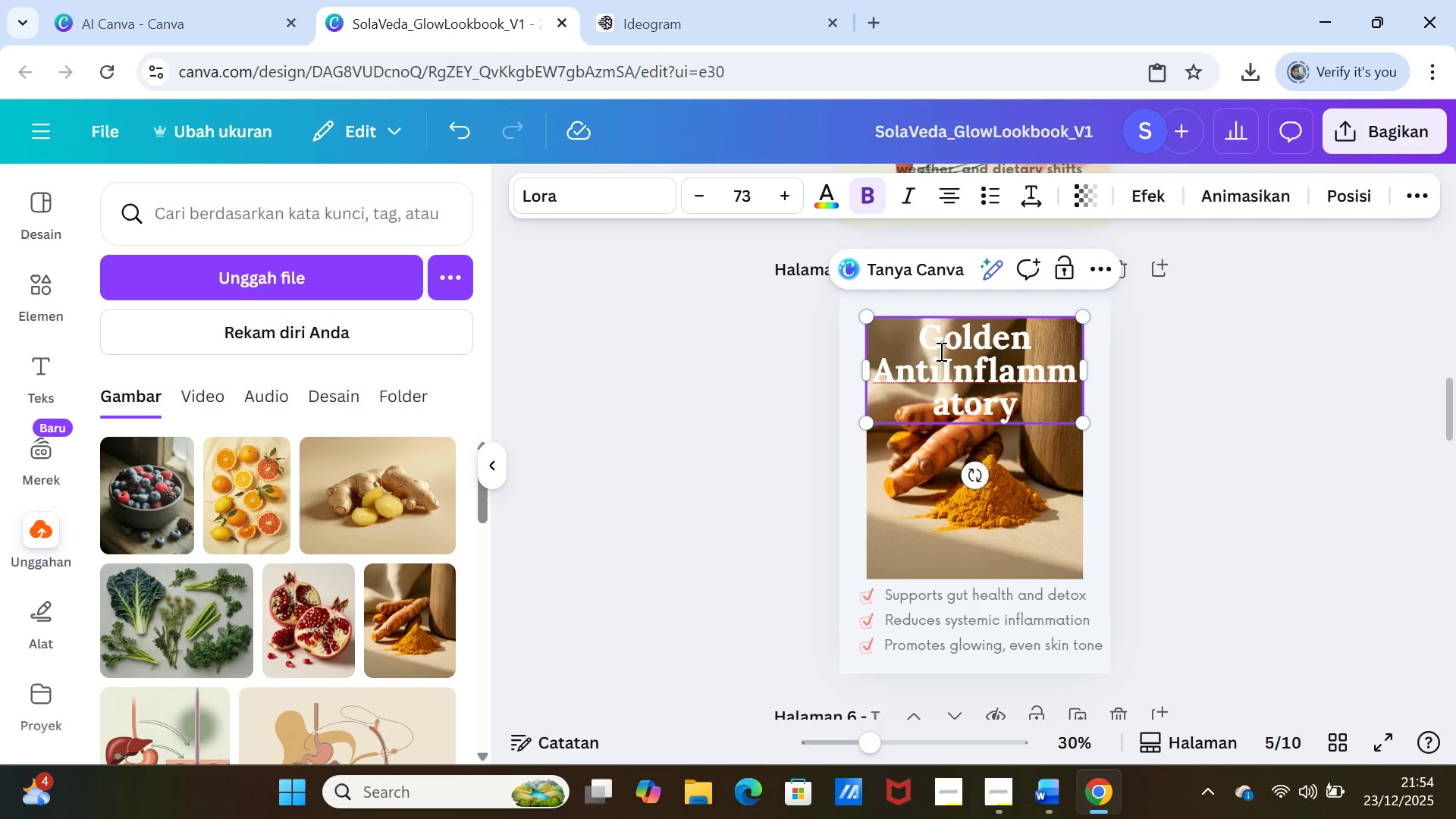 
left_click_drag(start_coordinate=[934, 337], to_coordinate=[1018, 394])
 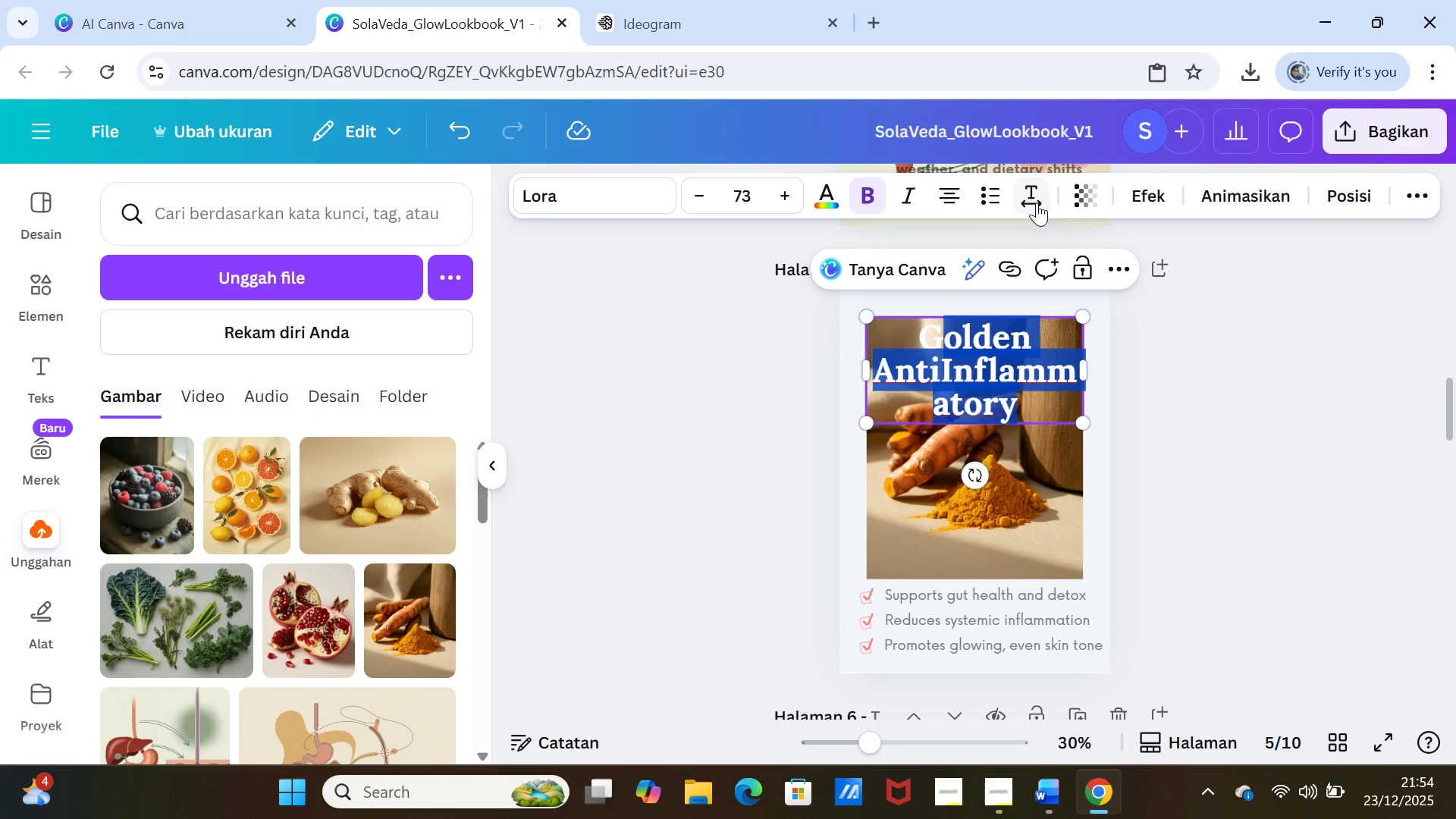 
left_click([1034, 192])
 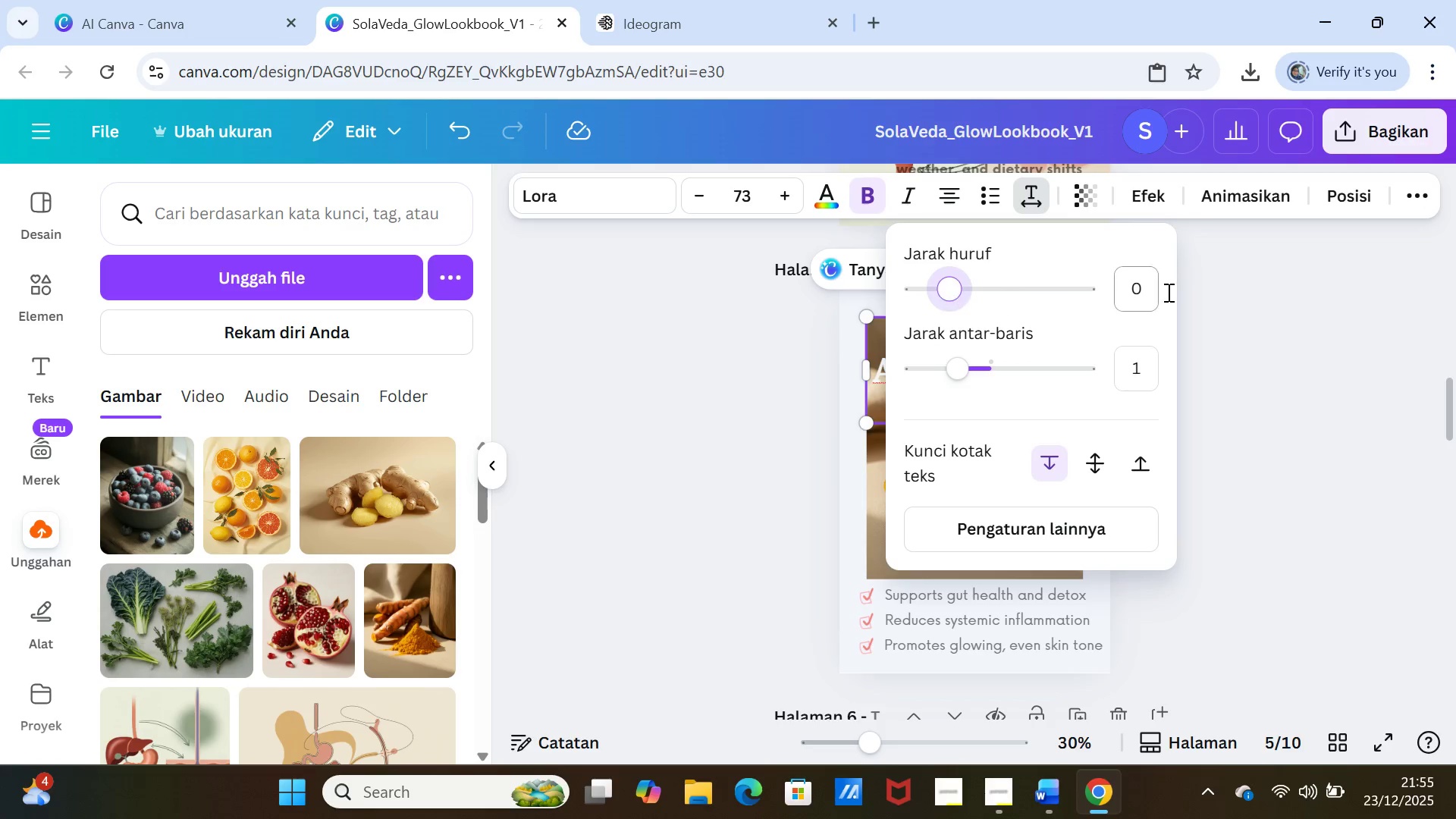 
wait(8.88)
 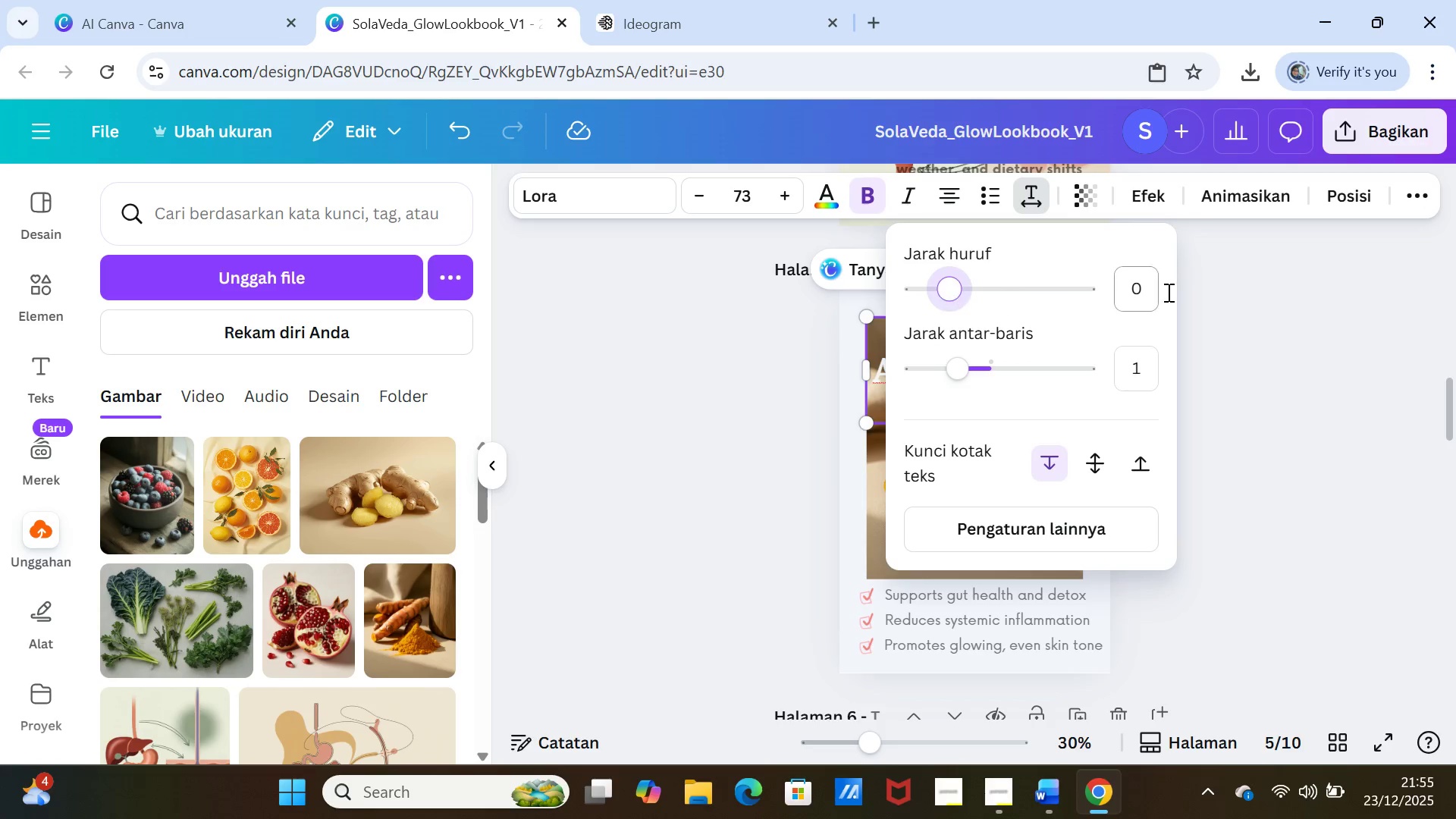 
left_click_drag(start_coordinate=[955, 284], to_coordinate=[946, 284])
 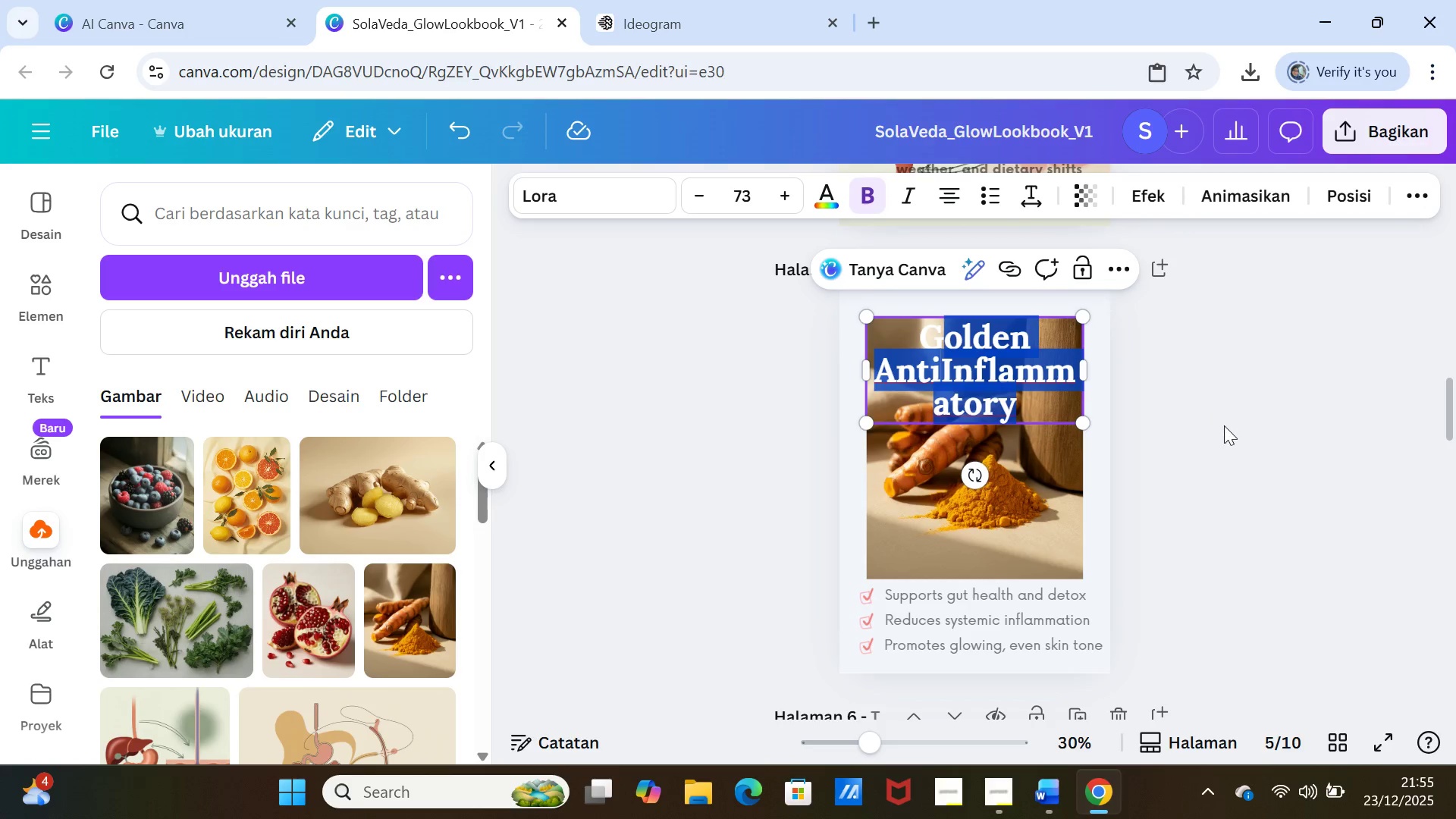 
left_click([1224, 425])
 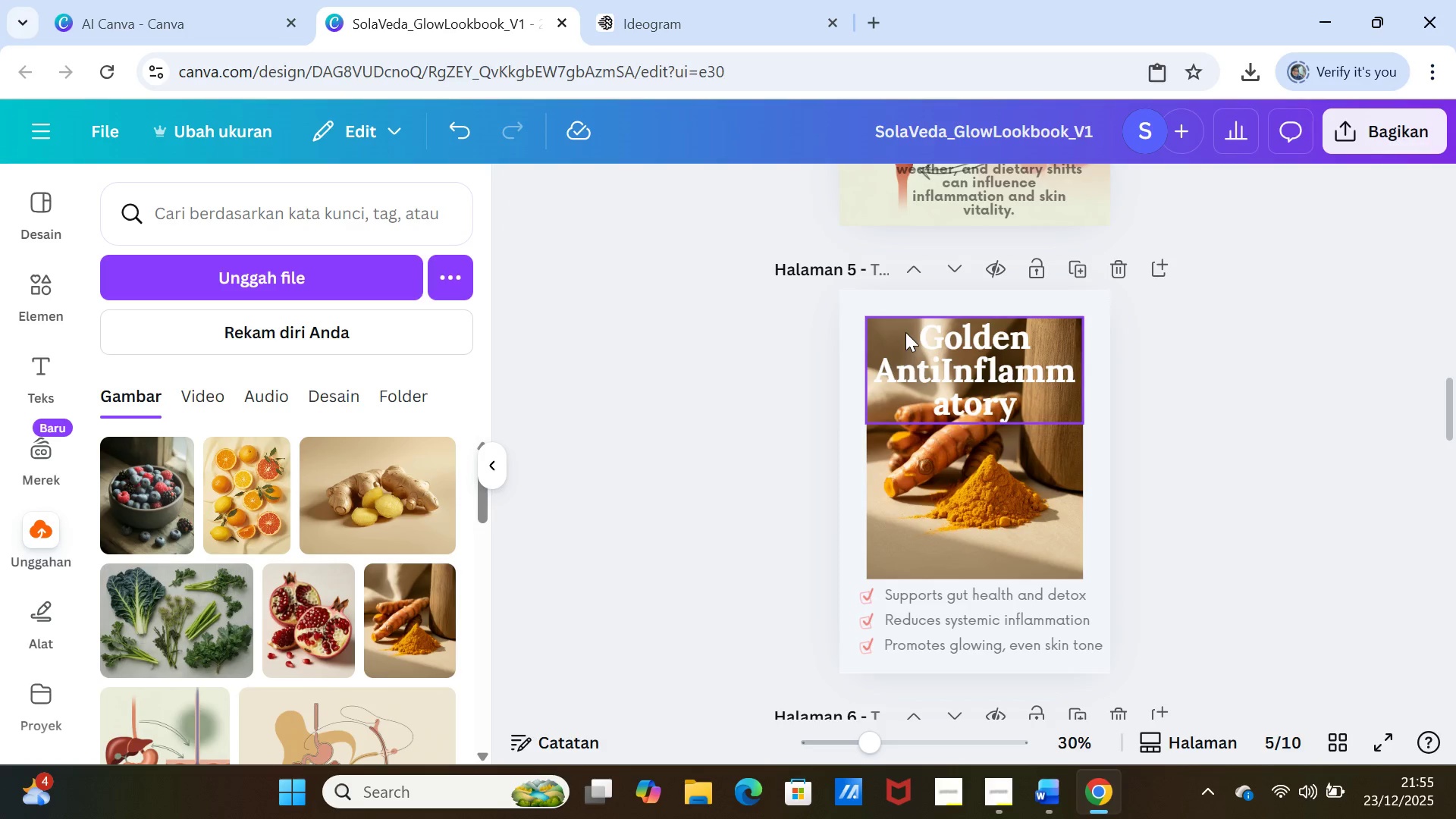 
left_click([905, 332])
 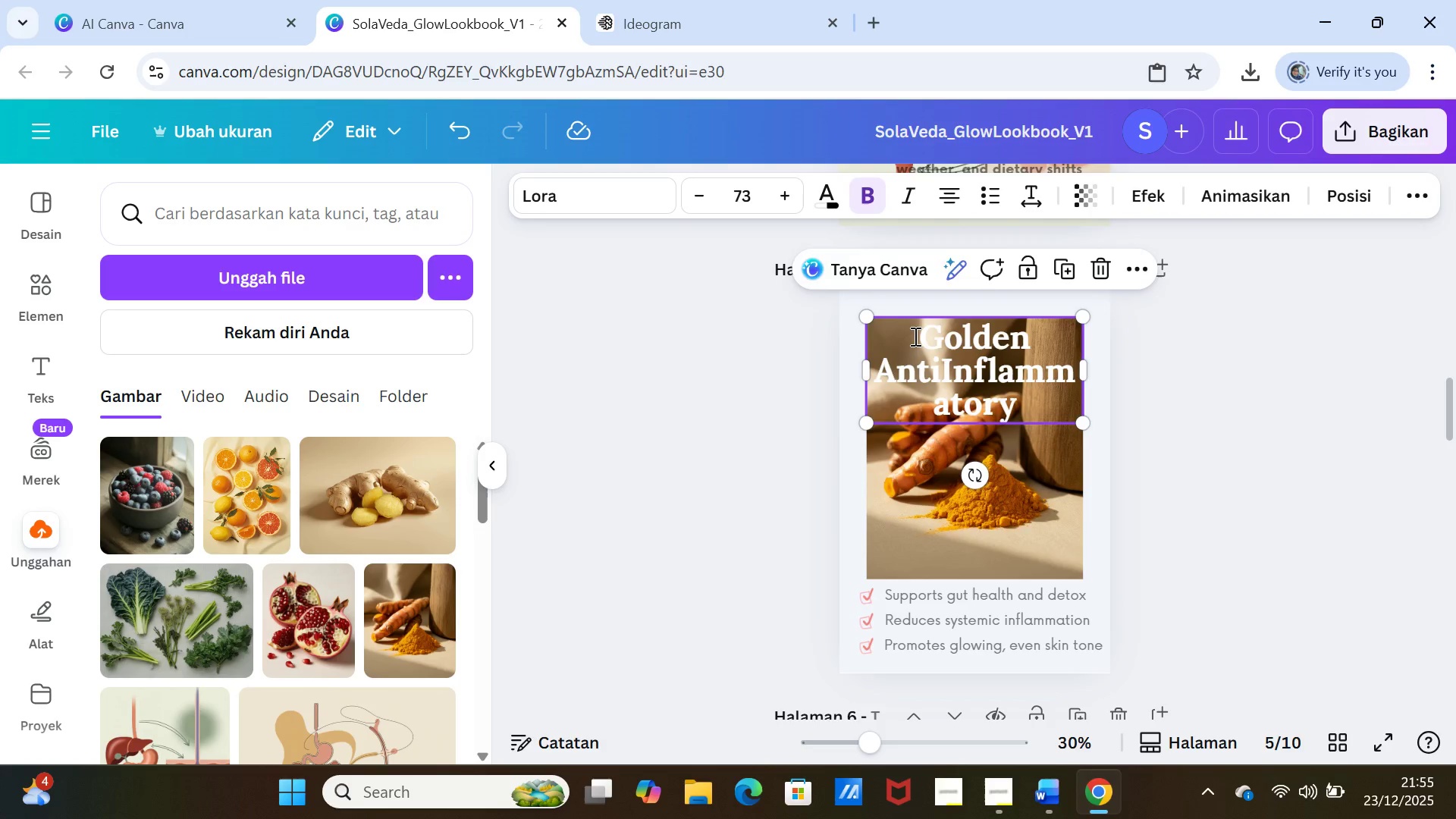 
double_click([914, 336])
 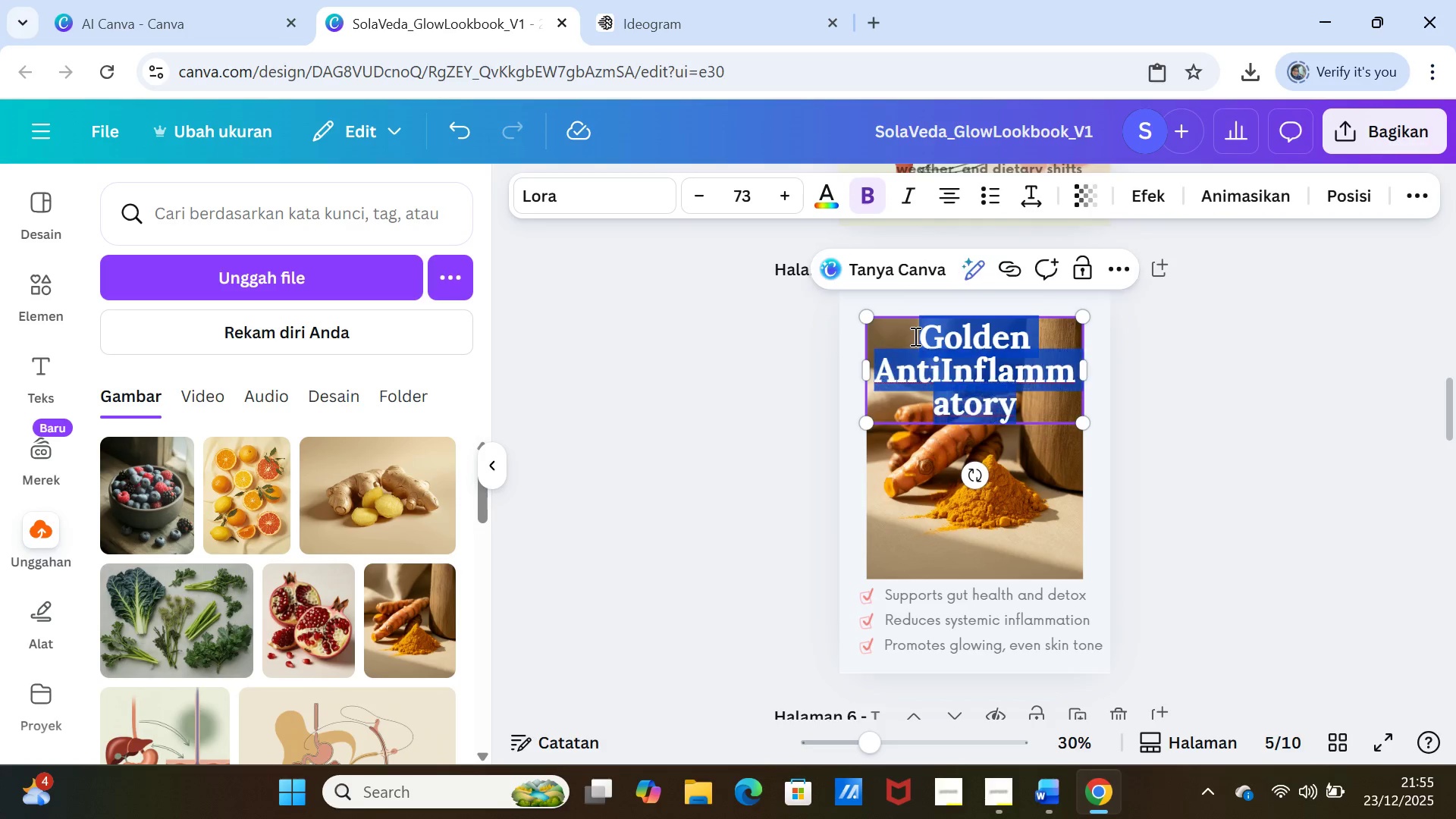 
triple_click([914, 336])
 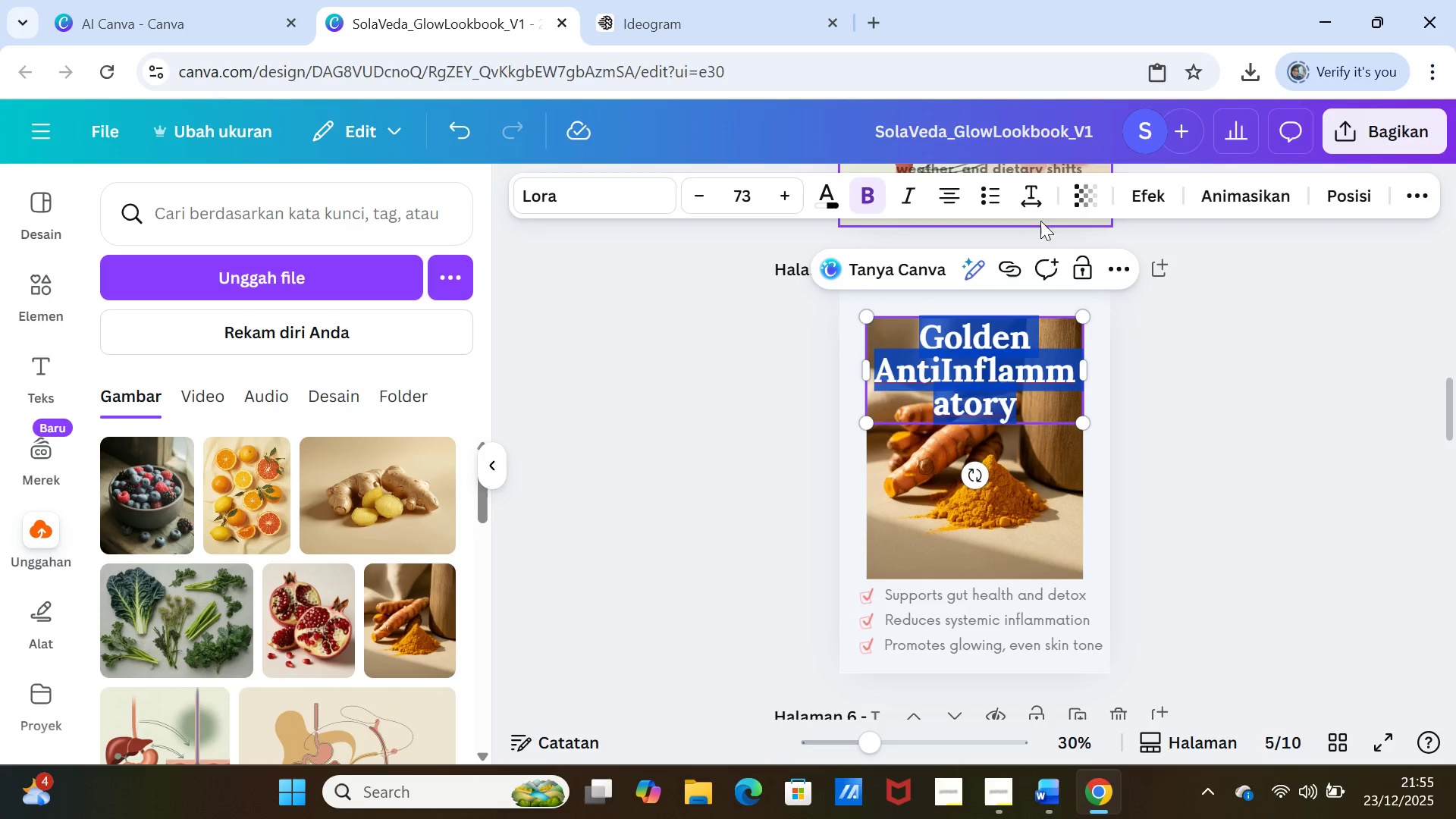 
left_click([1041, 193])
 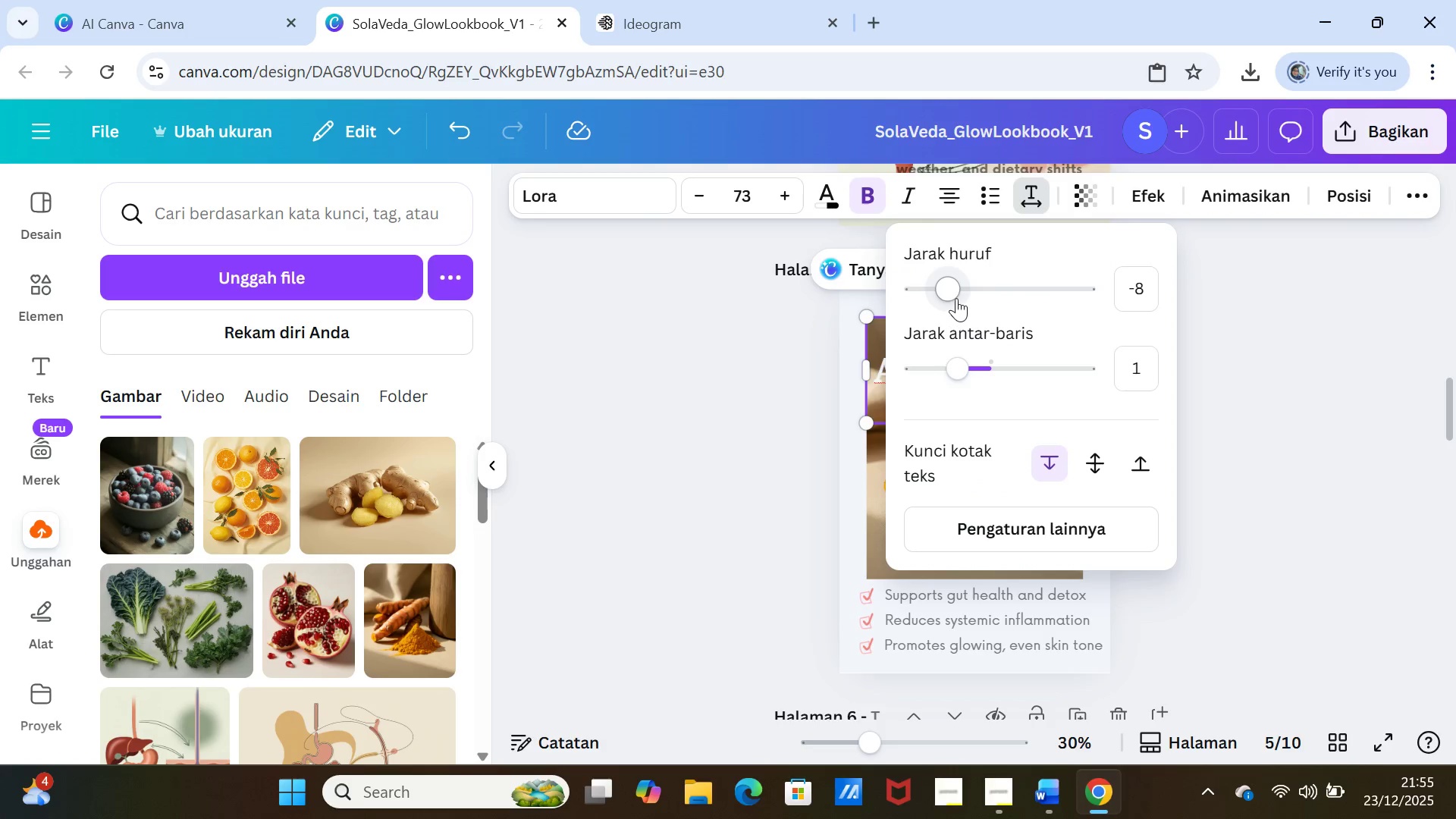 
left_click_drag(start_coordinate=[953, 295], to_coordinate=[964, 219])
 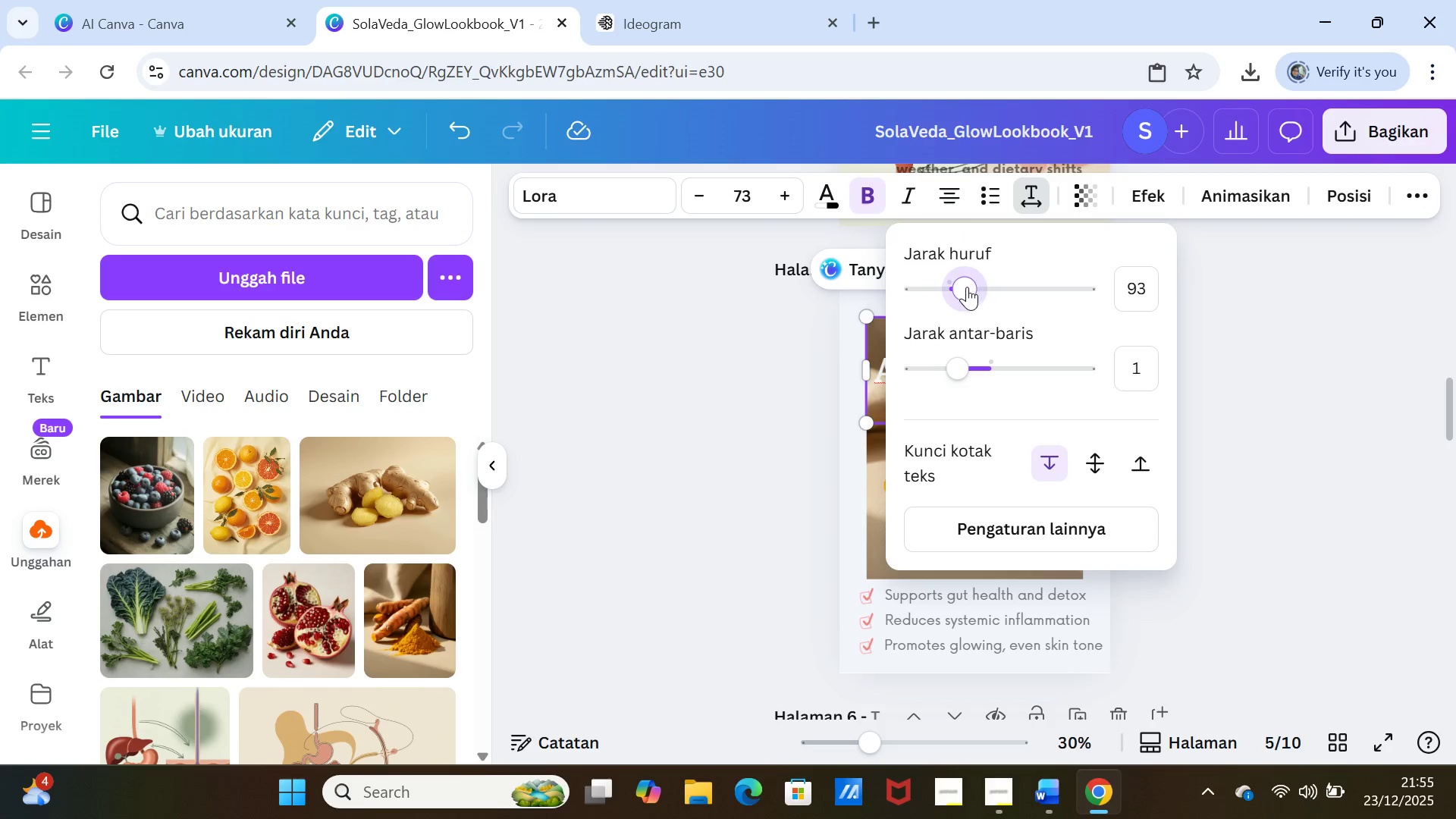 
left_click_drag(start_coordinate=[967, 287], to_coordinate=[946, 279])
 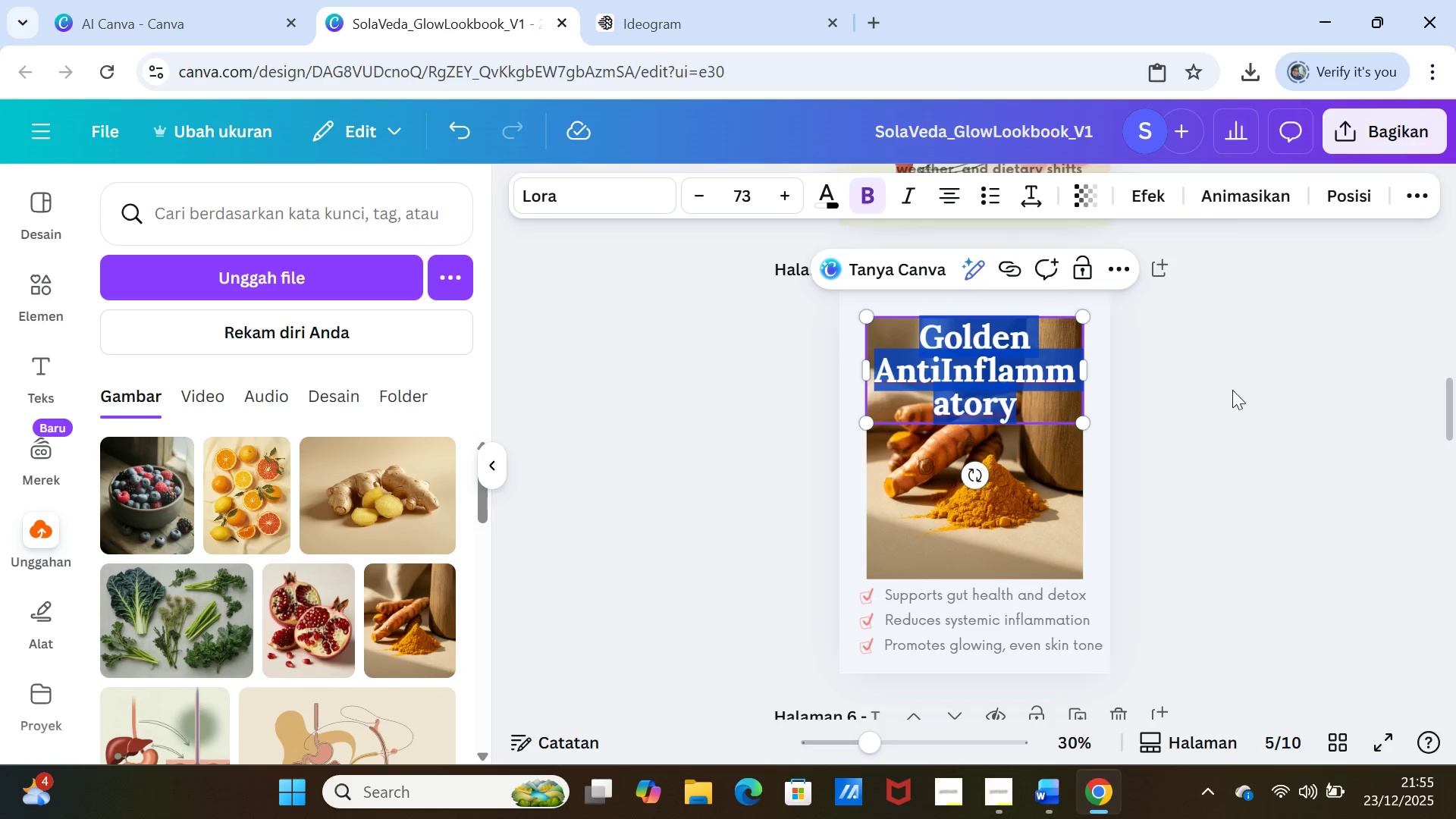 
left_click([1270, 411])
 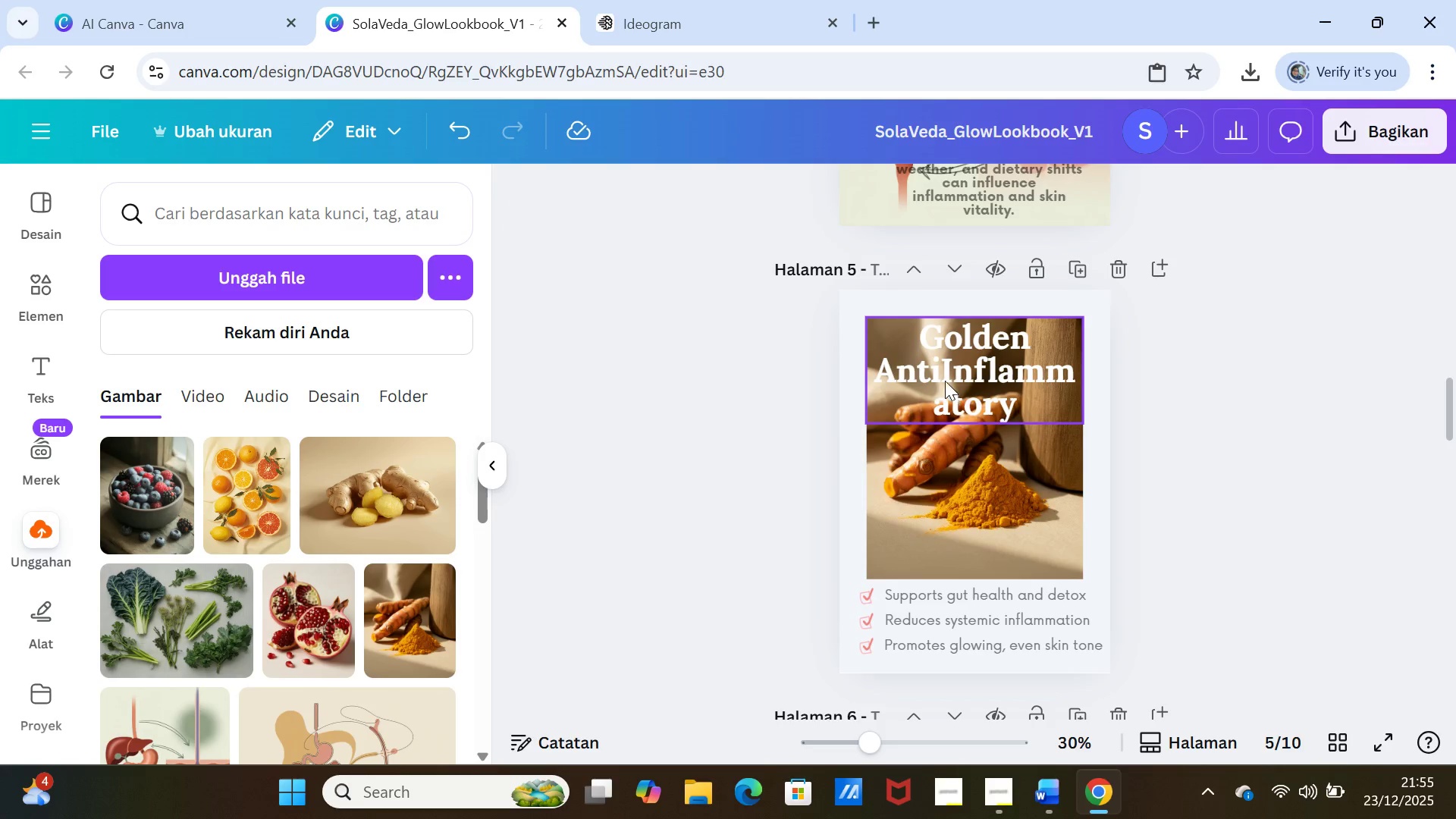 
left_click([944, 378])
 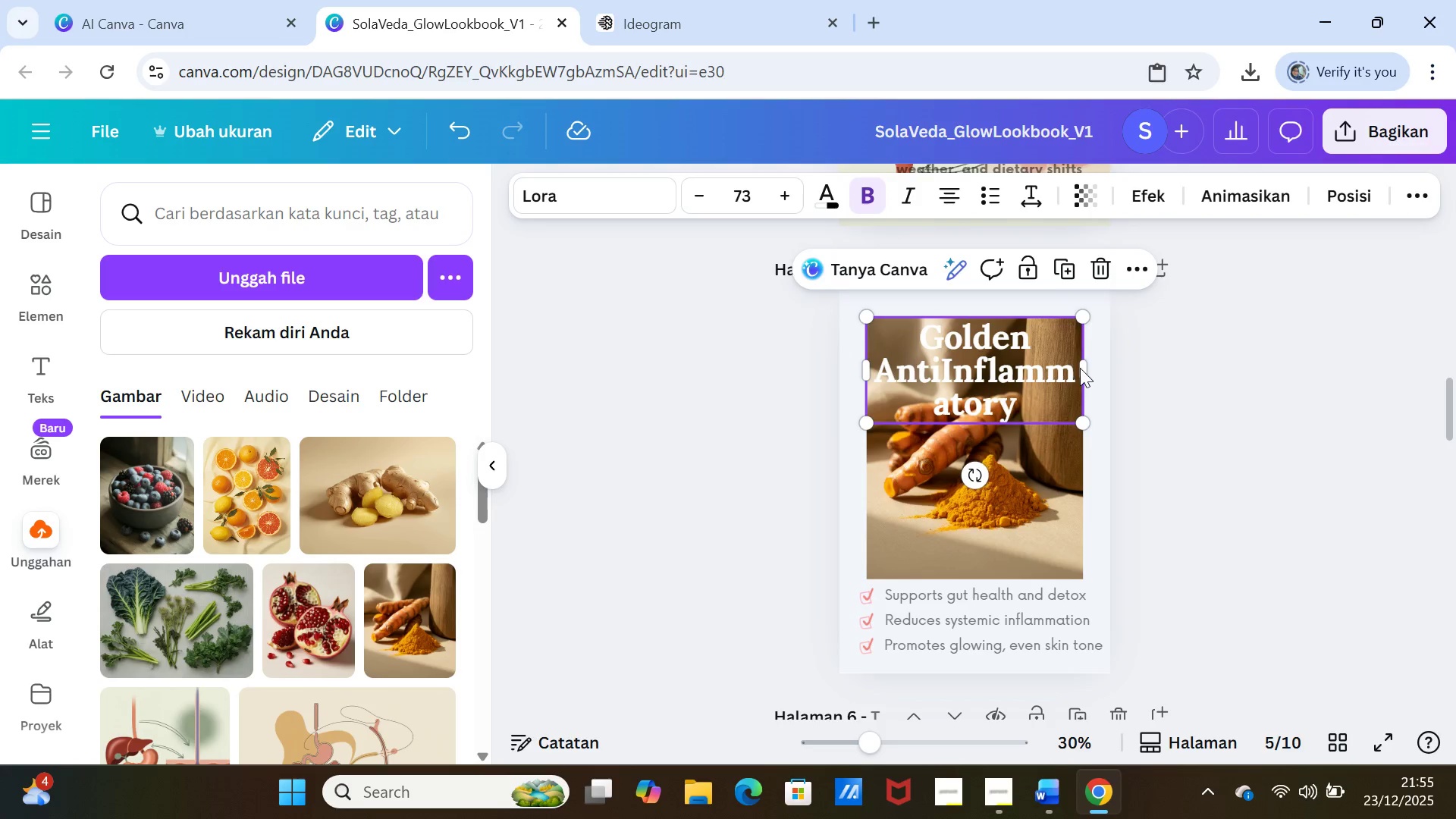 
left_click([1080, 368])
 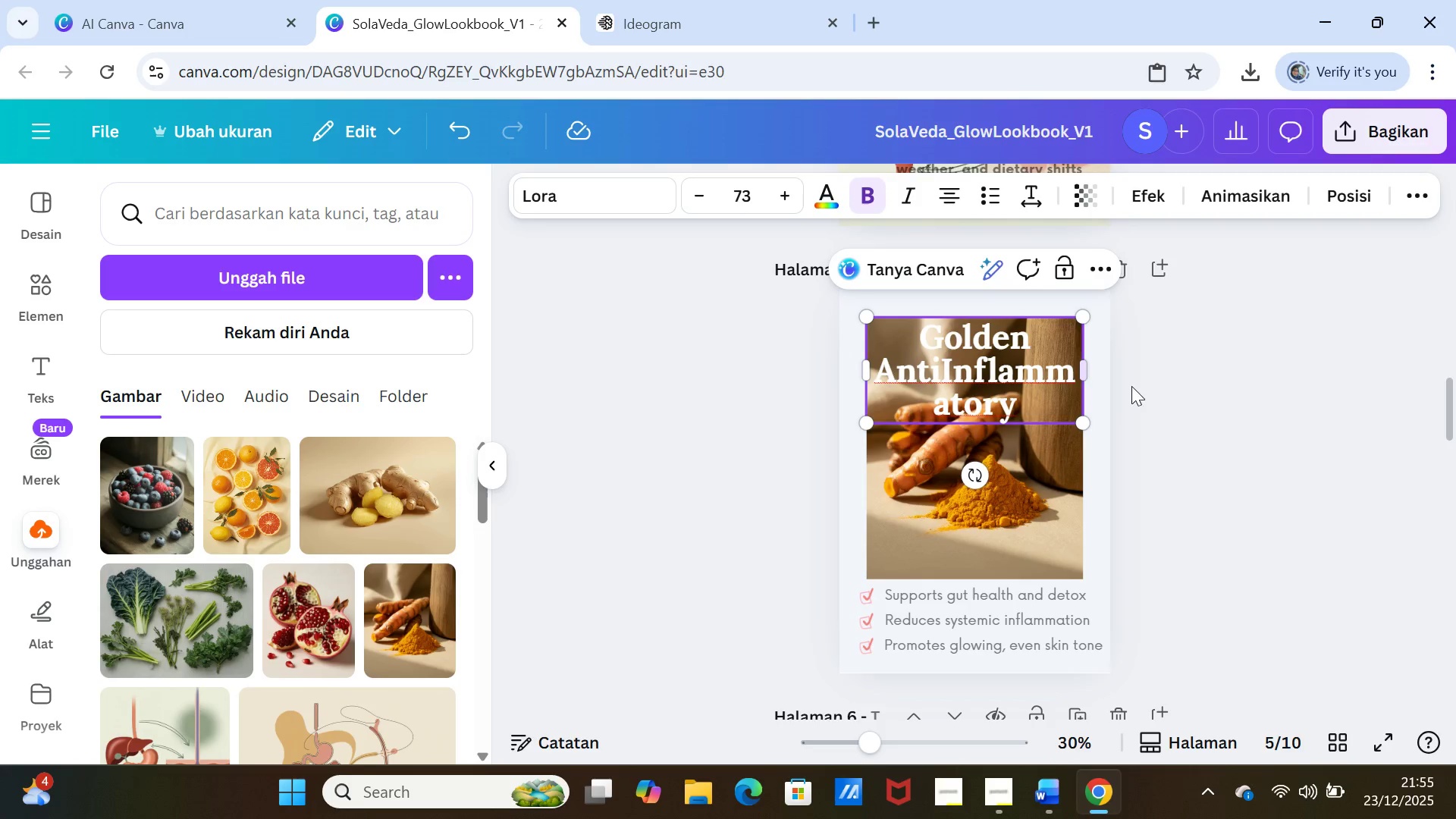 
left_click([1152, 388])
 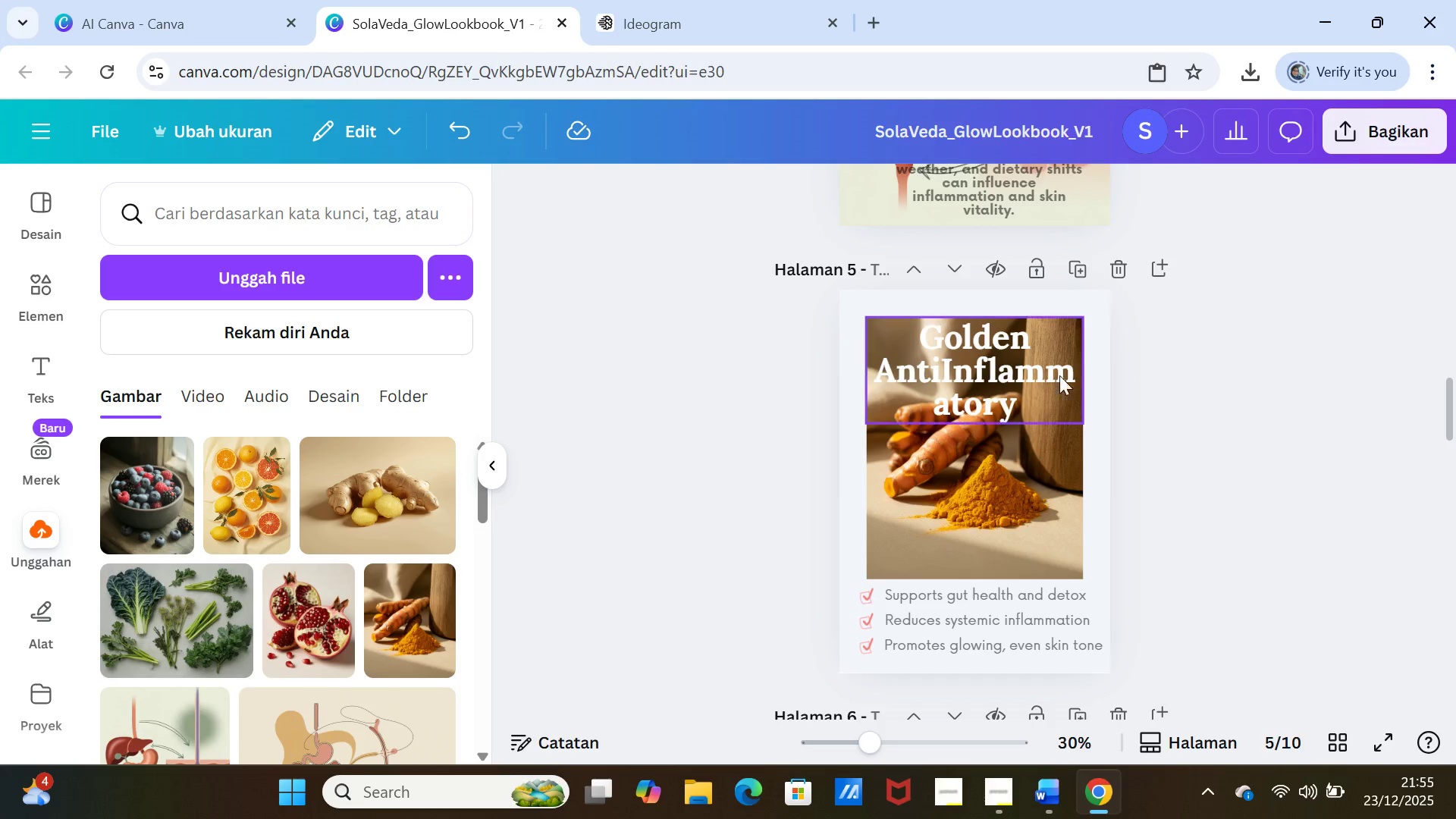 
left_click([1026, 374])
 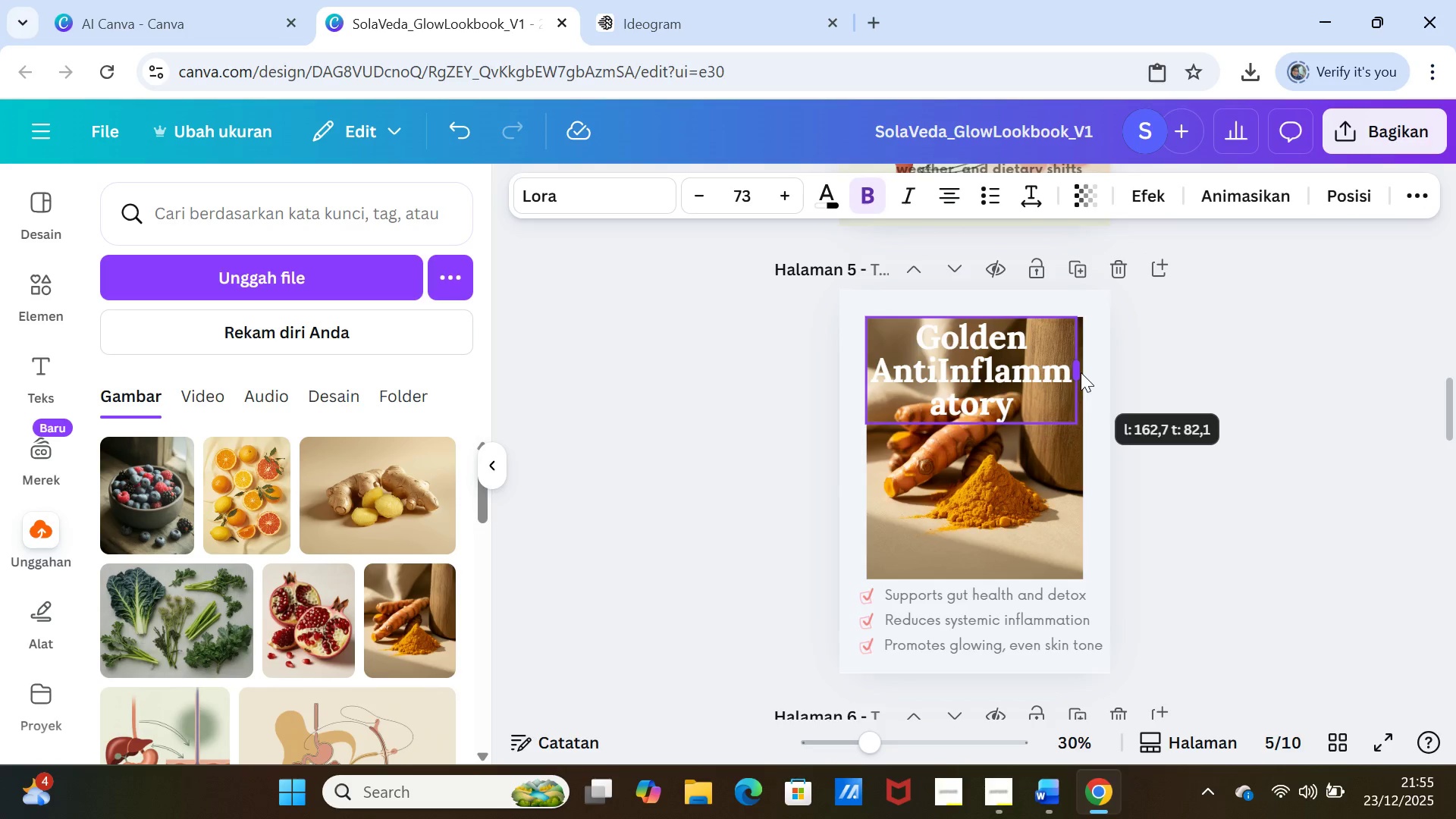 
left_click([999, 386])
 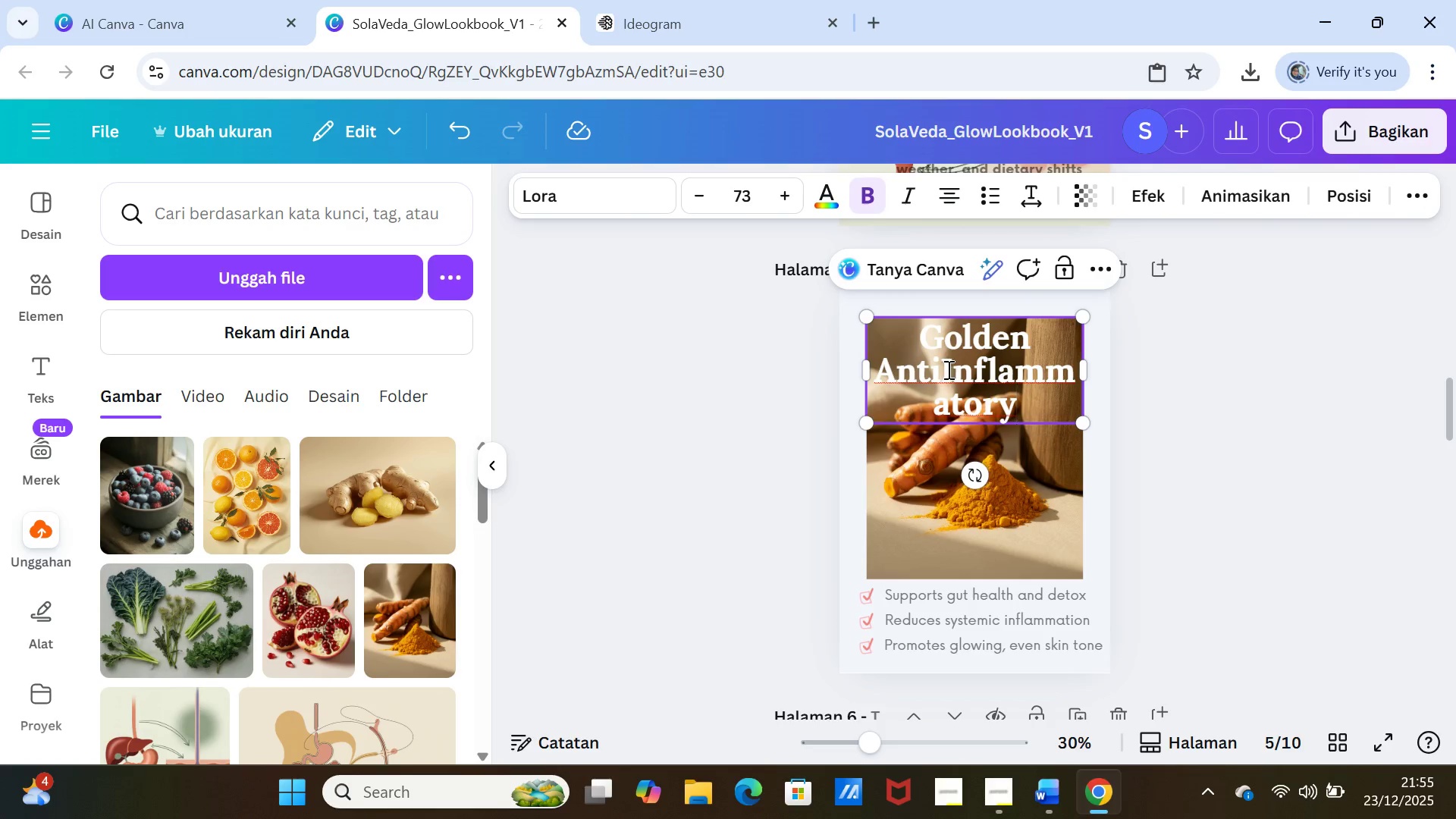 
left_click([946, 369])
 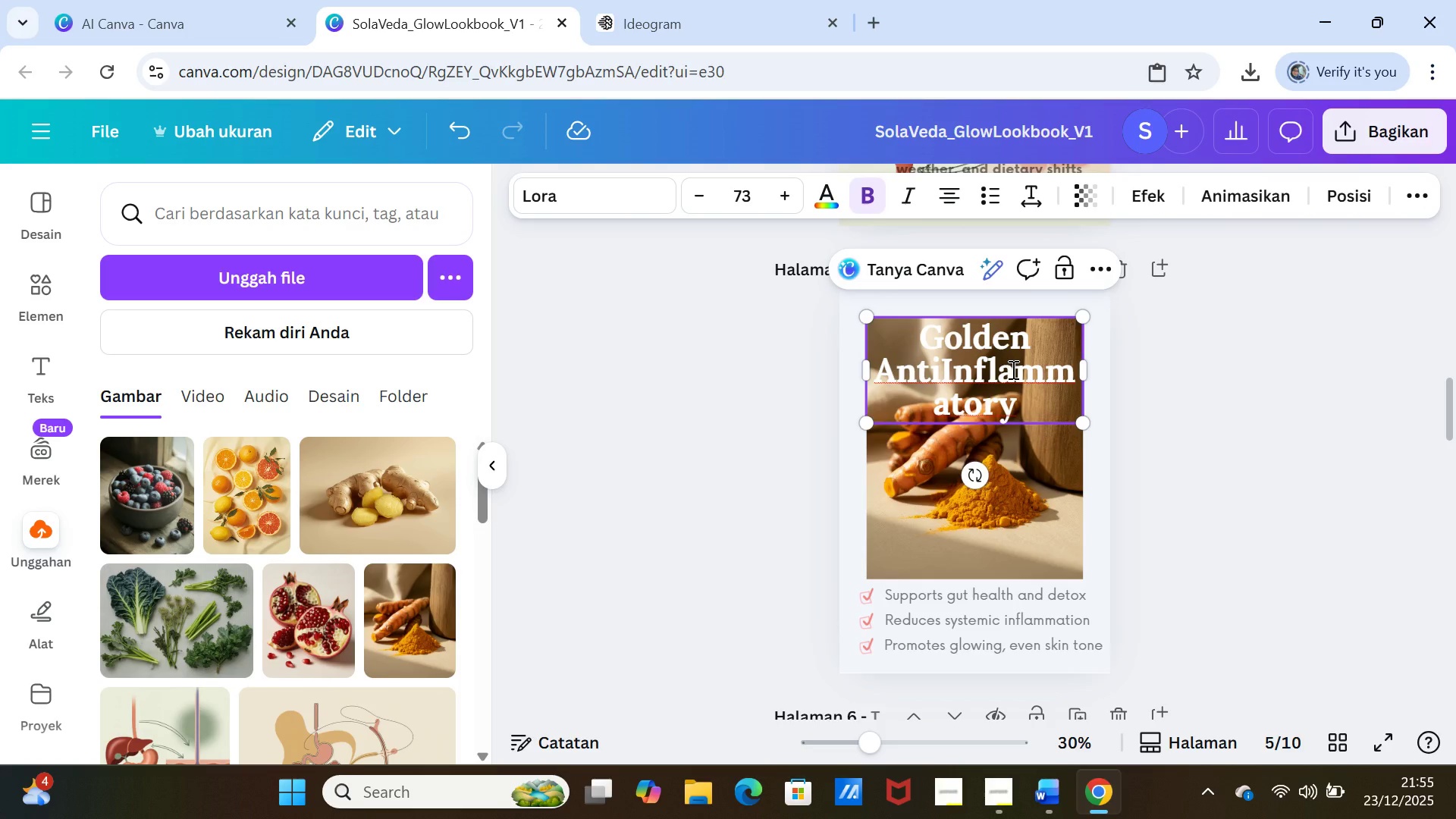 
key(Backslash)
 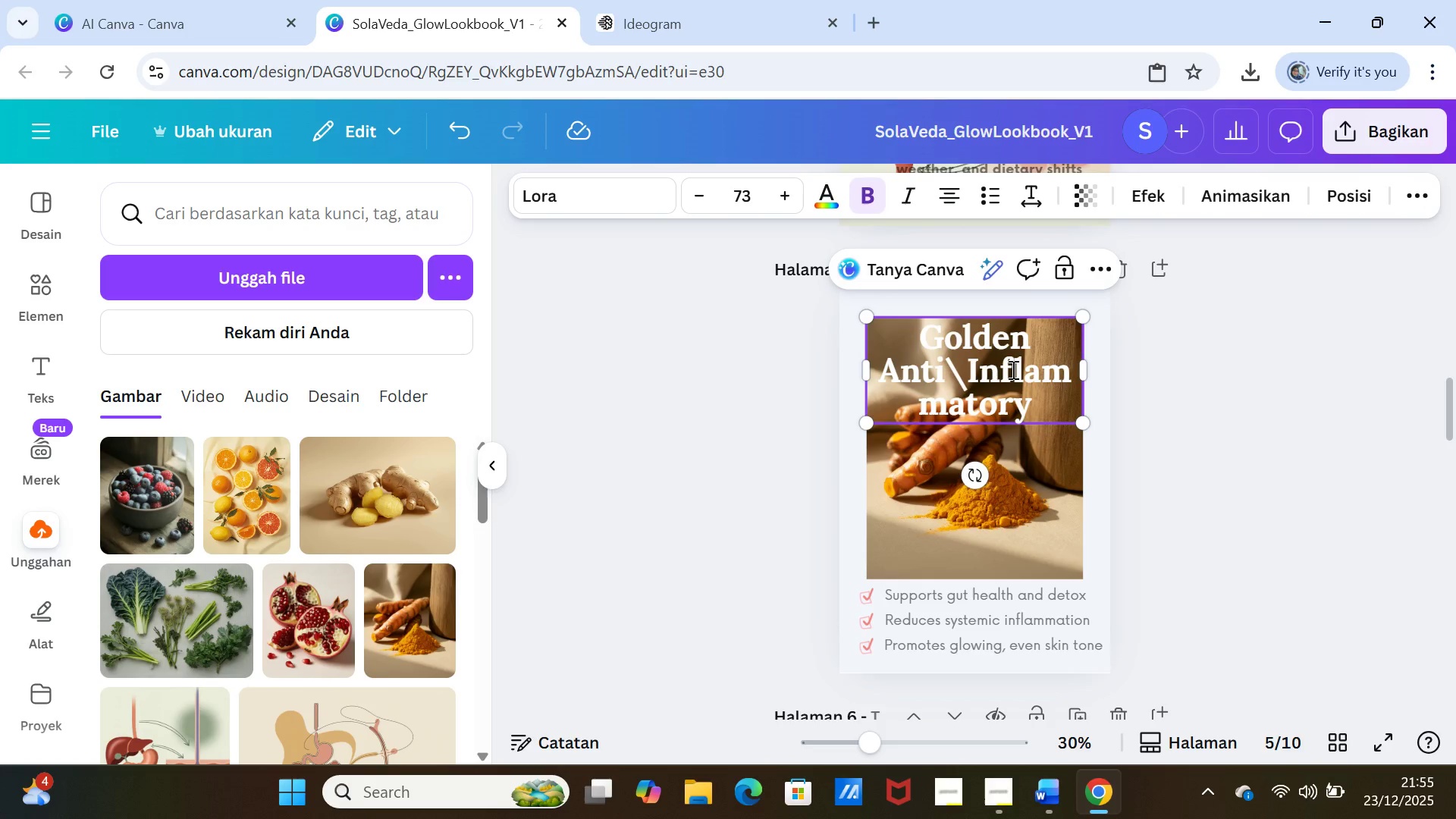 
key(Backspace)
 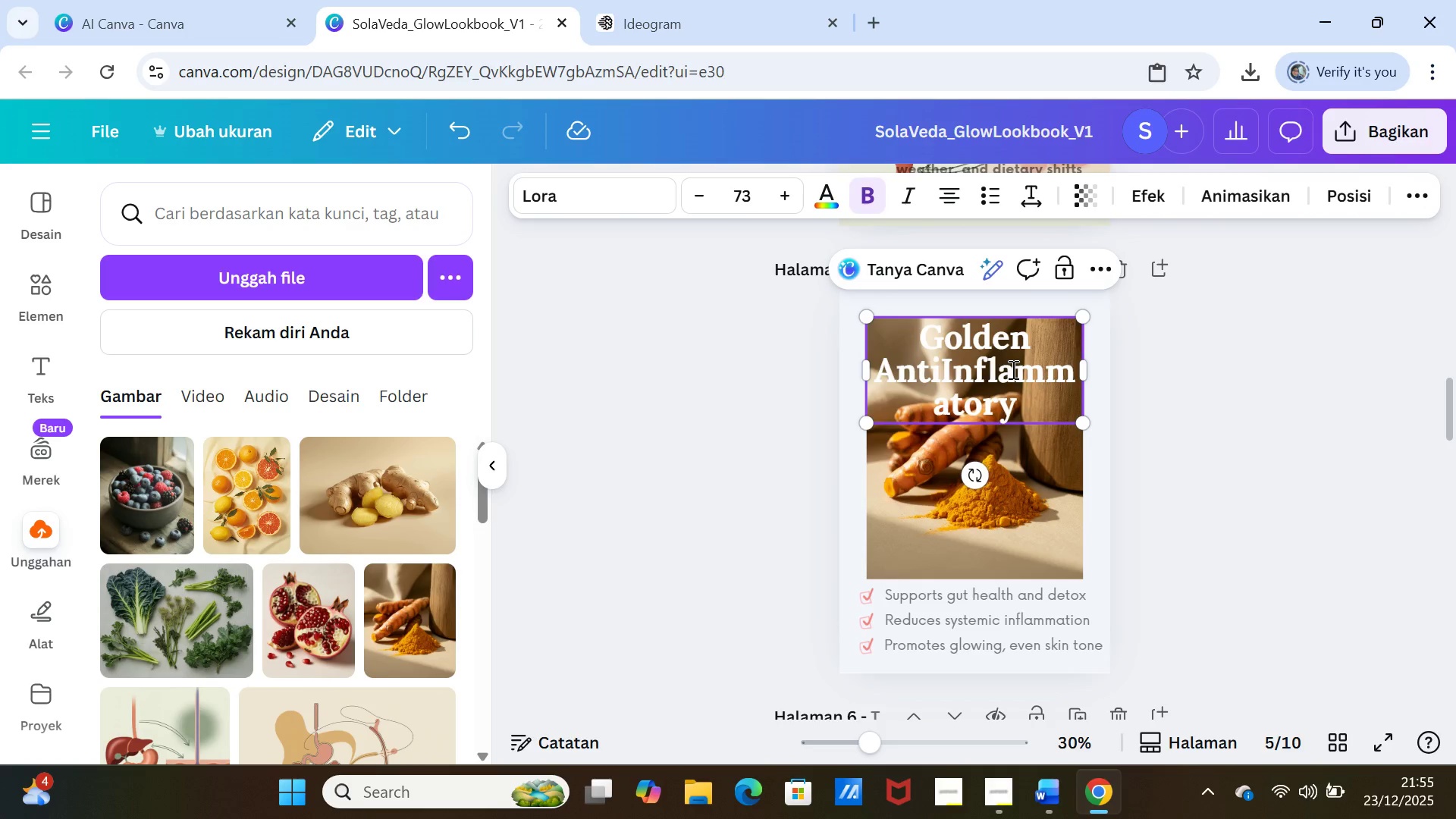 
key(Backslash)
 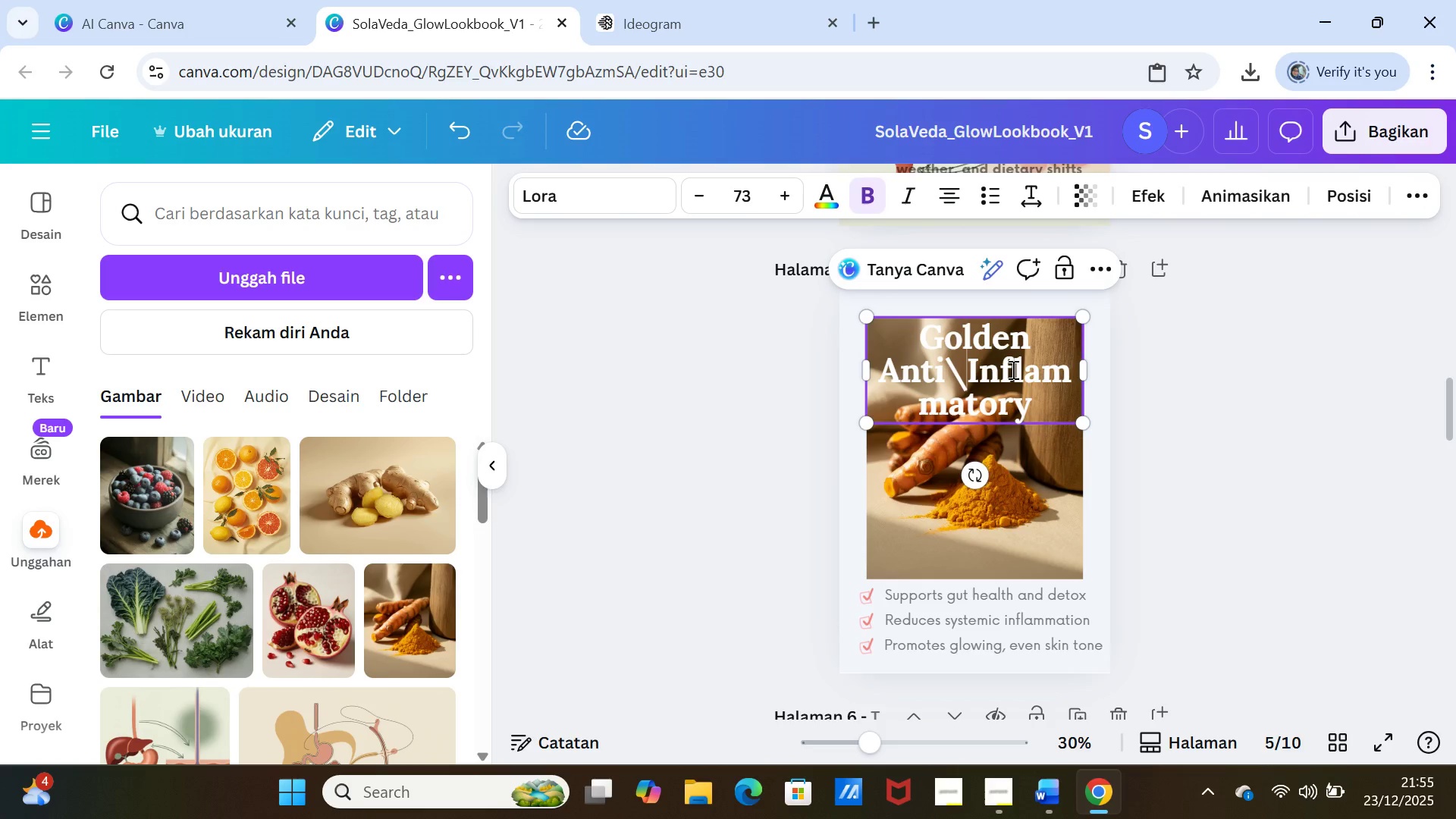 
key(Backspace)
 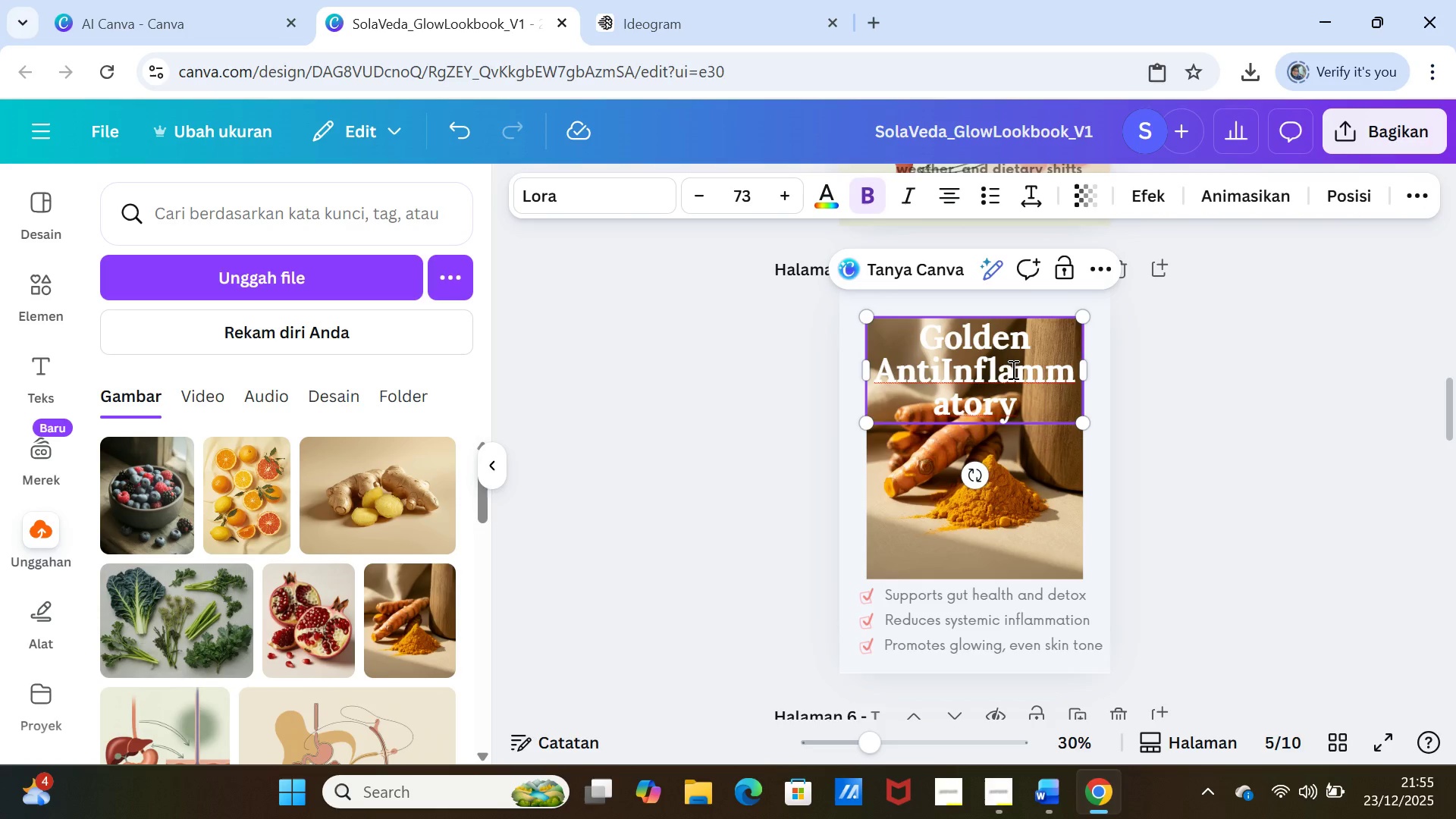 
key(Enter)
 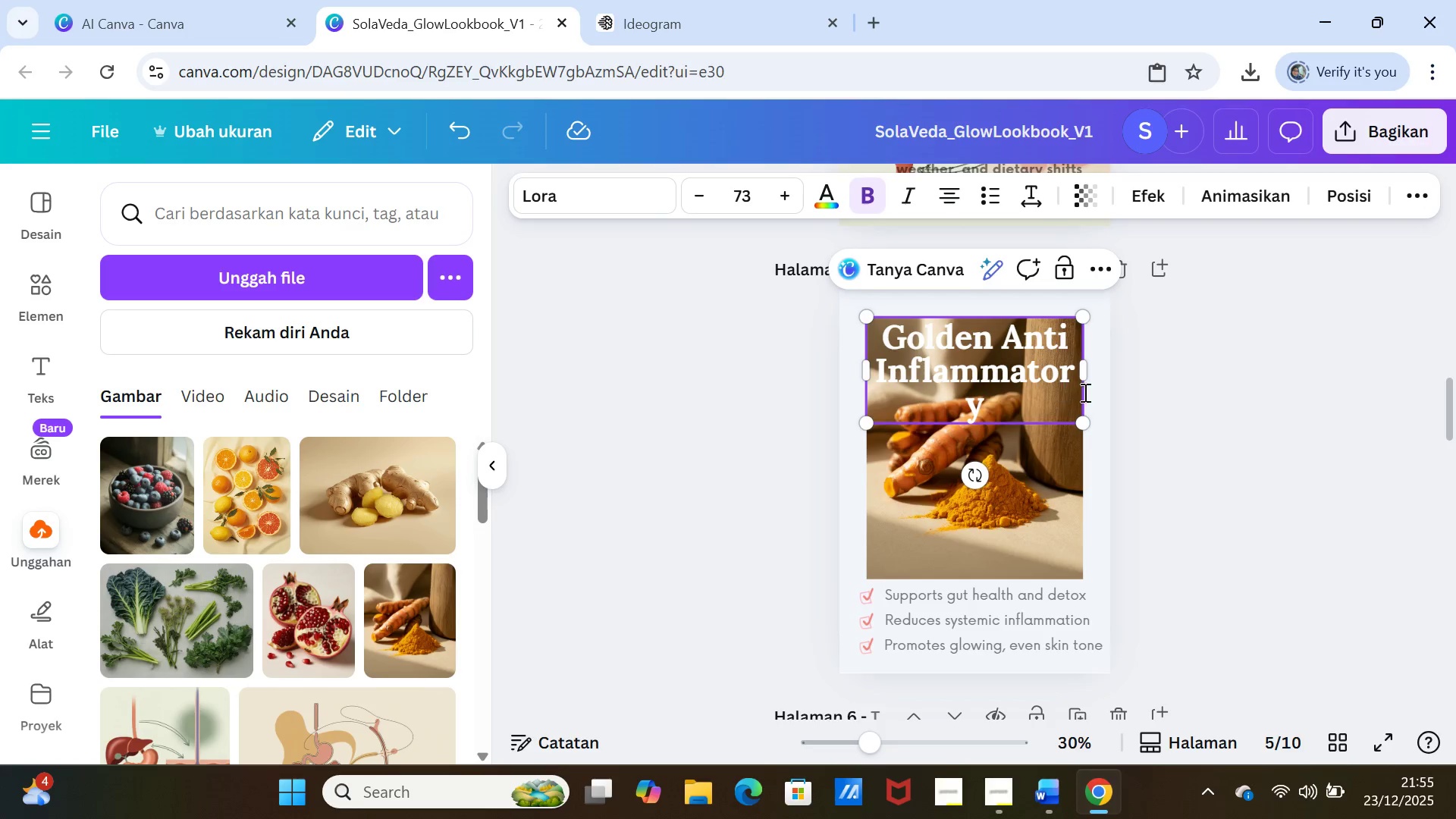 
left_click_drag(start_coordinate=[1087, 378], to_coordinate=[1095, 375])
 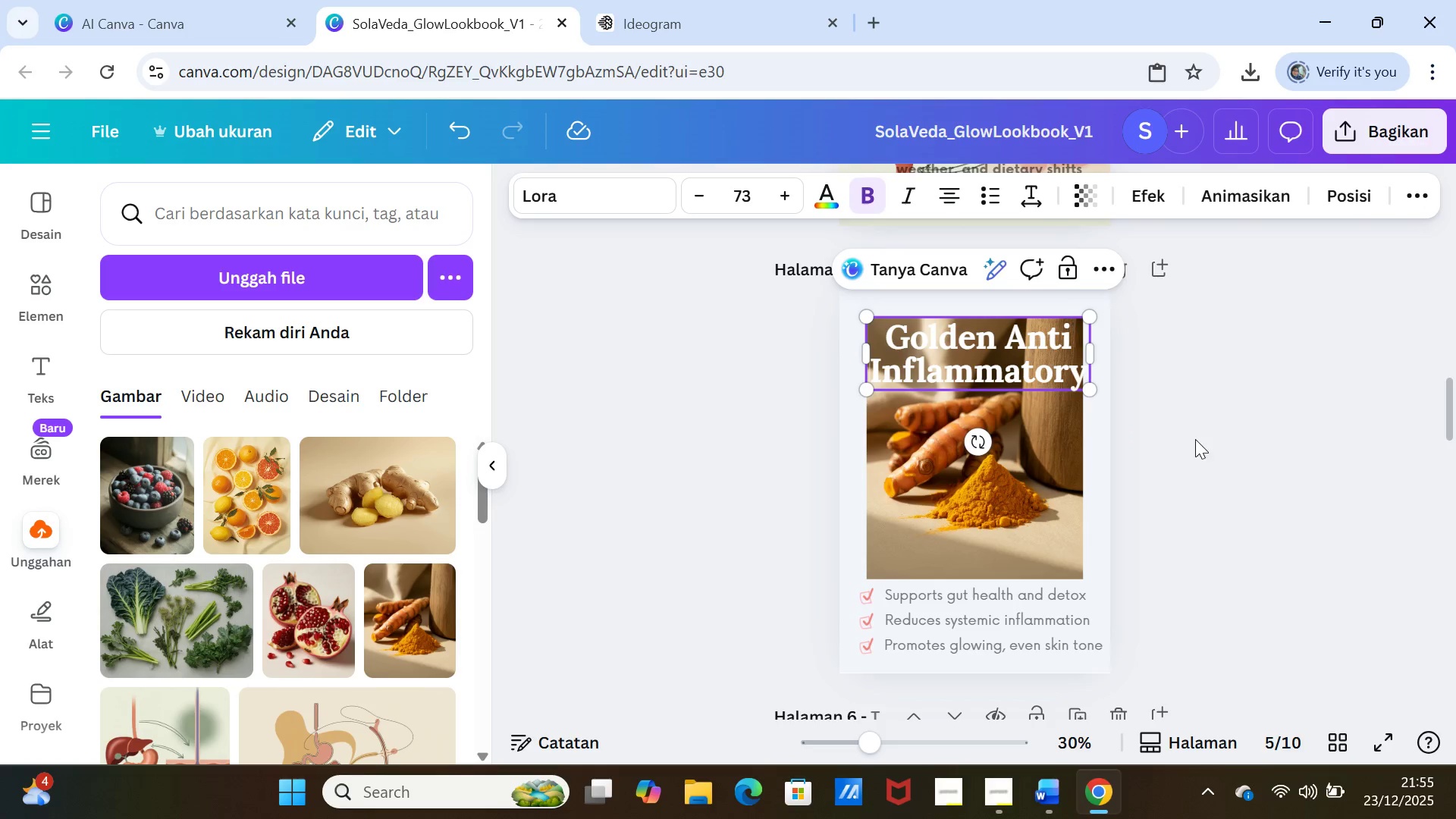 
left_click([1195, 439])
 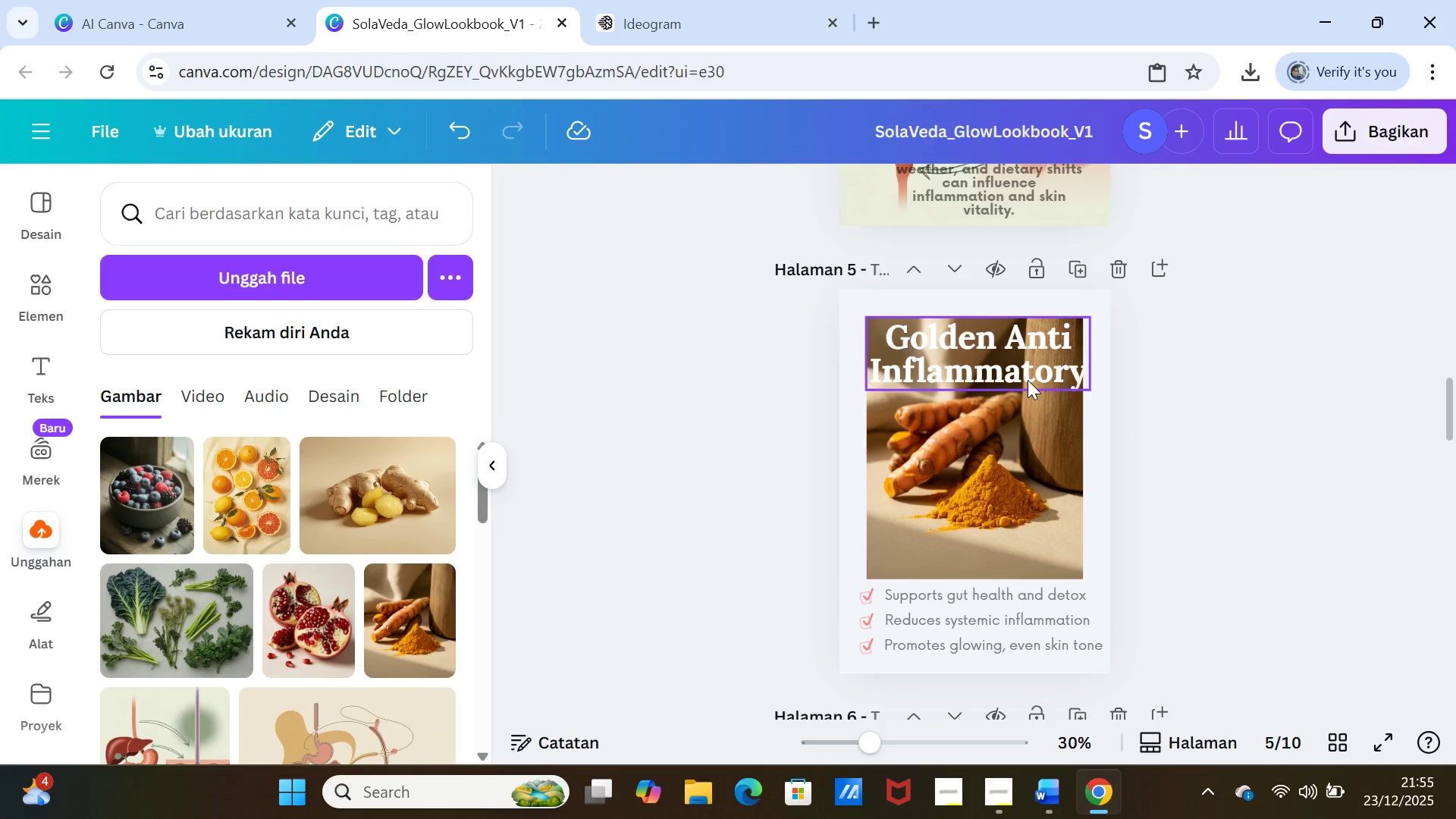 
left_click_drag(start_coordinate=[1028, 380], to_coordinate=[1021, 379])
 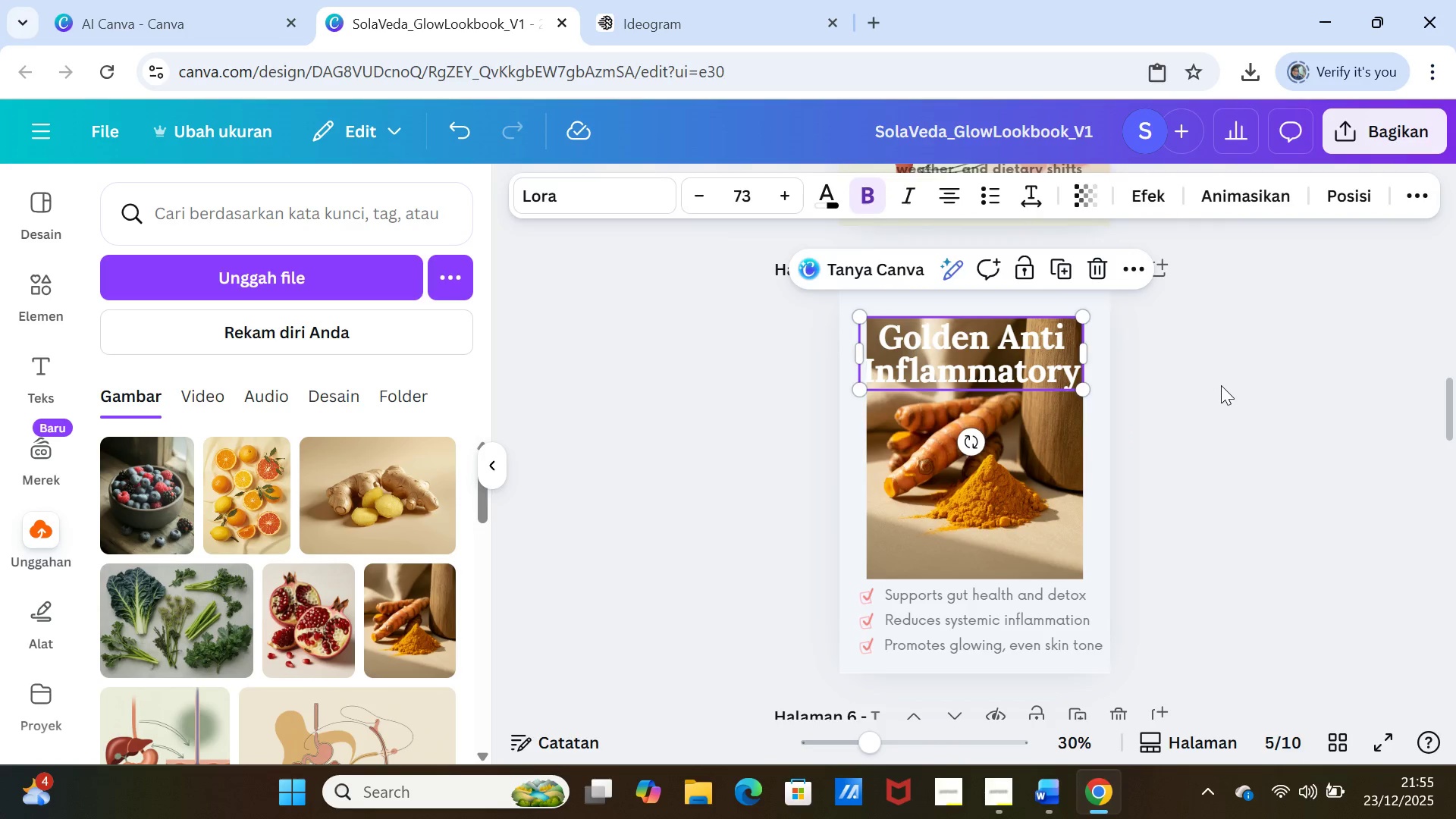 
left_click([1221, 385])
 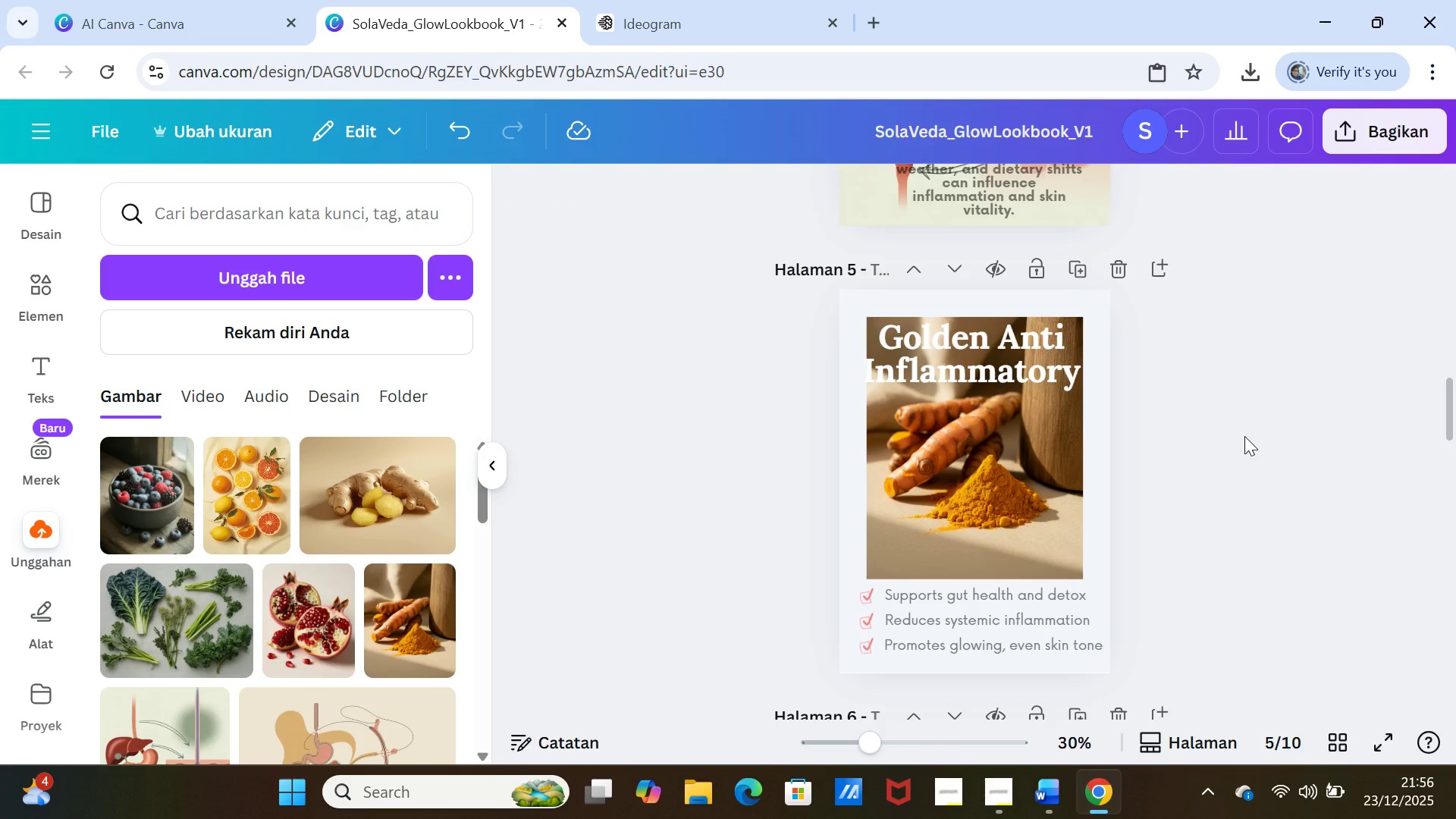 
wait(6.55)
 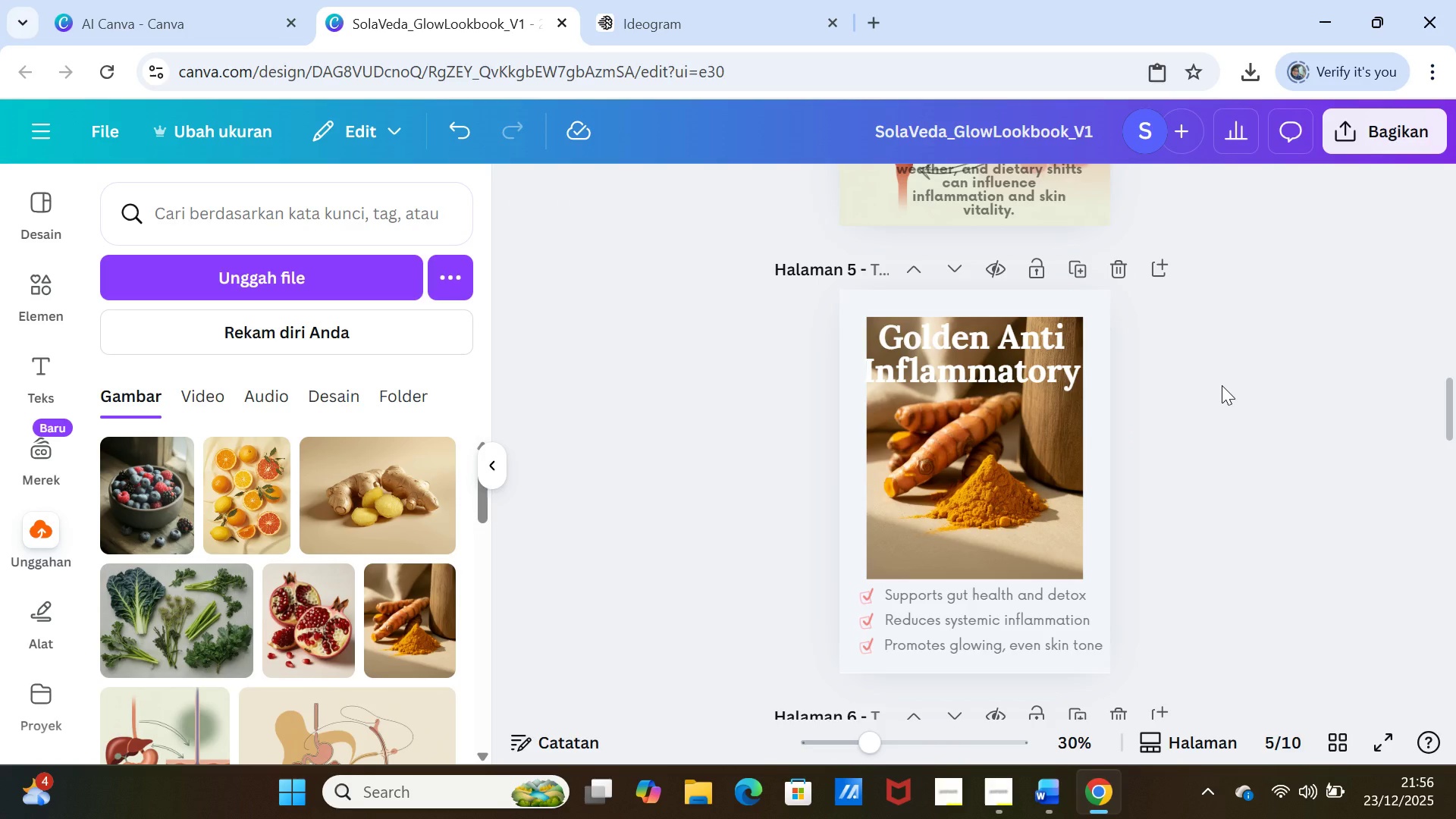 
scroll: coordinate [1256, 551], scroll_direction: down, amount: 1.0
 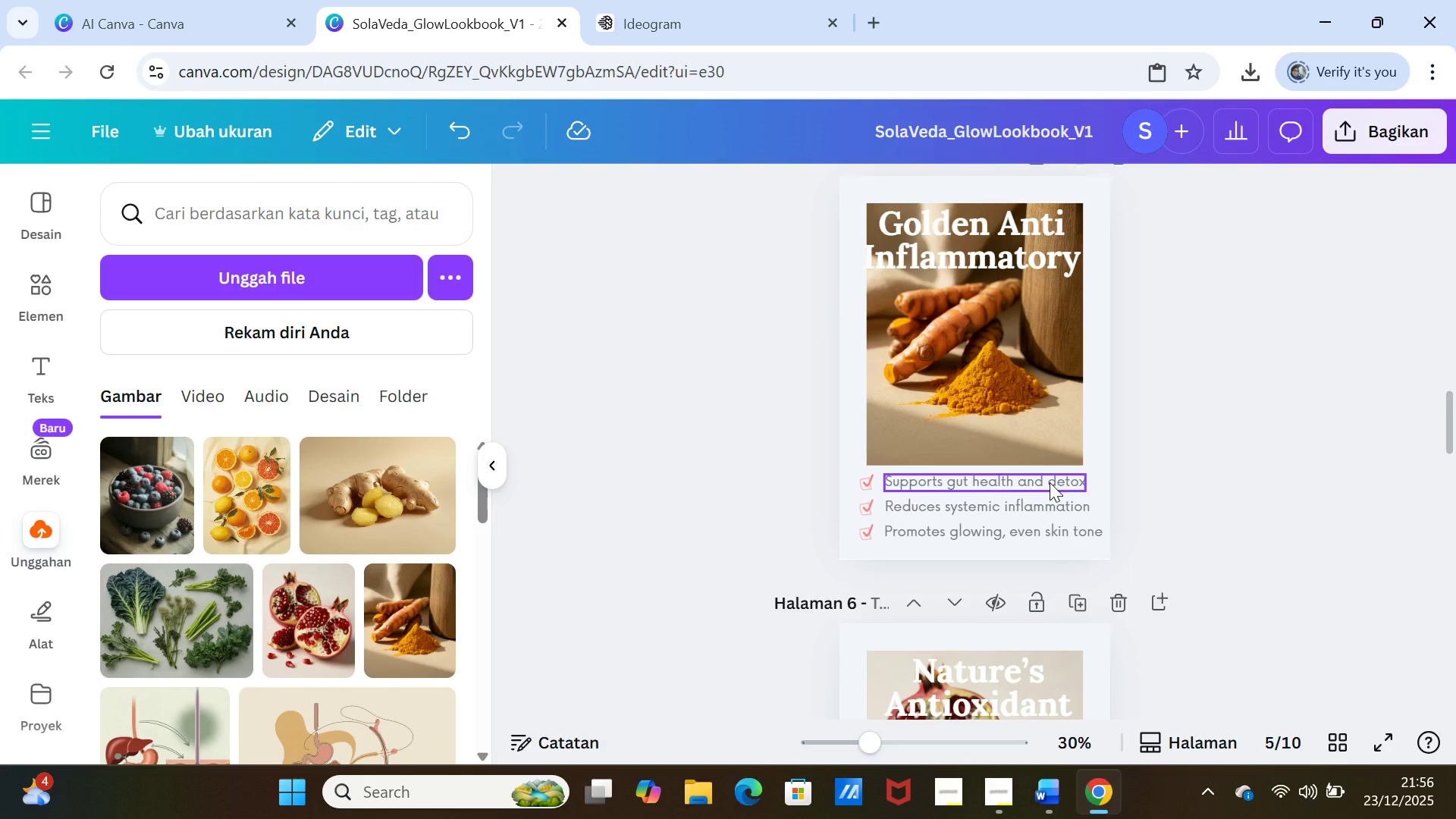 
left_click_drag(start_coordinate=[1050, 482], to_coordinate=[1046, 479])
 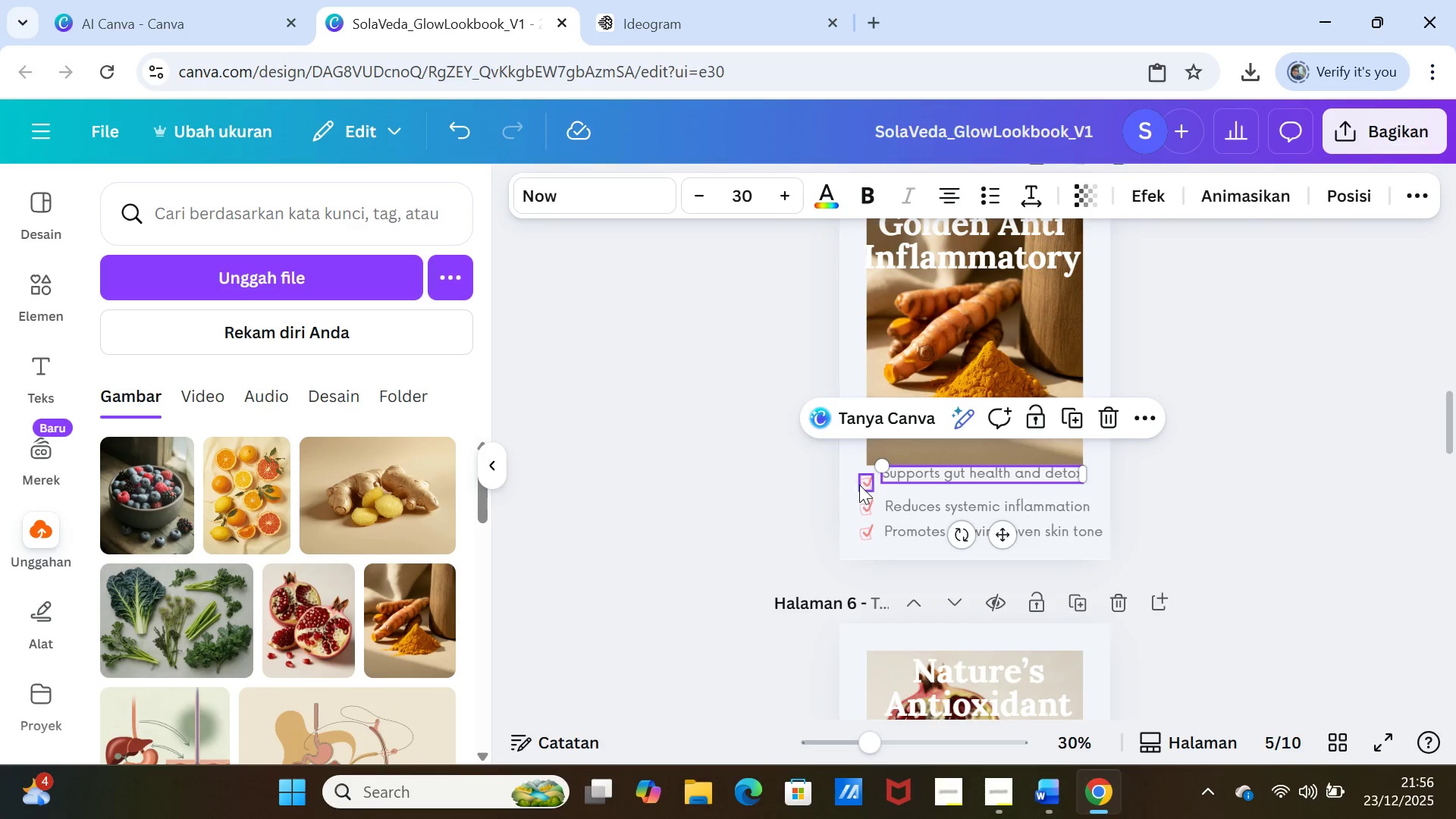 
left_click([862, 485])
 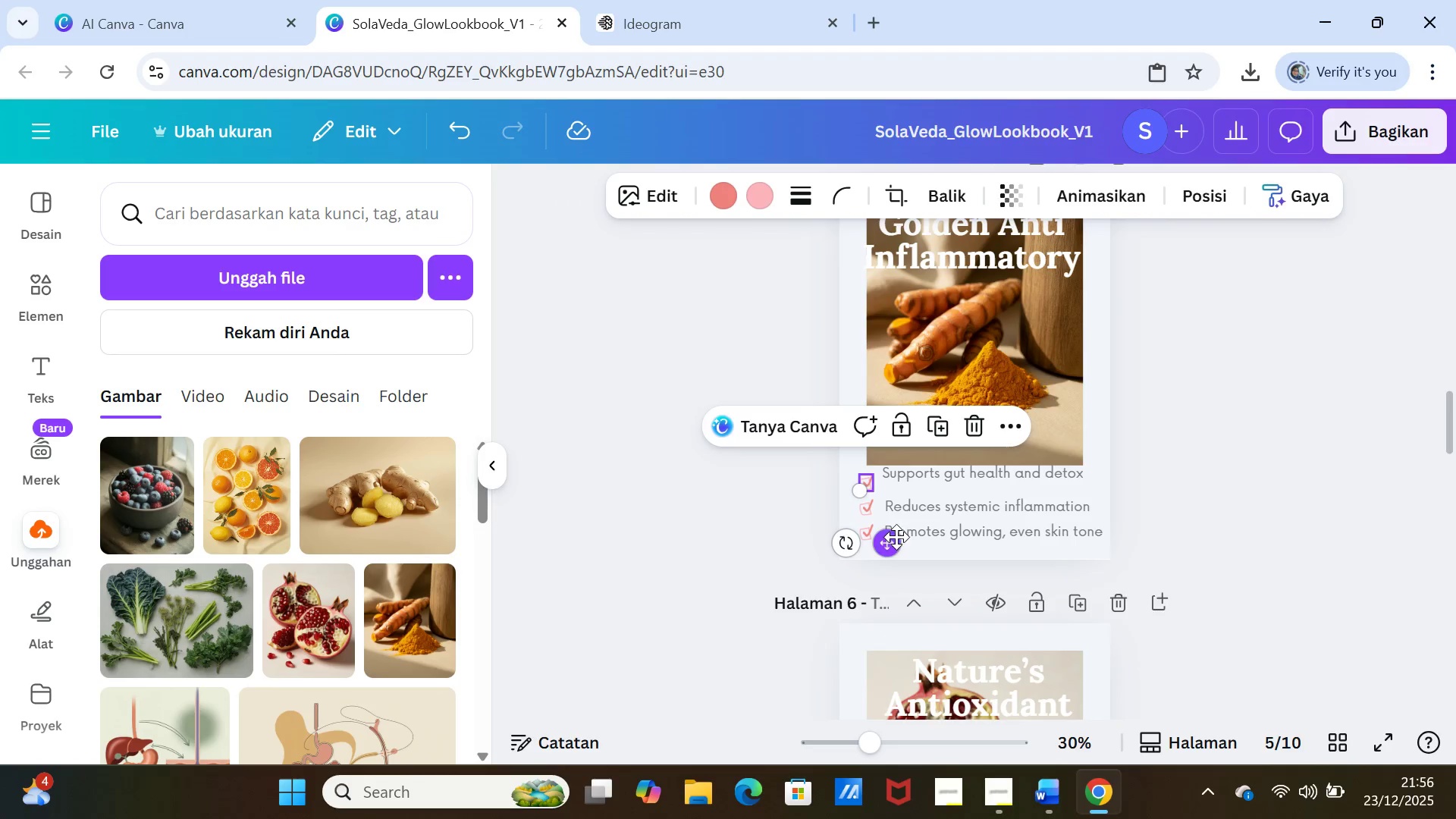 
left_click_drag(start_coordinate=[895, 538], to_coordinate=[902, 530])
 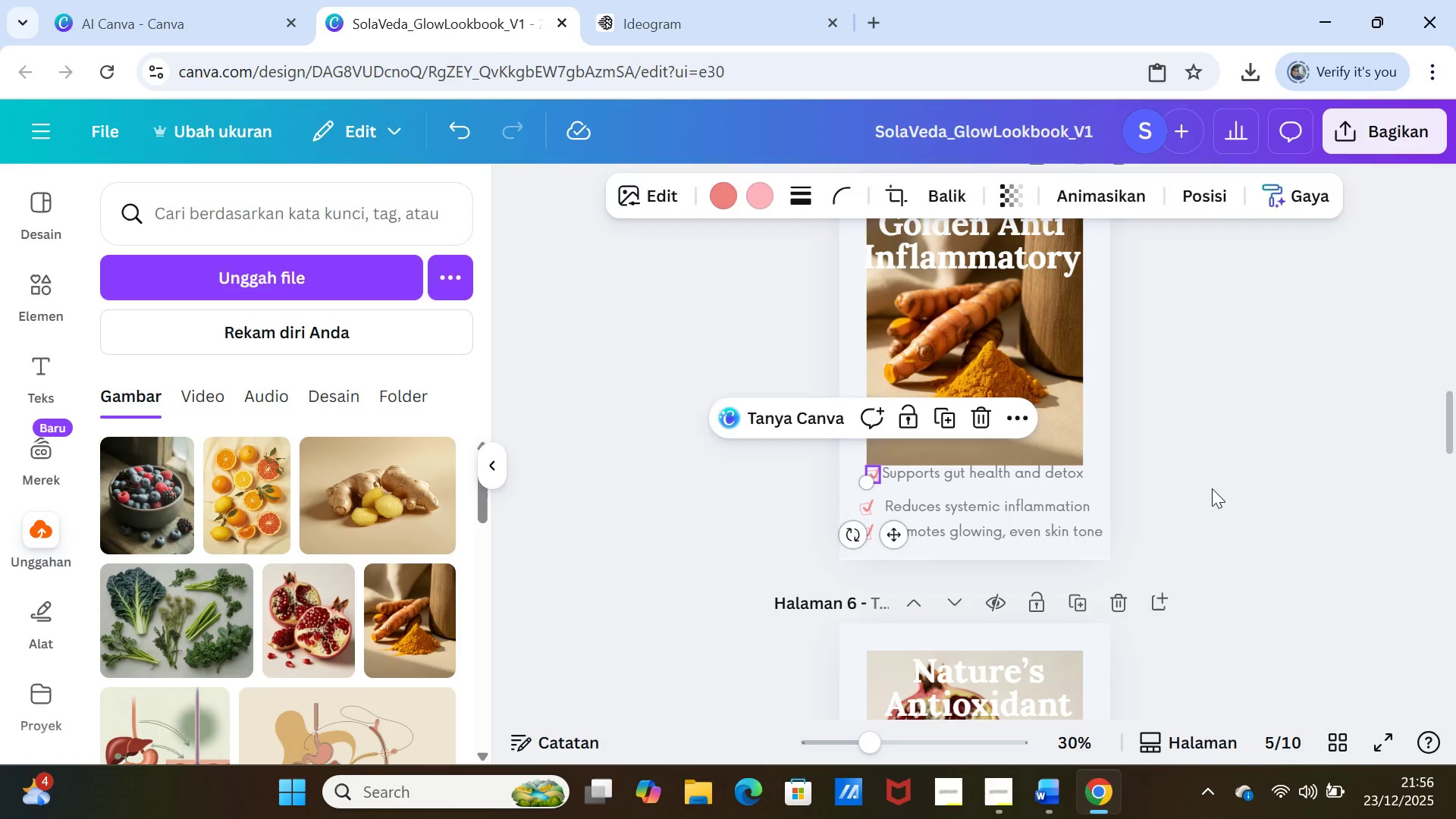 
left_click([1212, 488])
 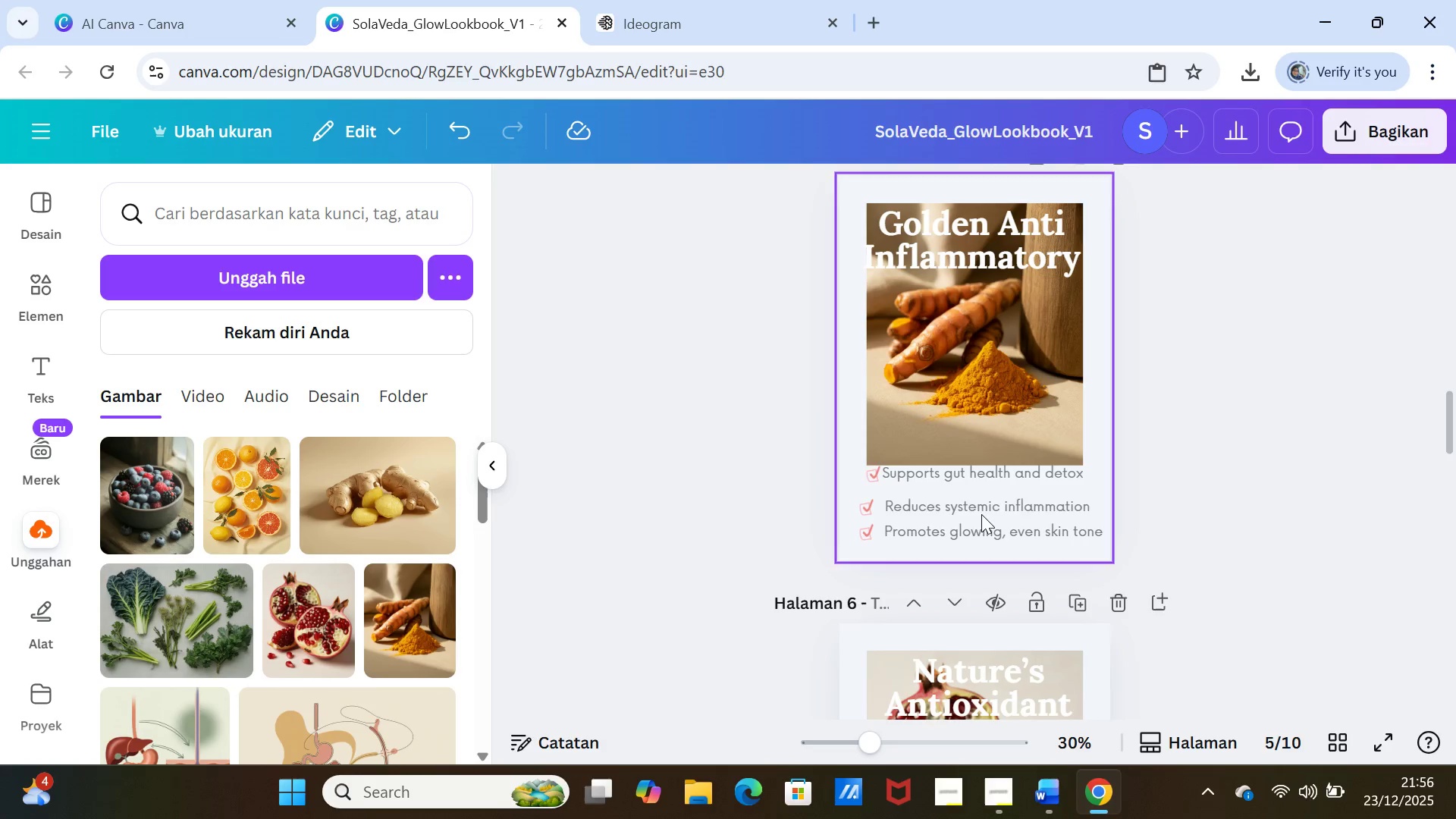 
left_click([981, 511])
 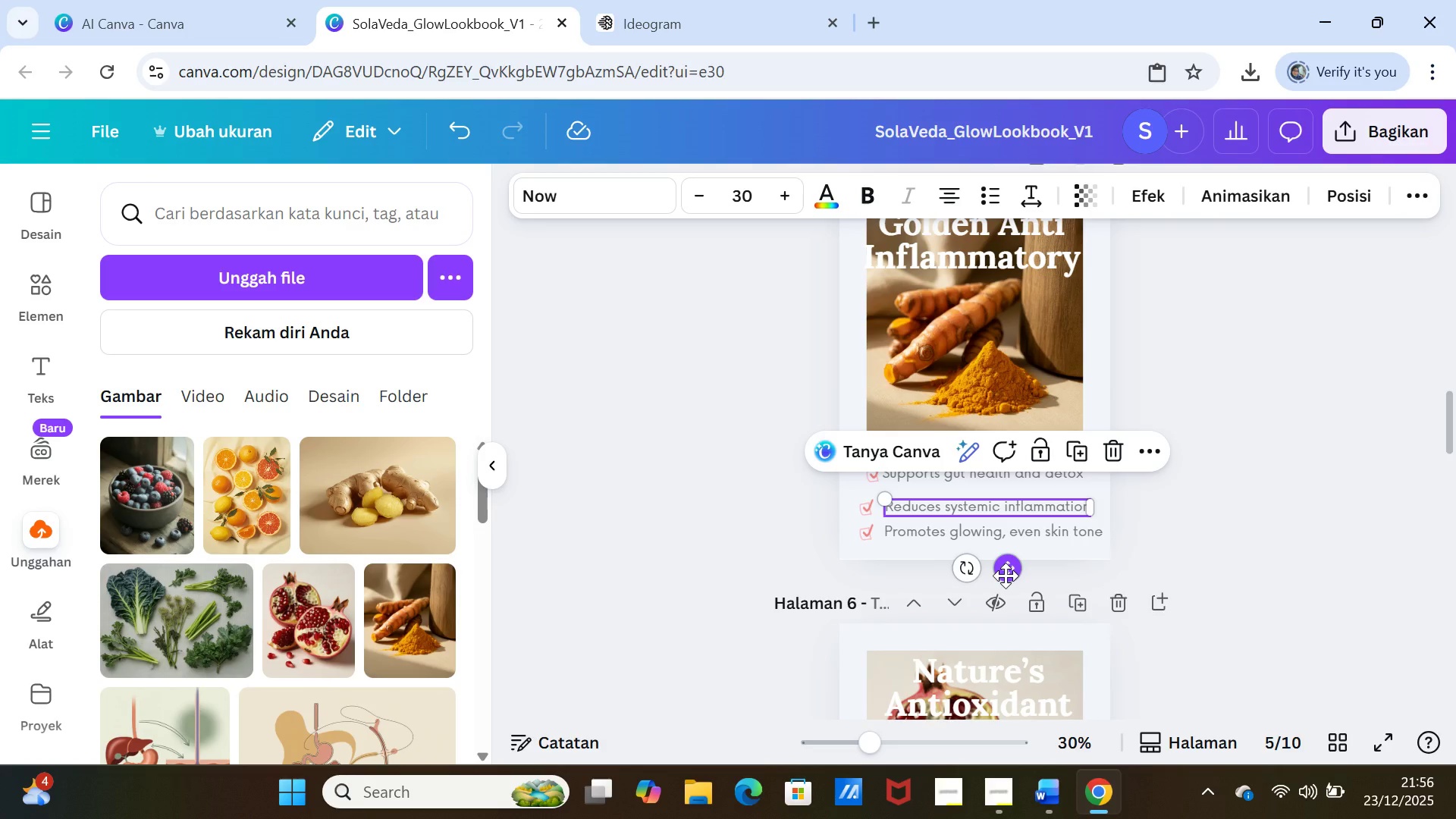 
left_click_drag(start_coordinate=[1006, 576], to_coordinate=[1001, 562])
 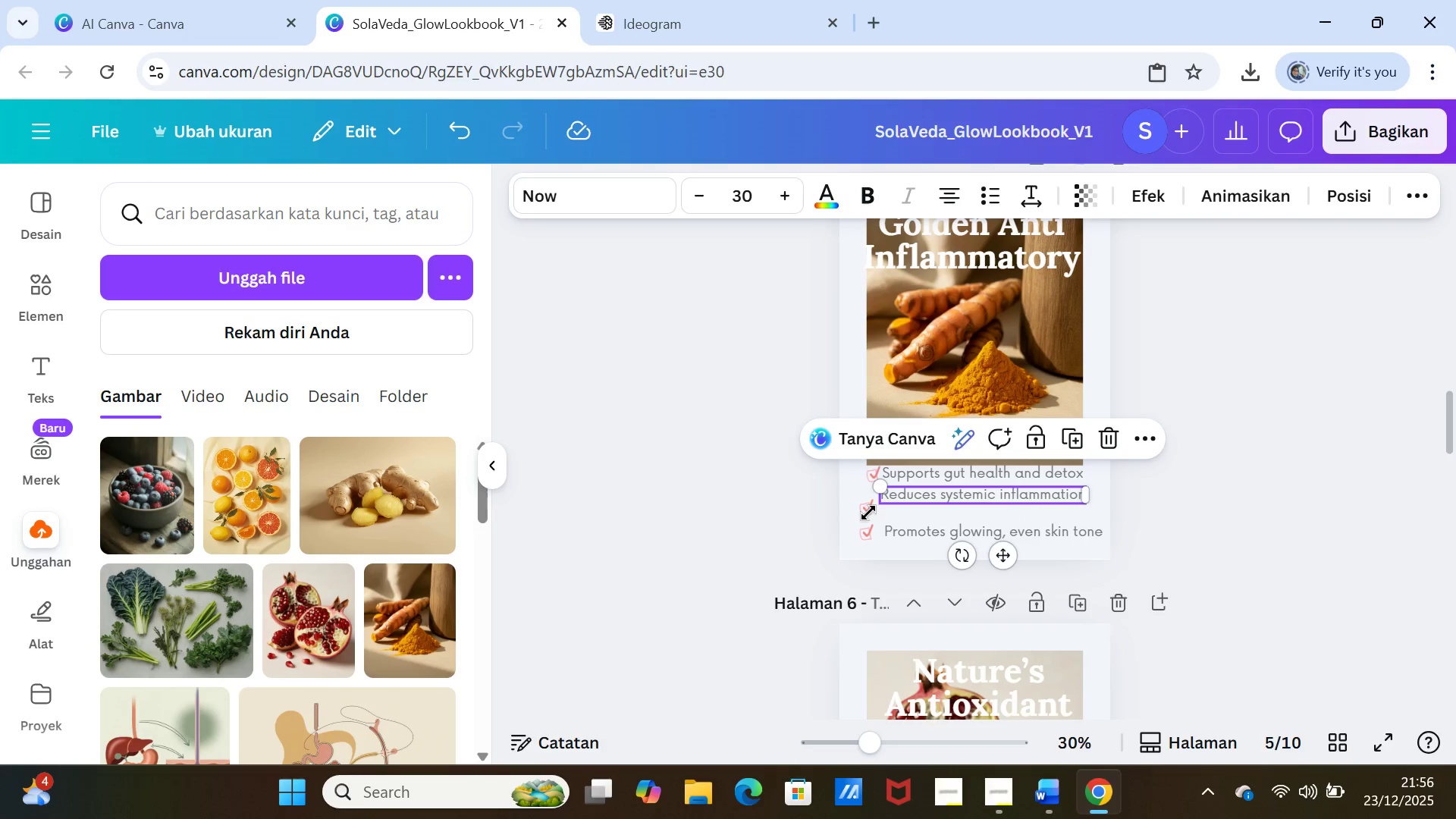 
left_click([868, 512])
 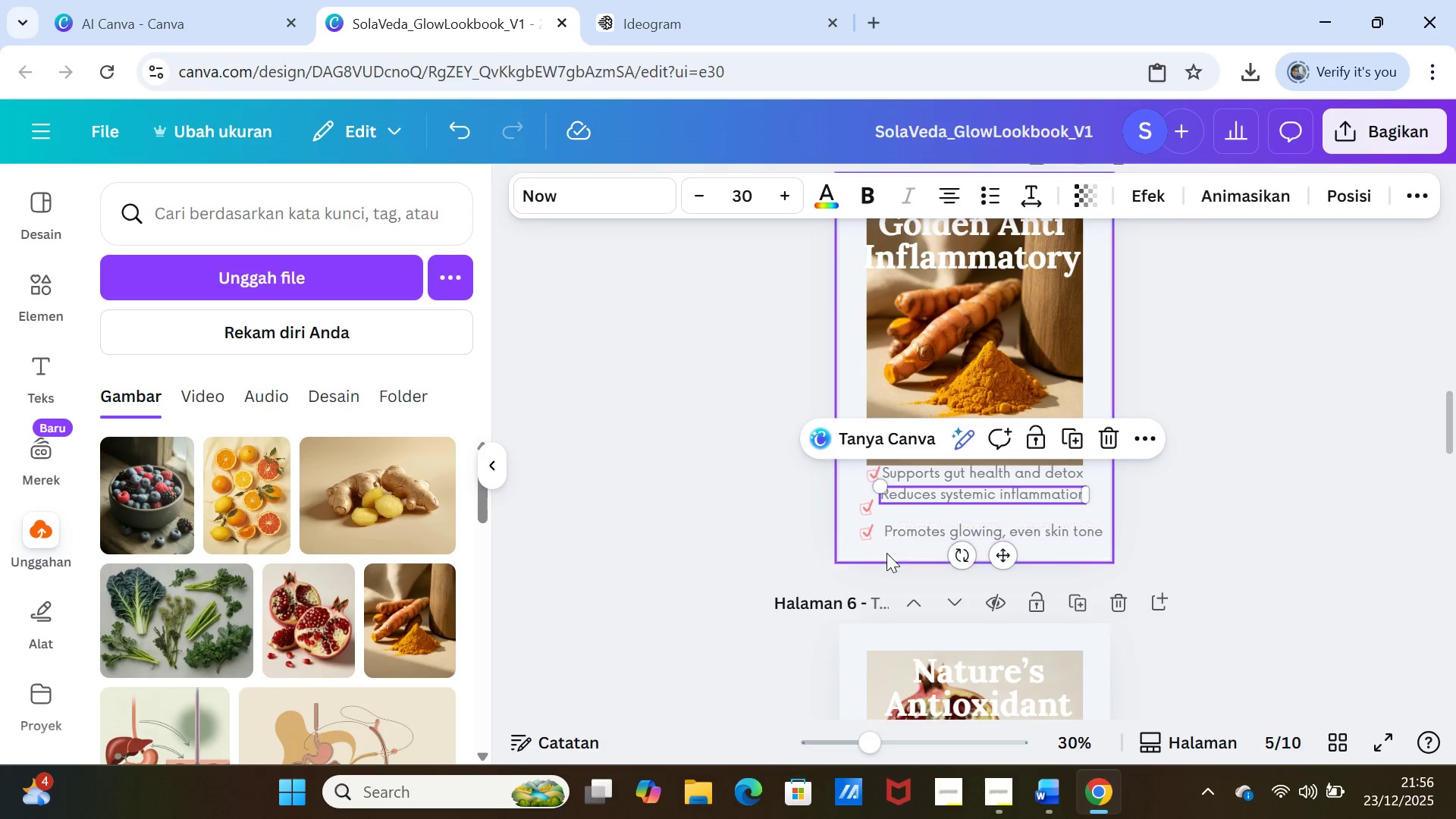 
left_click([831, 538])
 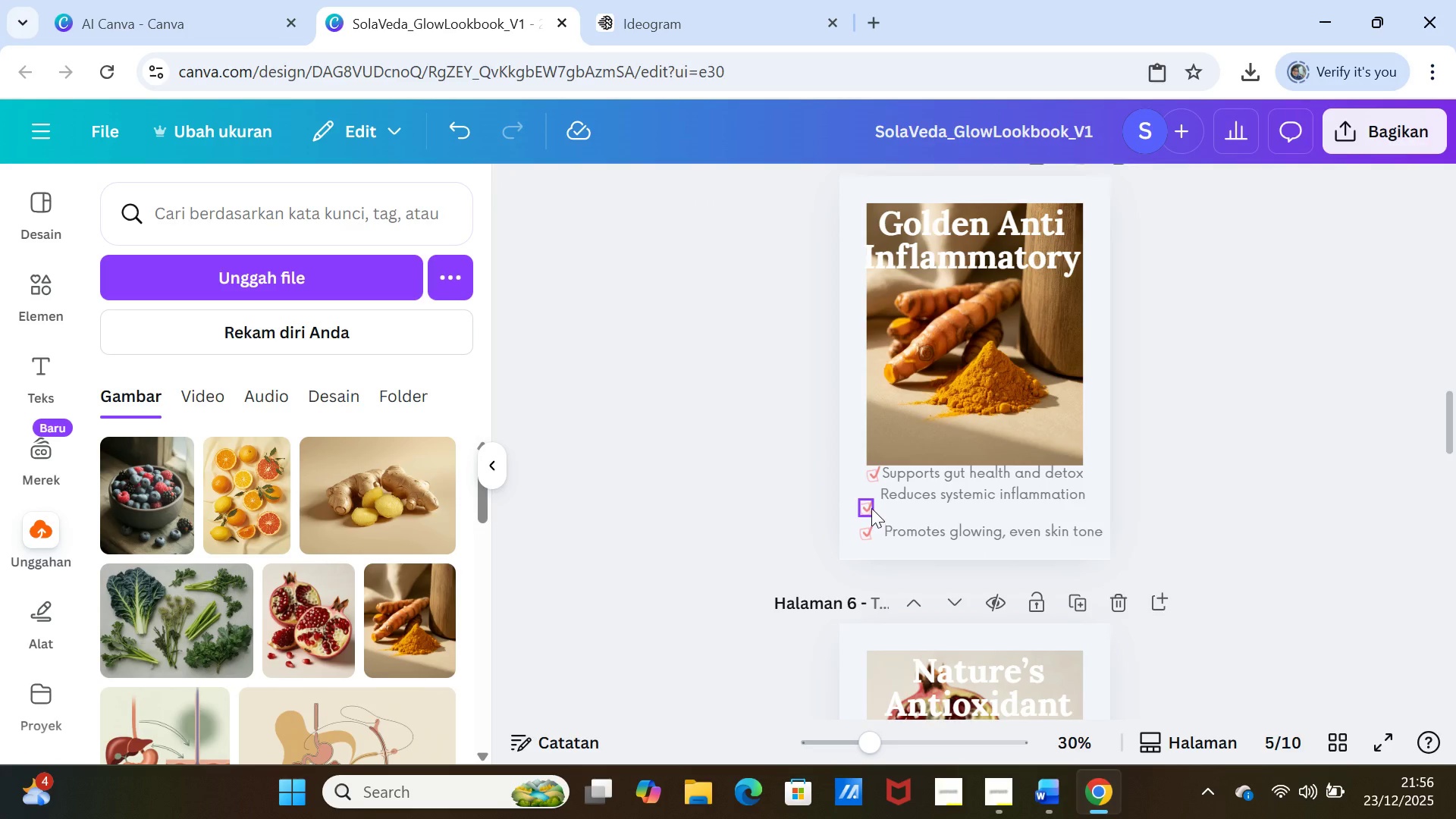 
left_click([871, 508])
 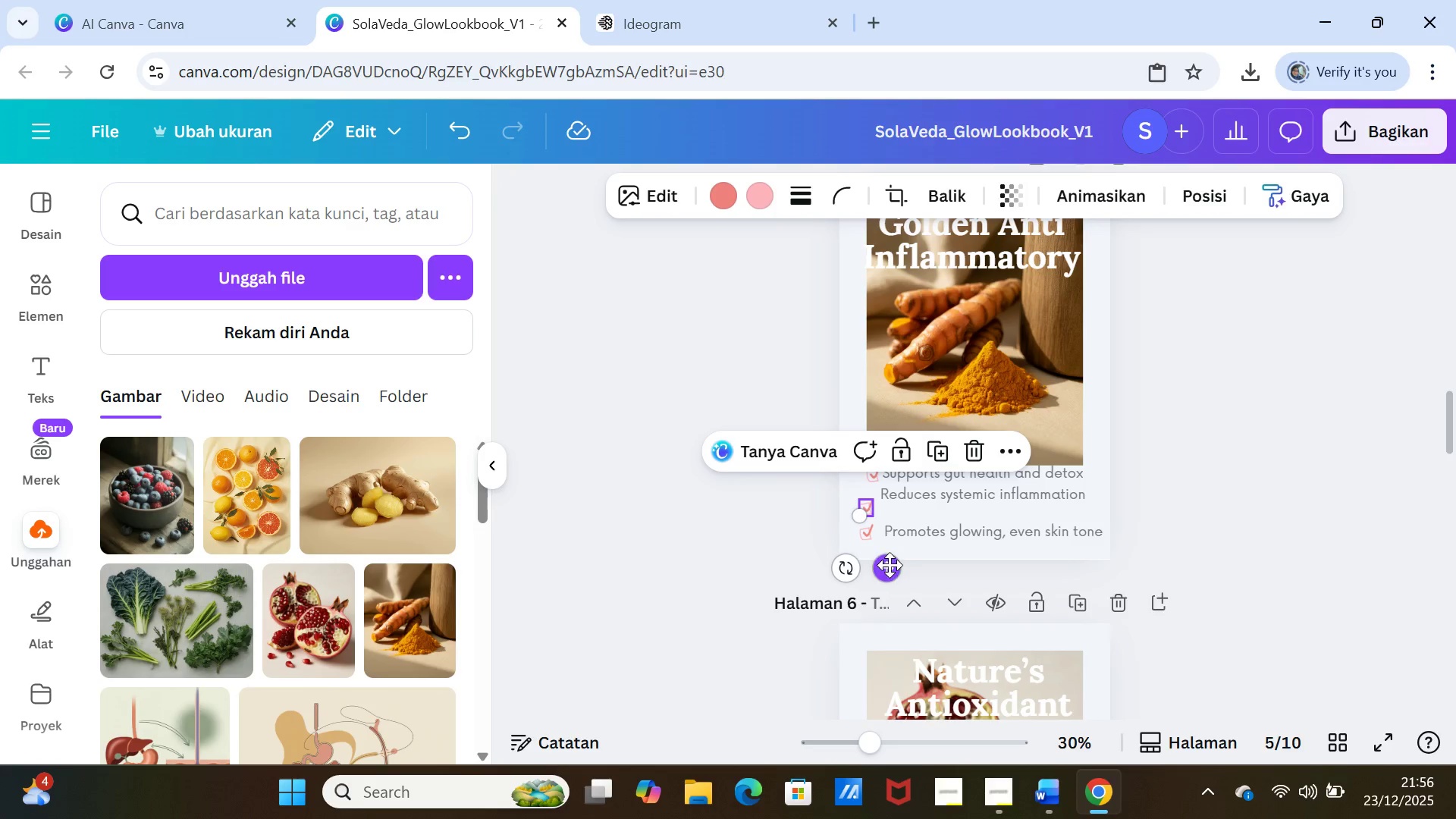 
left_click_drag(start_coordinate=[890, 565], to_coordinate=[896, 554])
 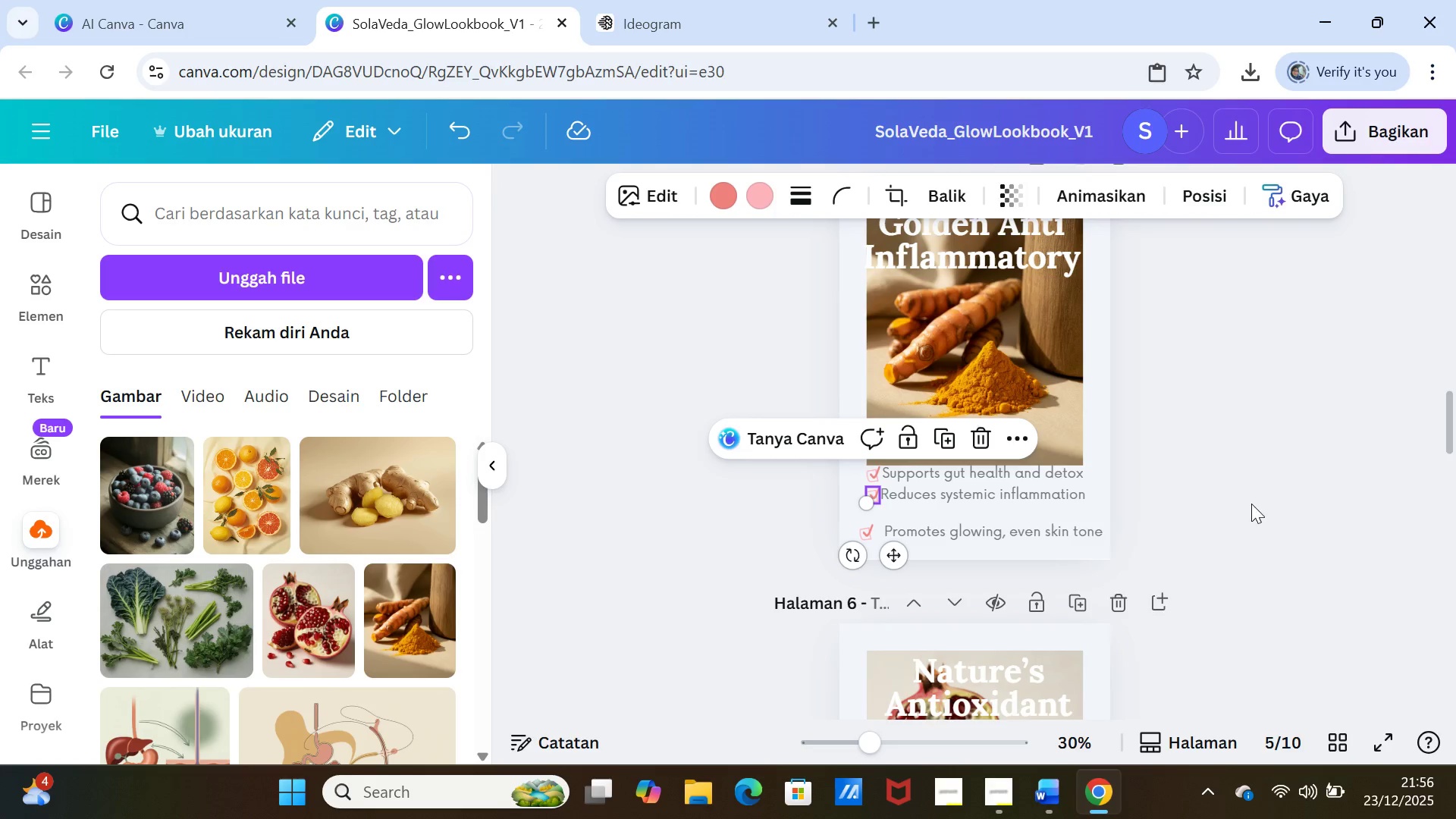 
left_click([1251, 504])
 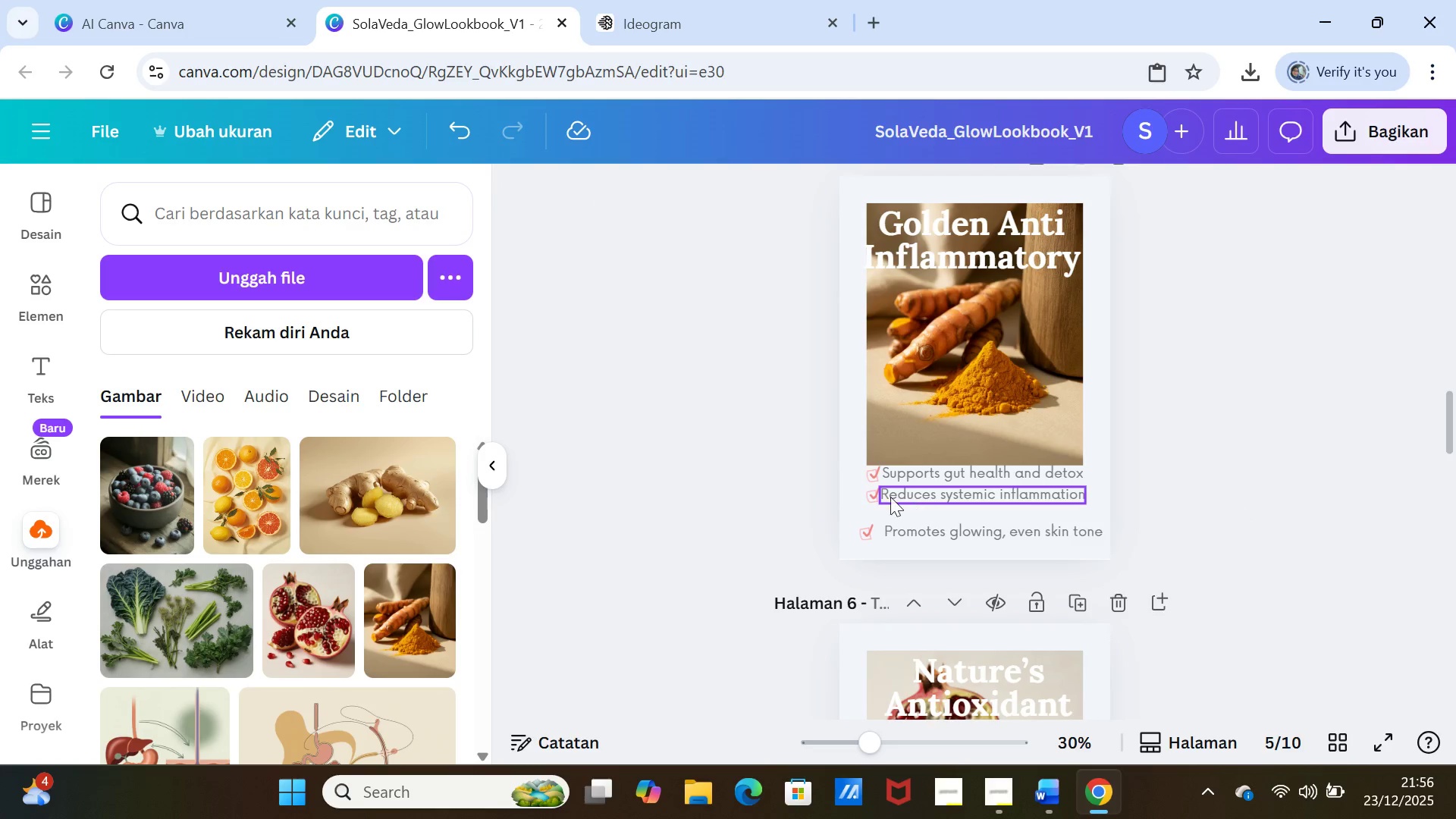 
left_click([875, 494])
 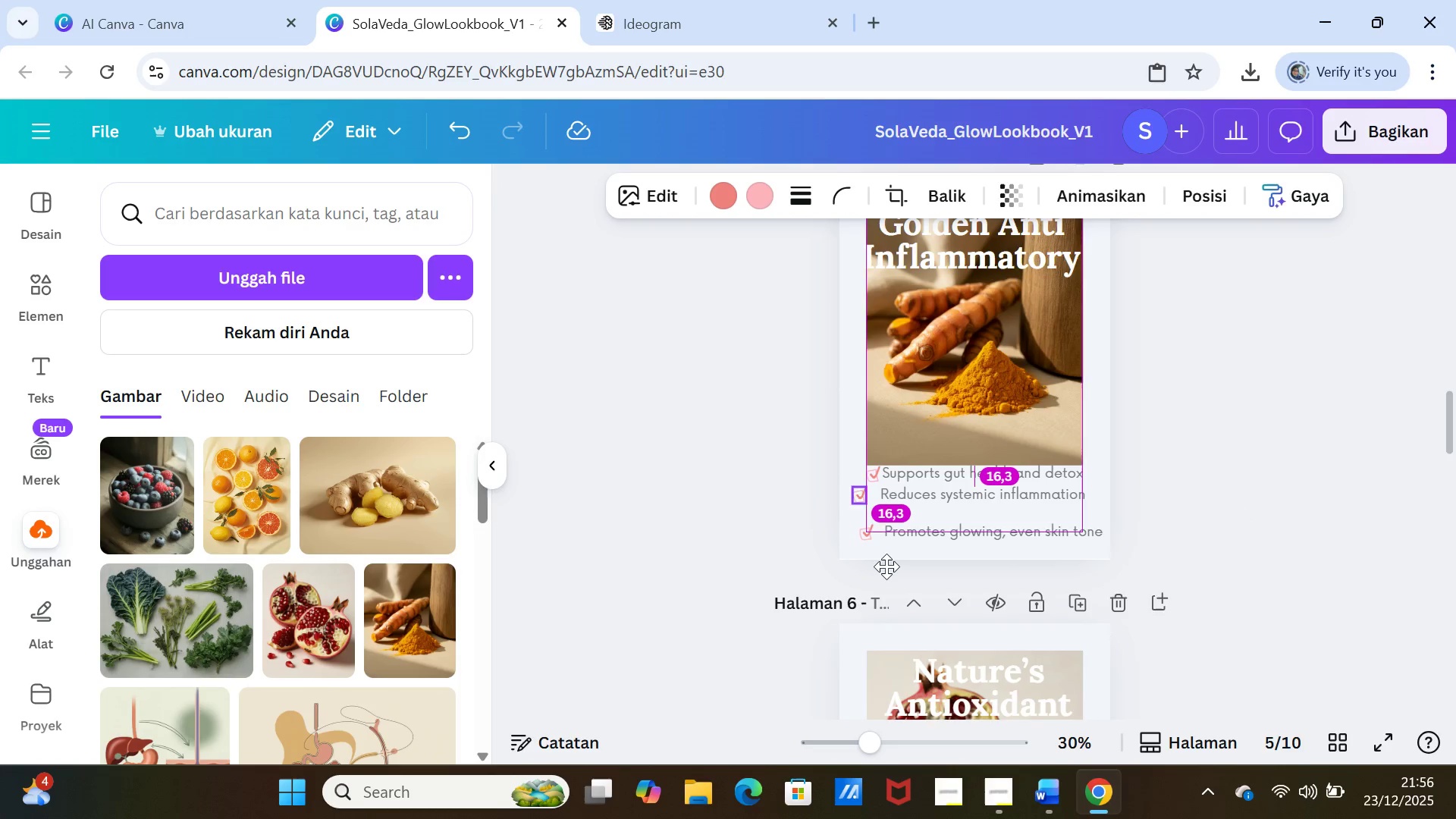 
wait(8.28)
 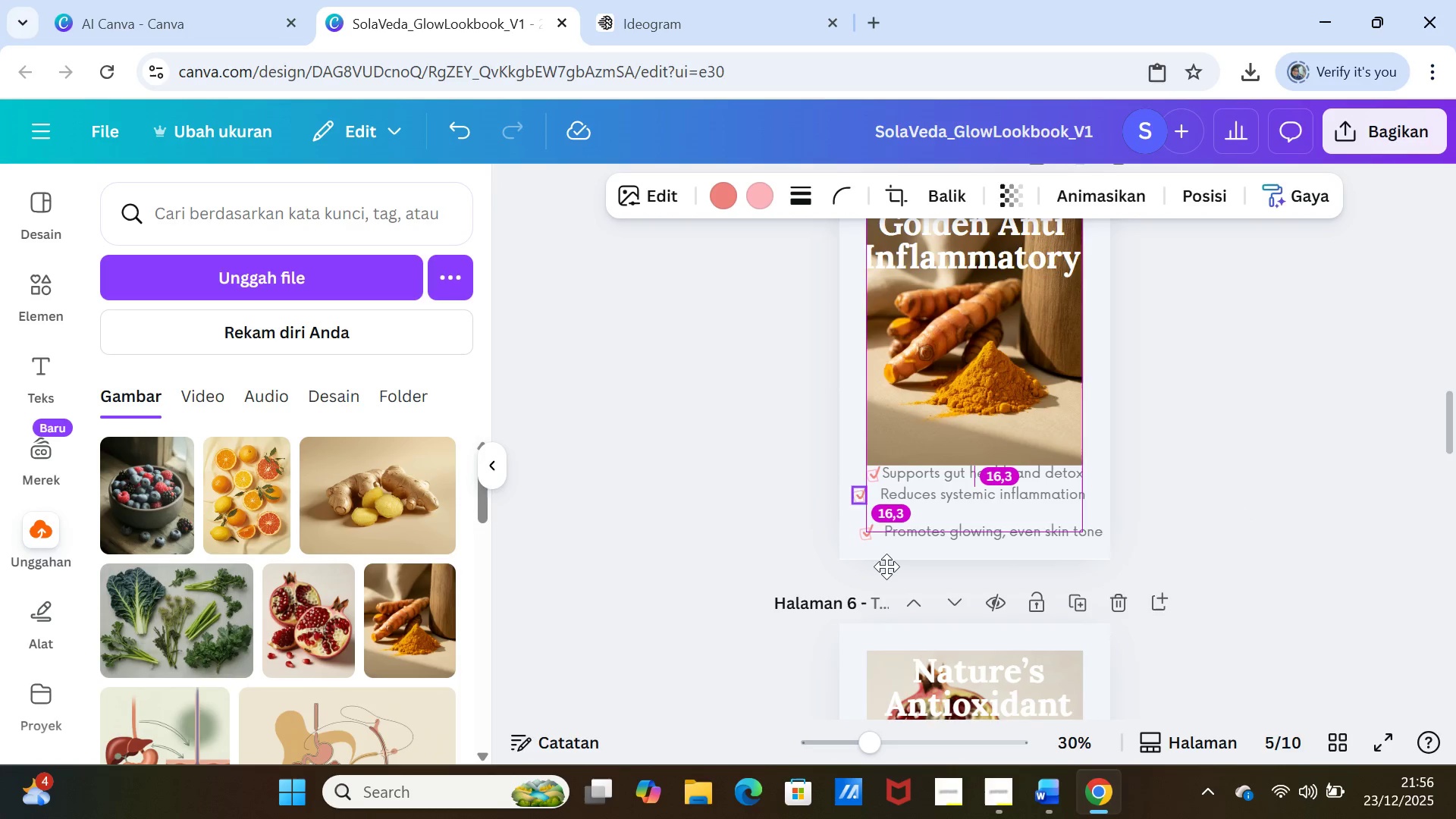 
left_click([1262, 508])
 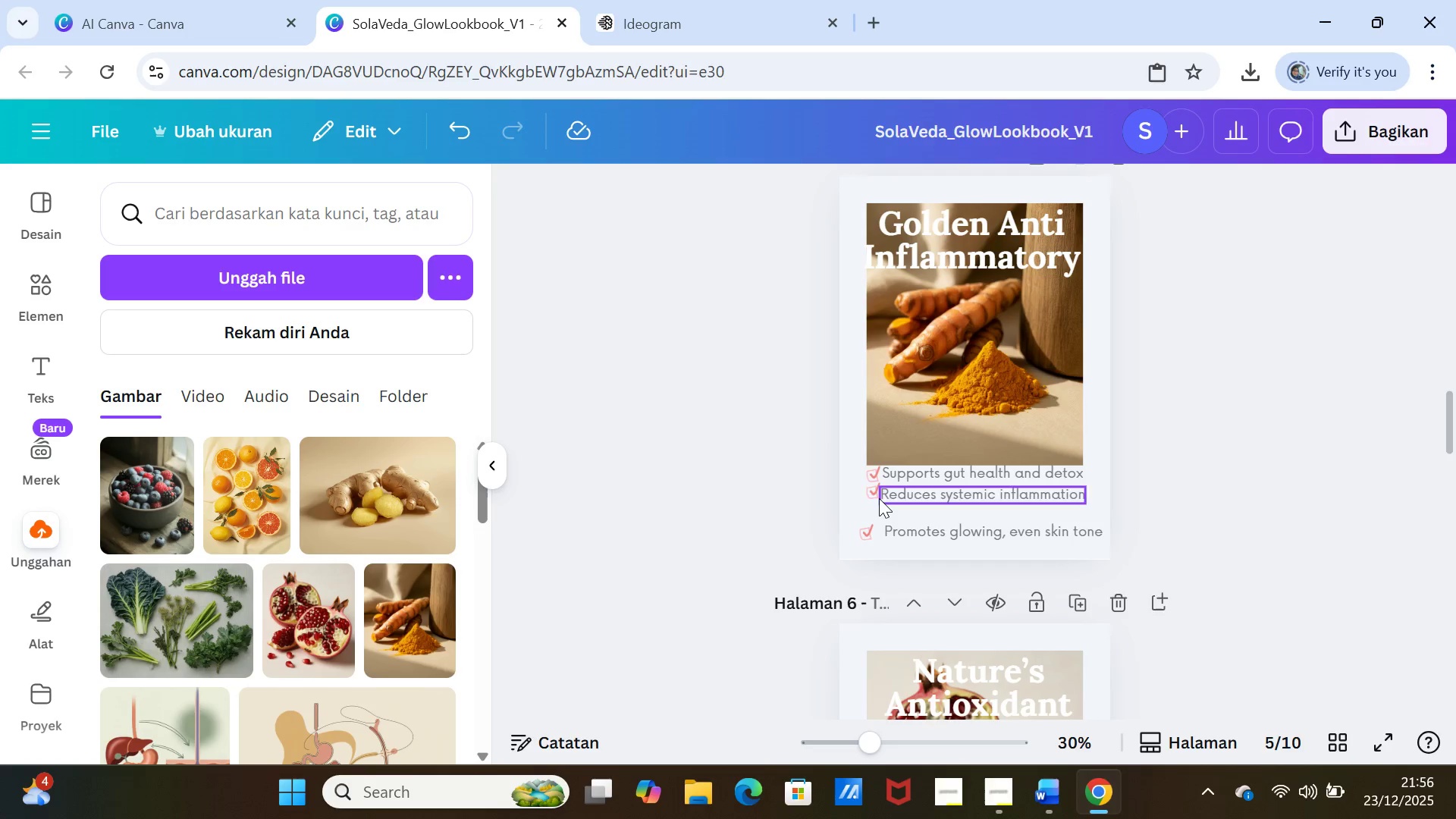 
left_click([877, 496])
 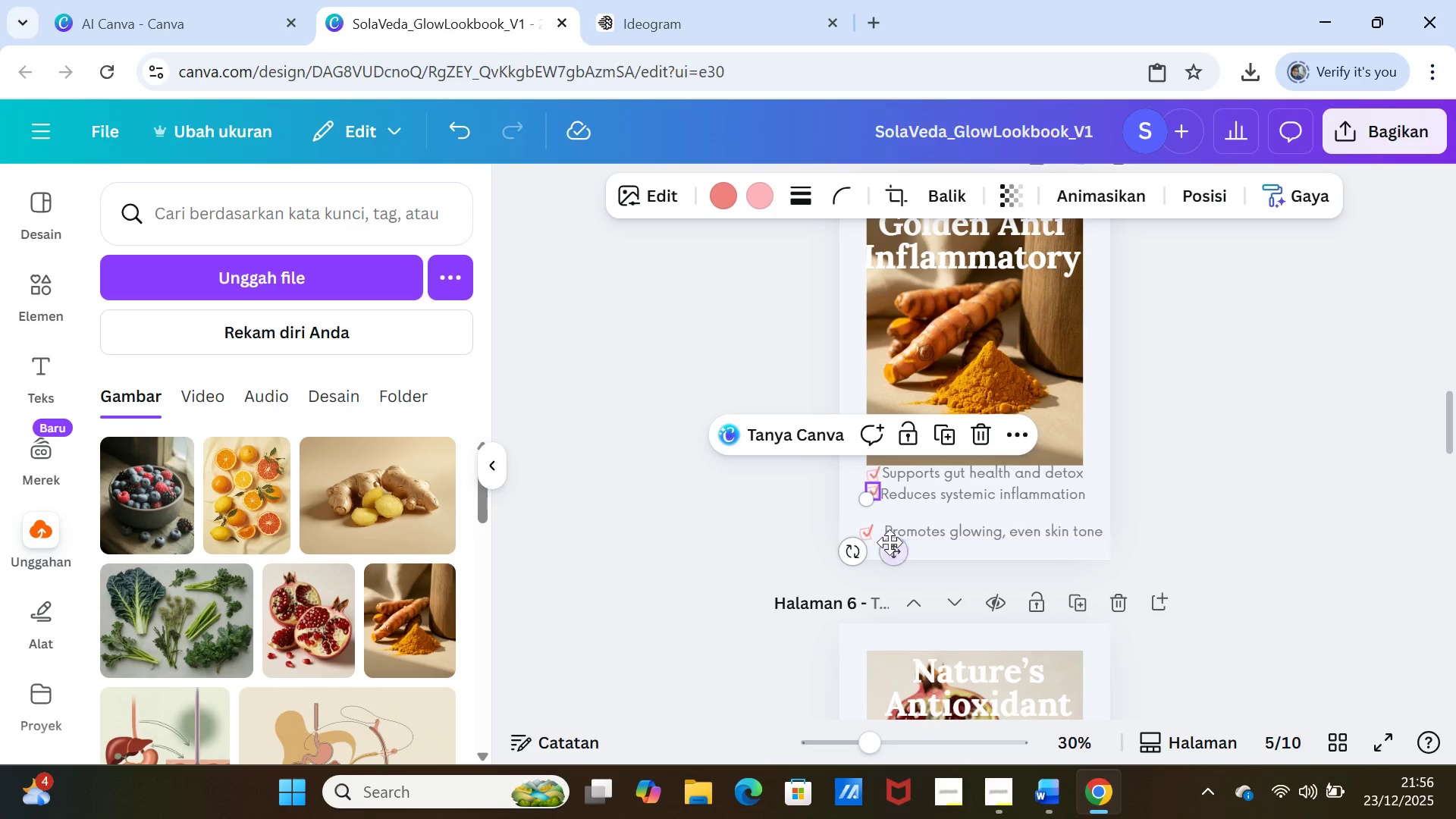 
left_click_drag(start_coordinate=[892, 544], to_coordinate=[893, 548])
 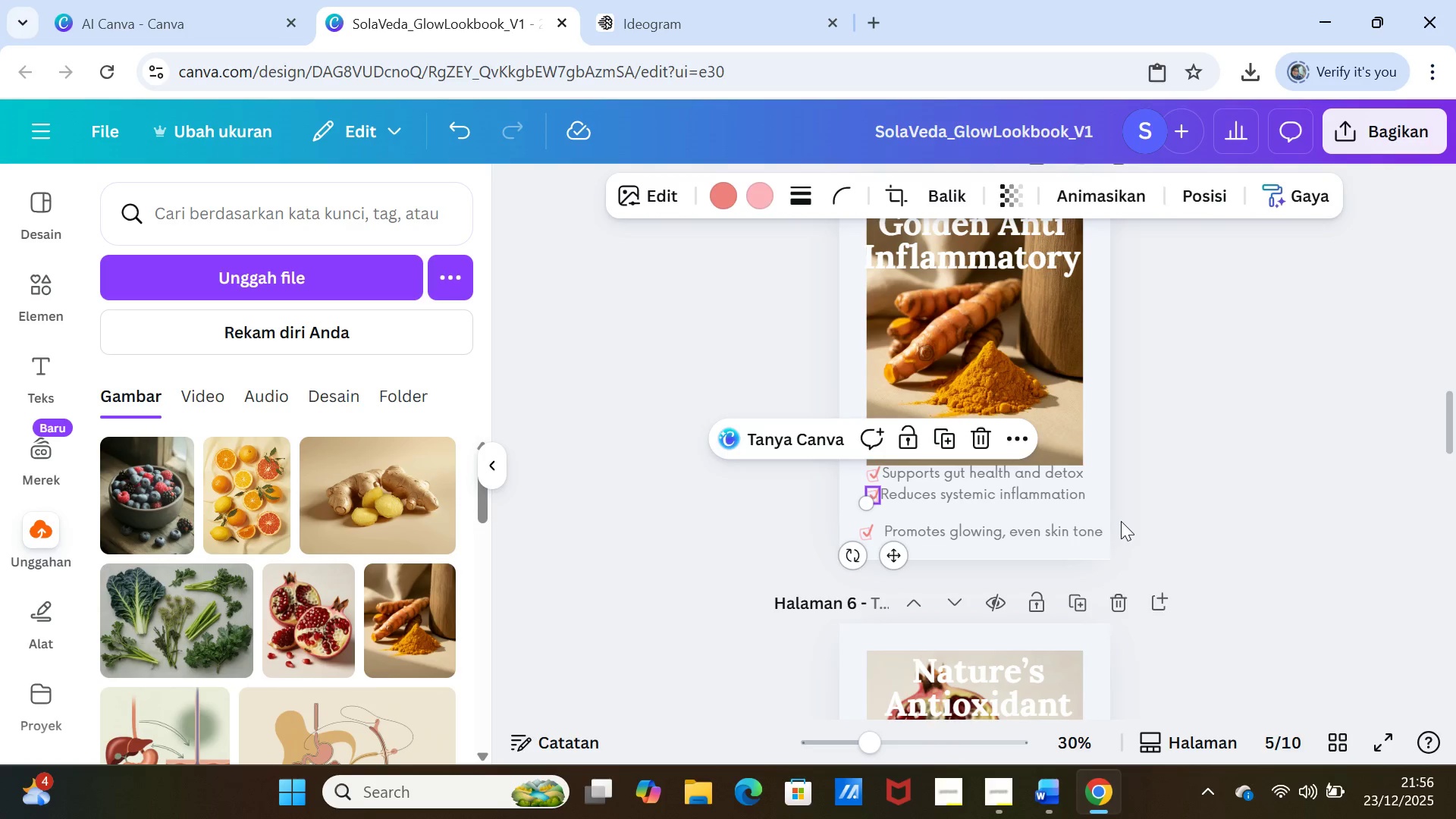 
left_click([1121, 521])
 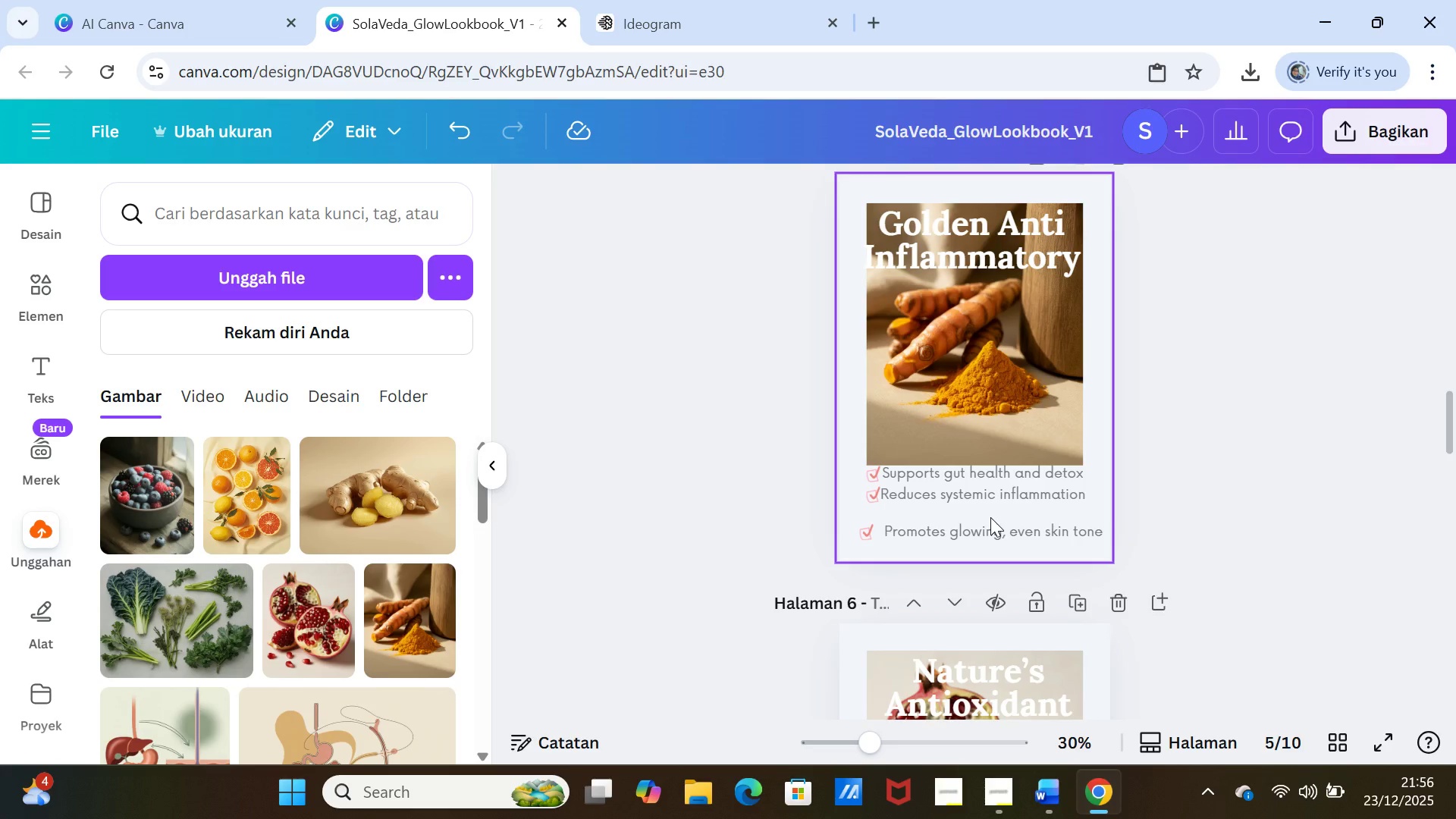 
left_click([990, 535])
 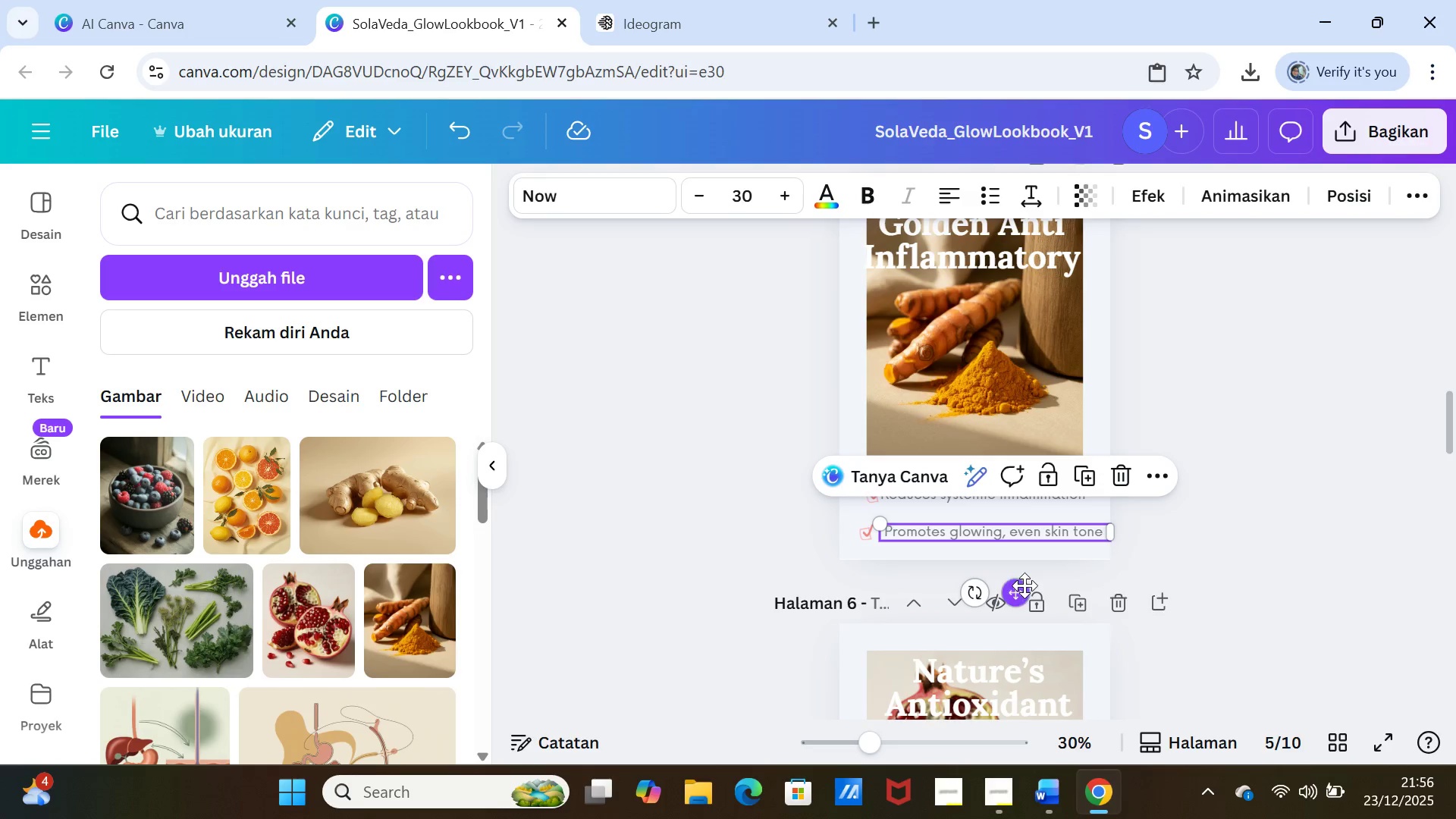 
left_click_drag(start_coordinate=[1022, 585], to_coordinate=[1021, 577])
 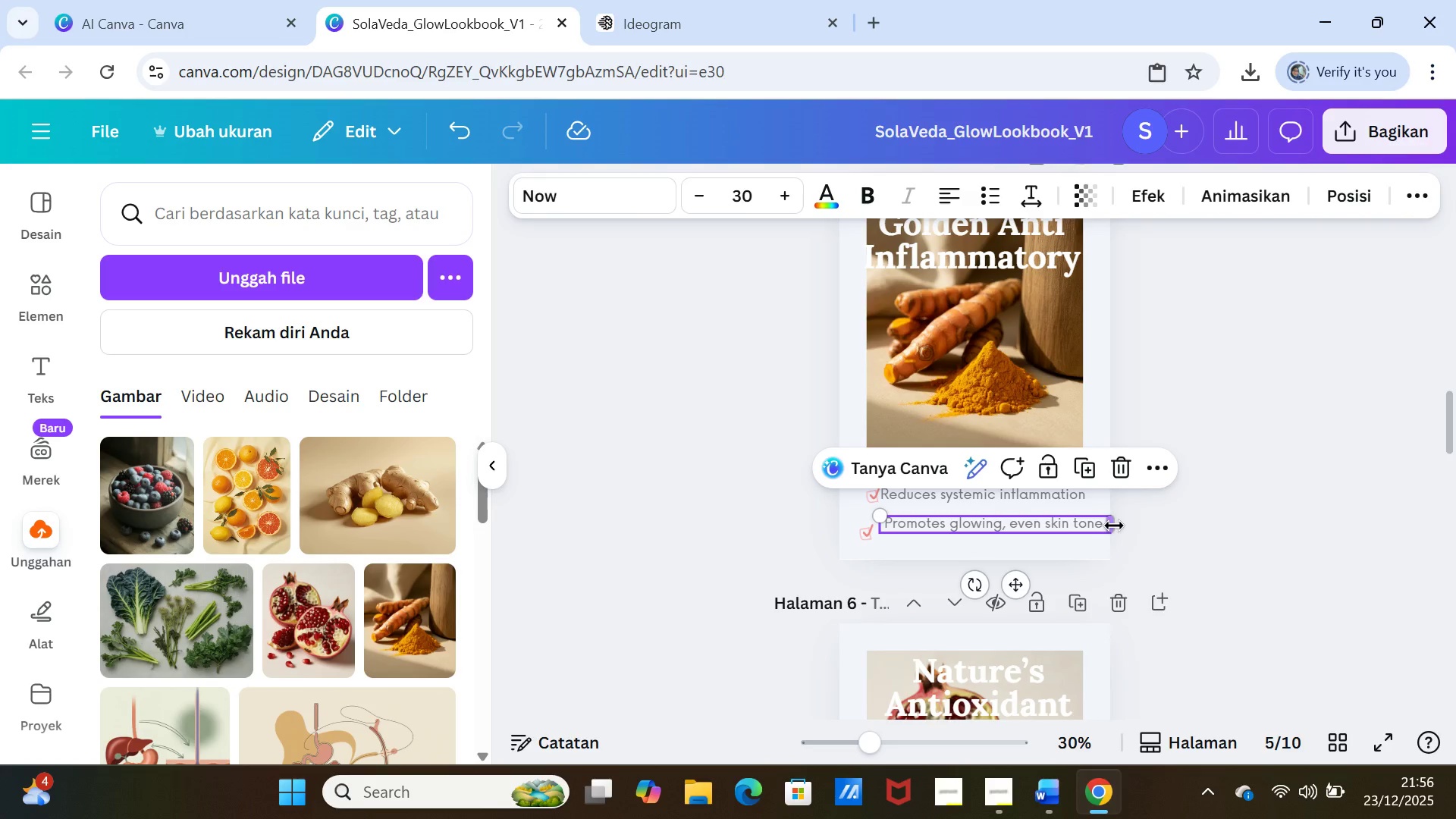 
left_click_drag(start_coordinate=[1115, 525], to_coordinate=[1093, 522])
 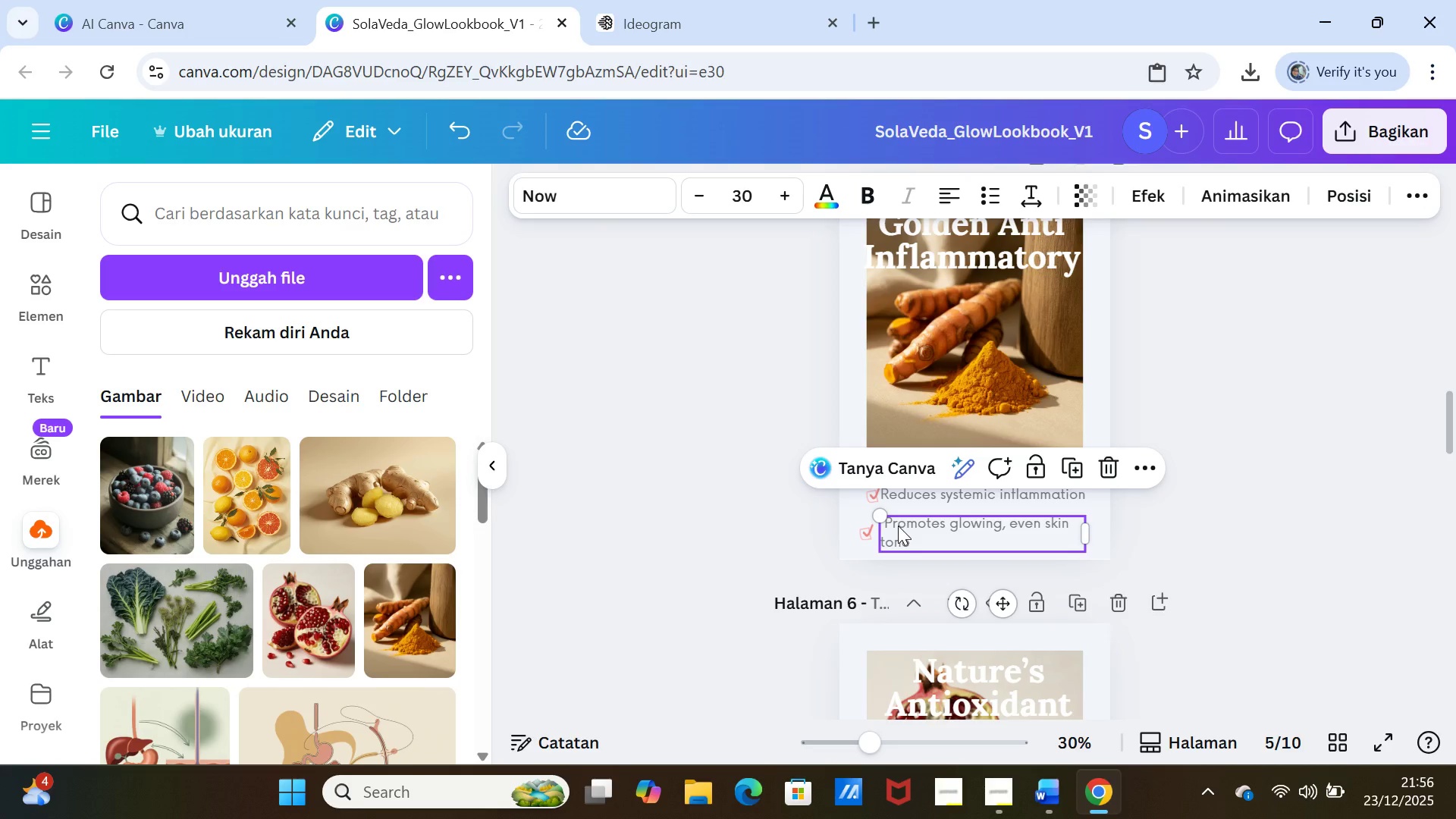 
double_click([898, 526])
 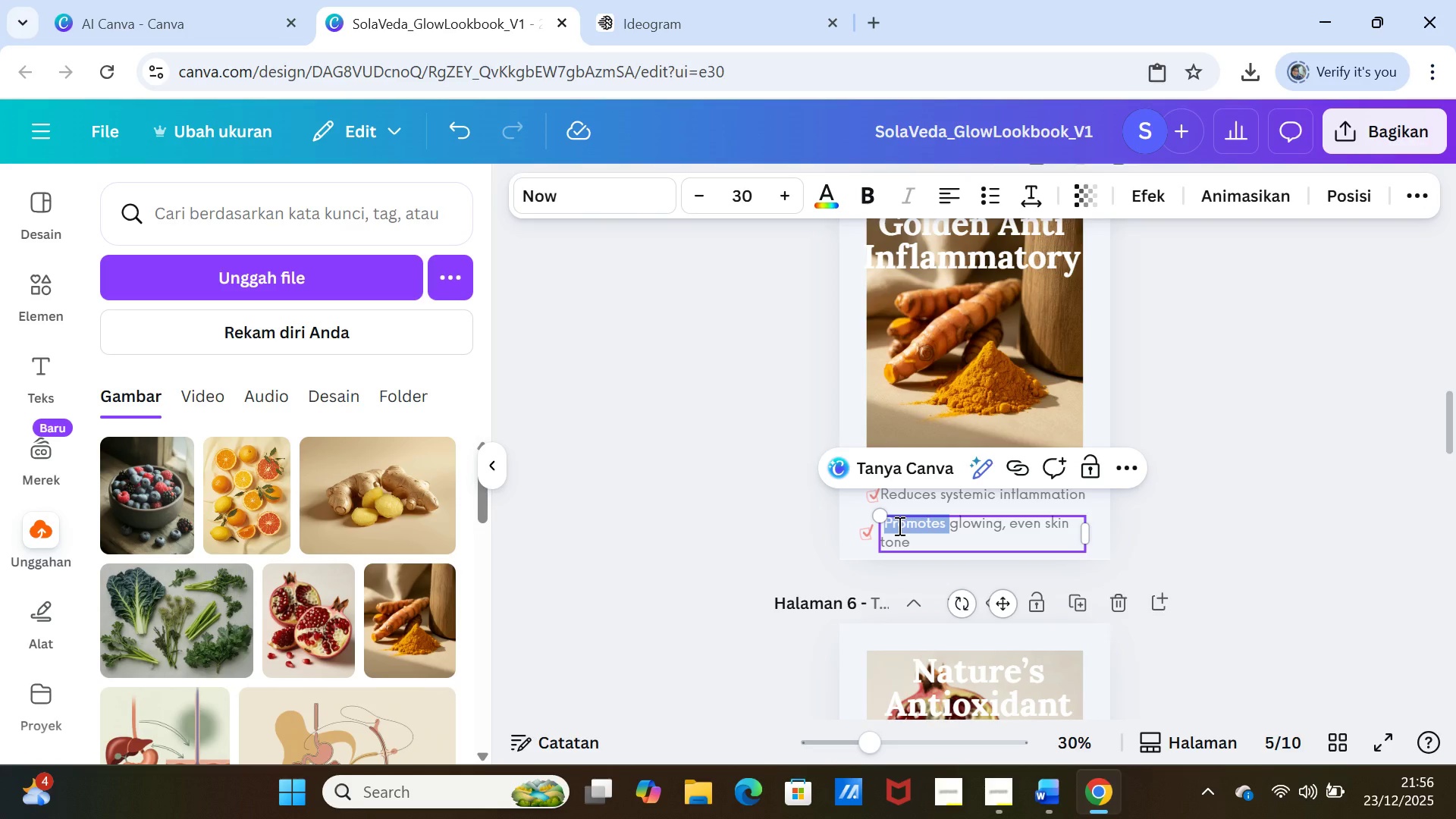 
double_click([898, 526])
 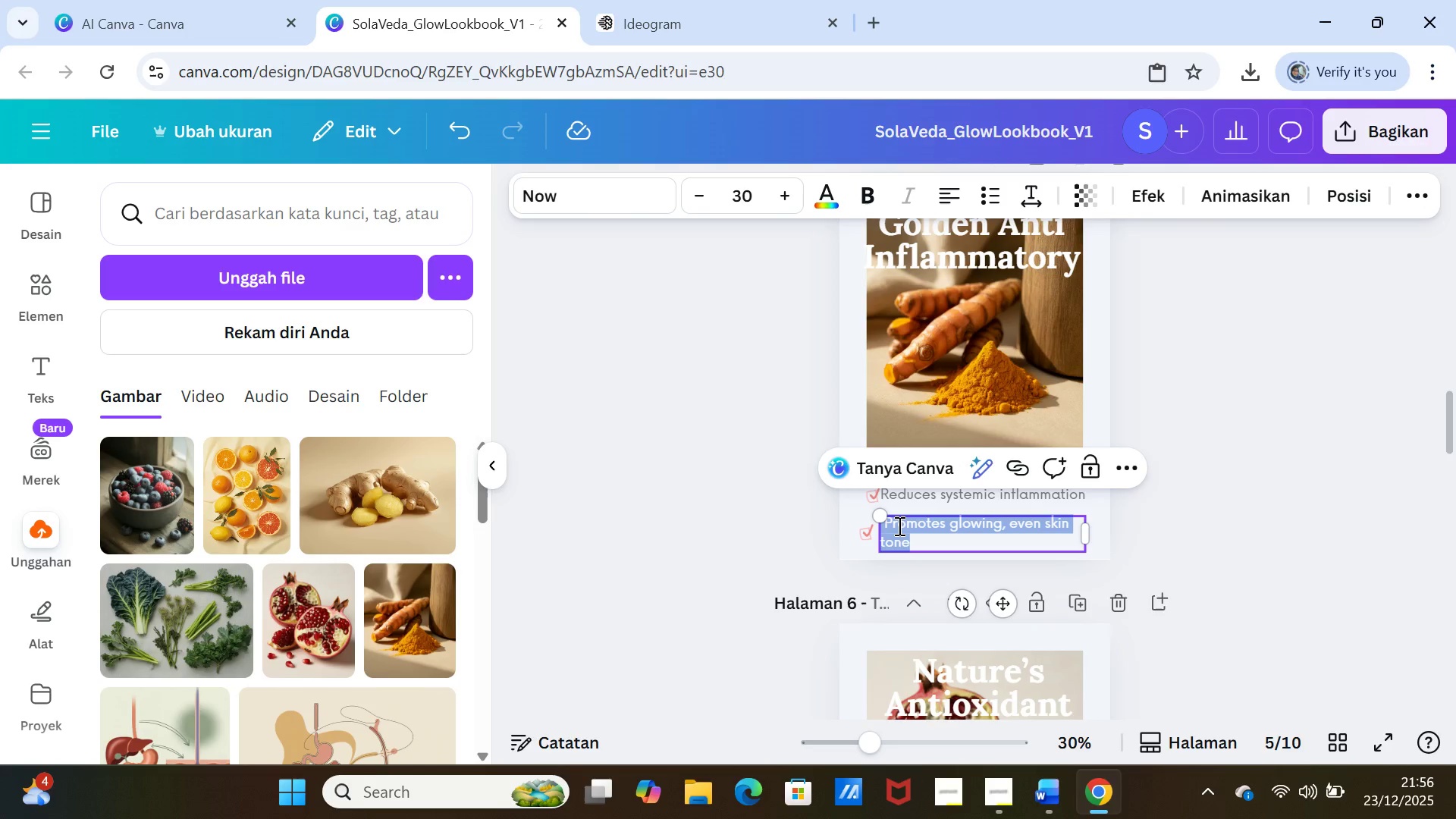 
triple_click([898, 526])
 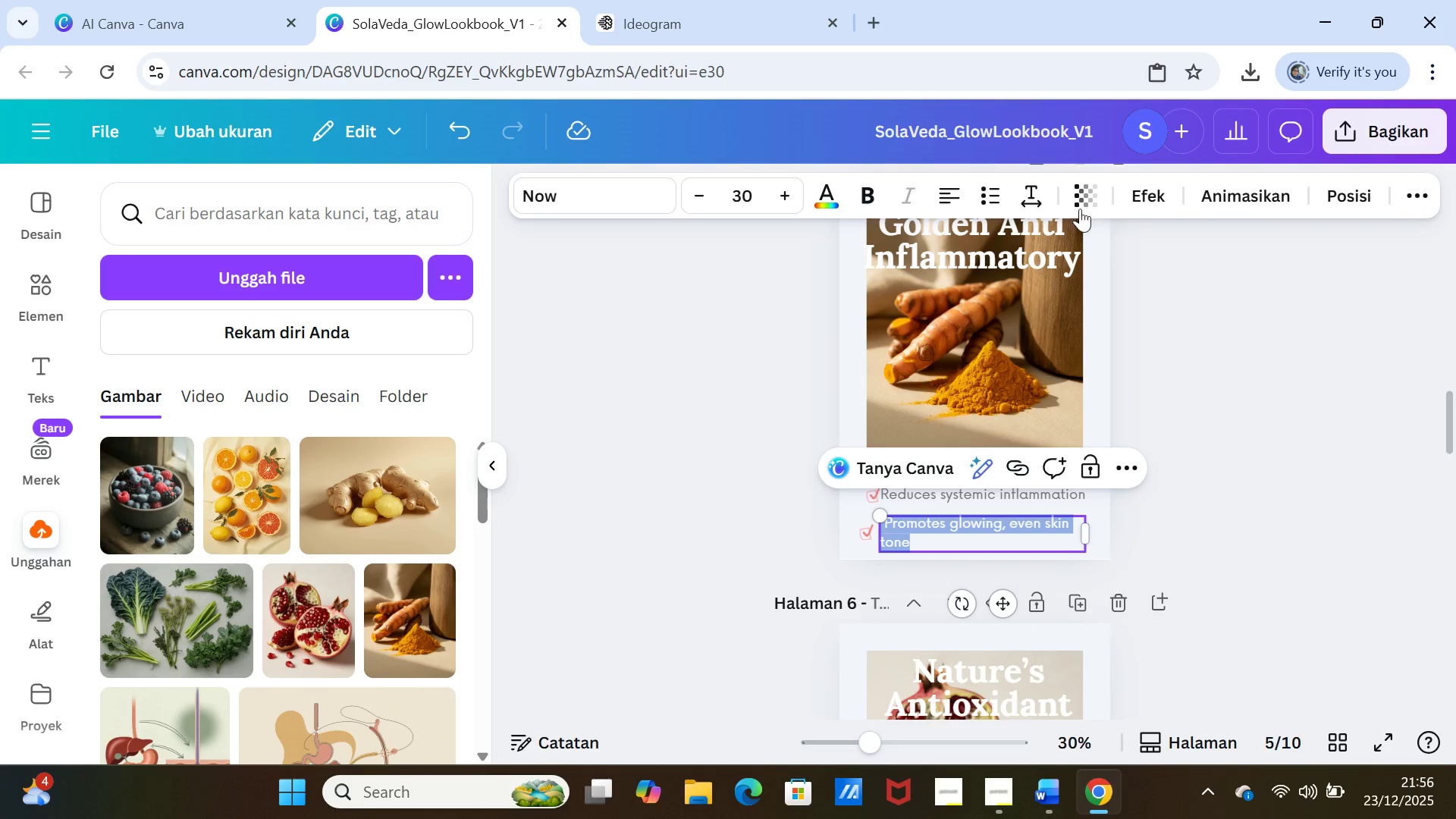 
left_click([1041, 182])
 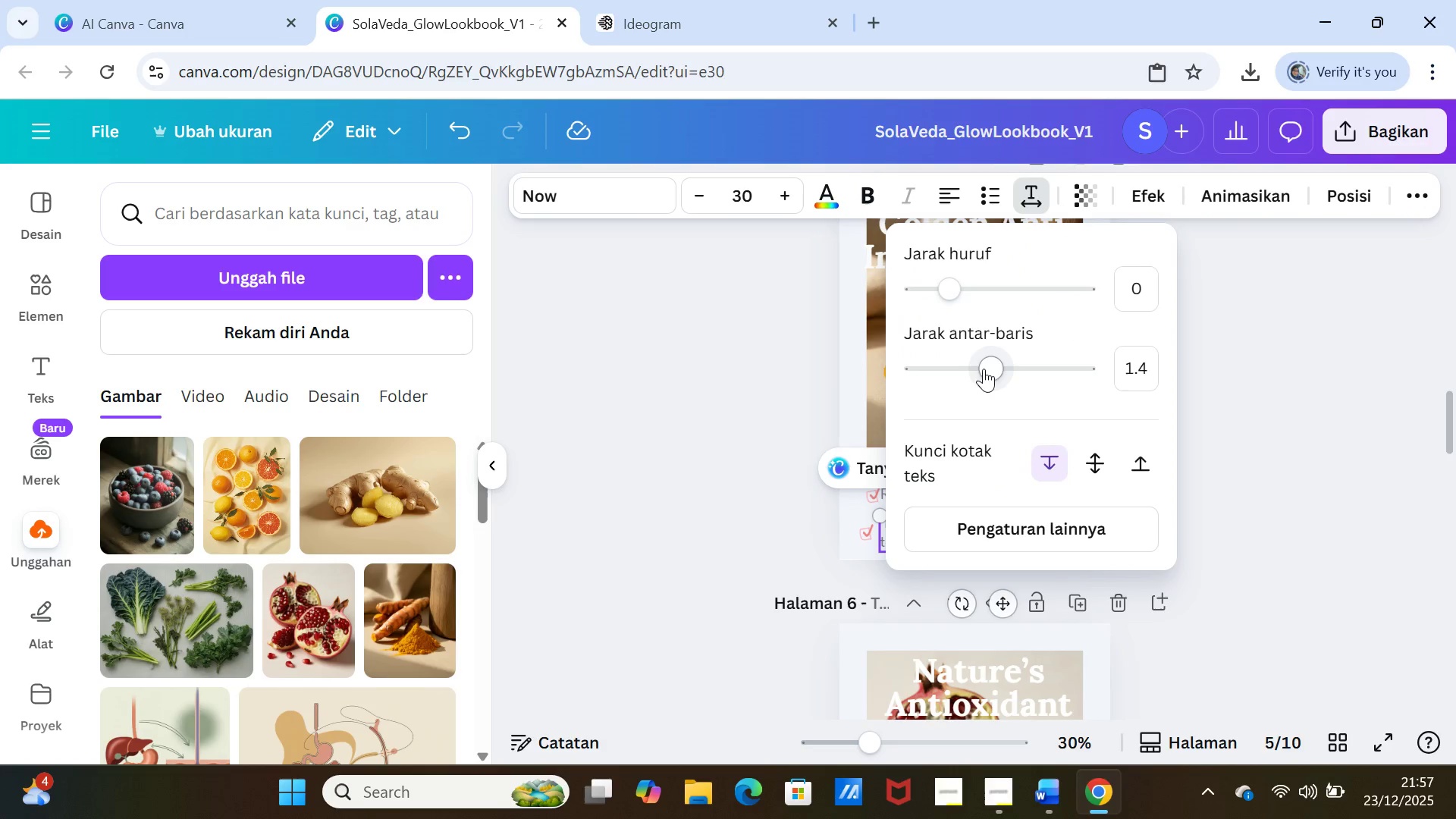 
left_click_drag(start_coordinate=[990, 368], to_coordinate=[977, 363])
 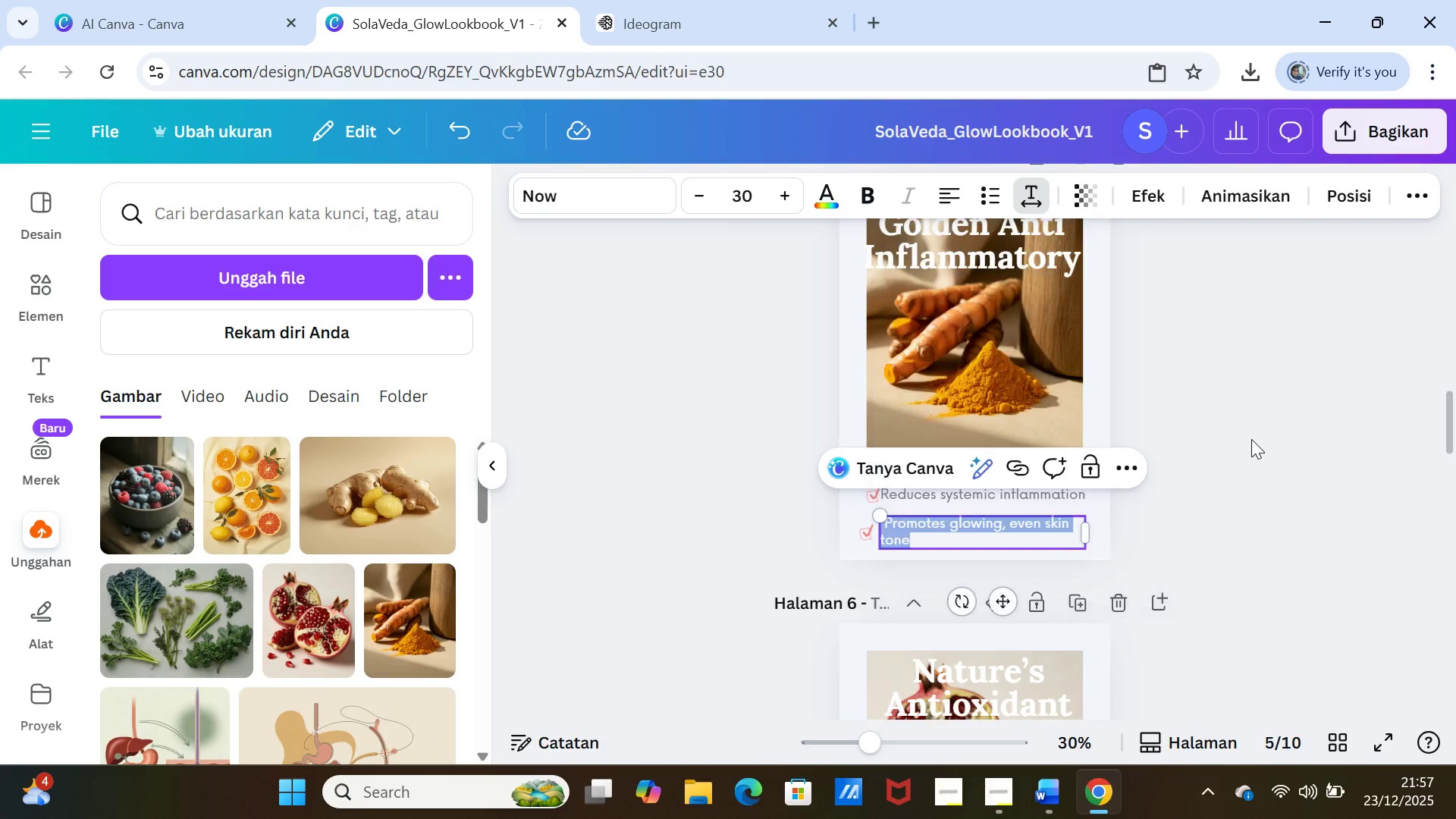 
left_click([1251, 439])
 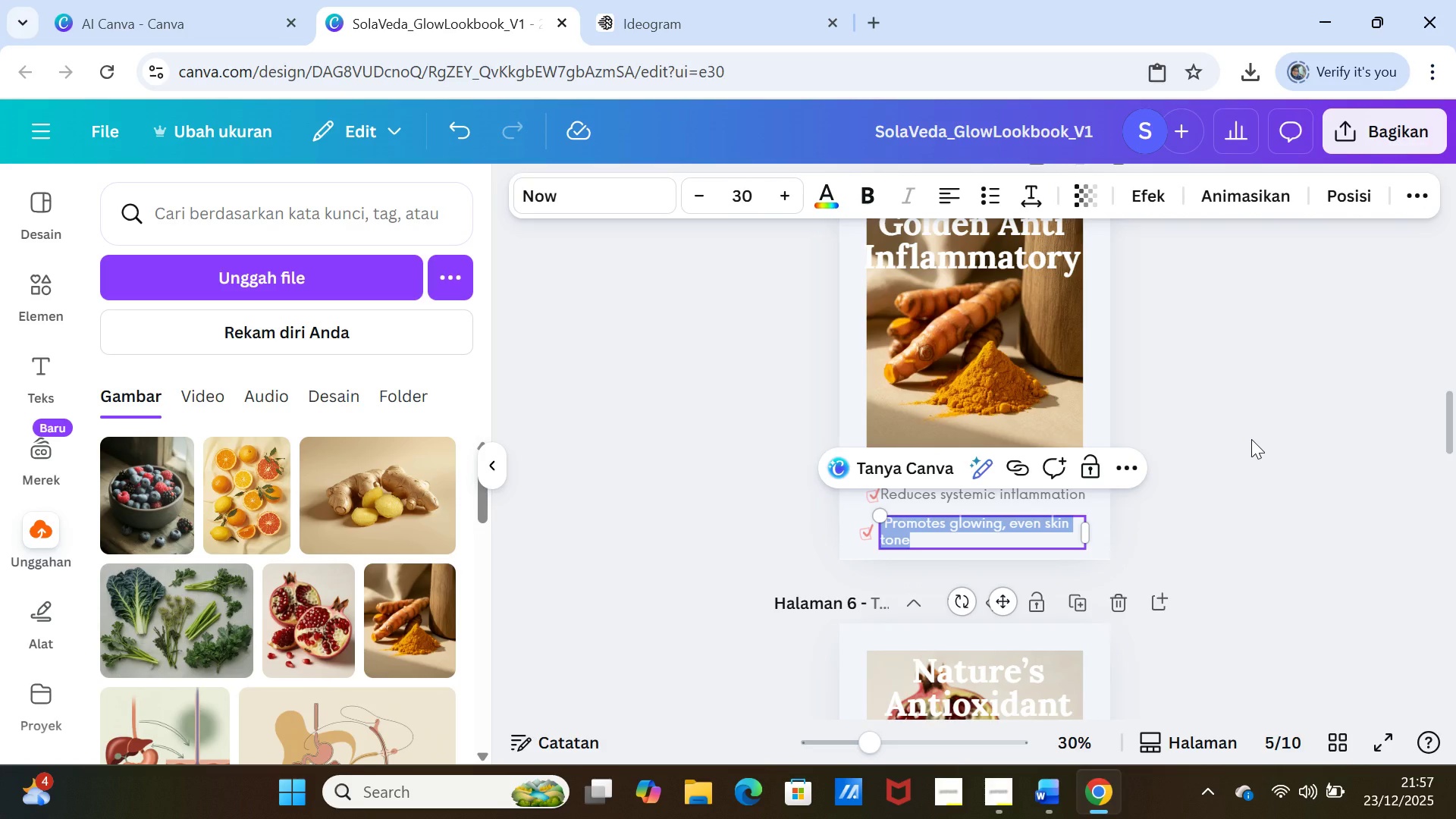 
left_click([1251, 439])
 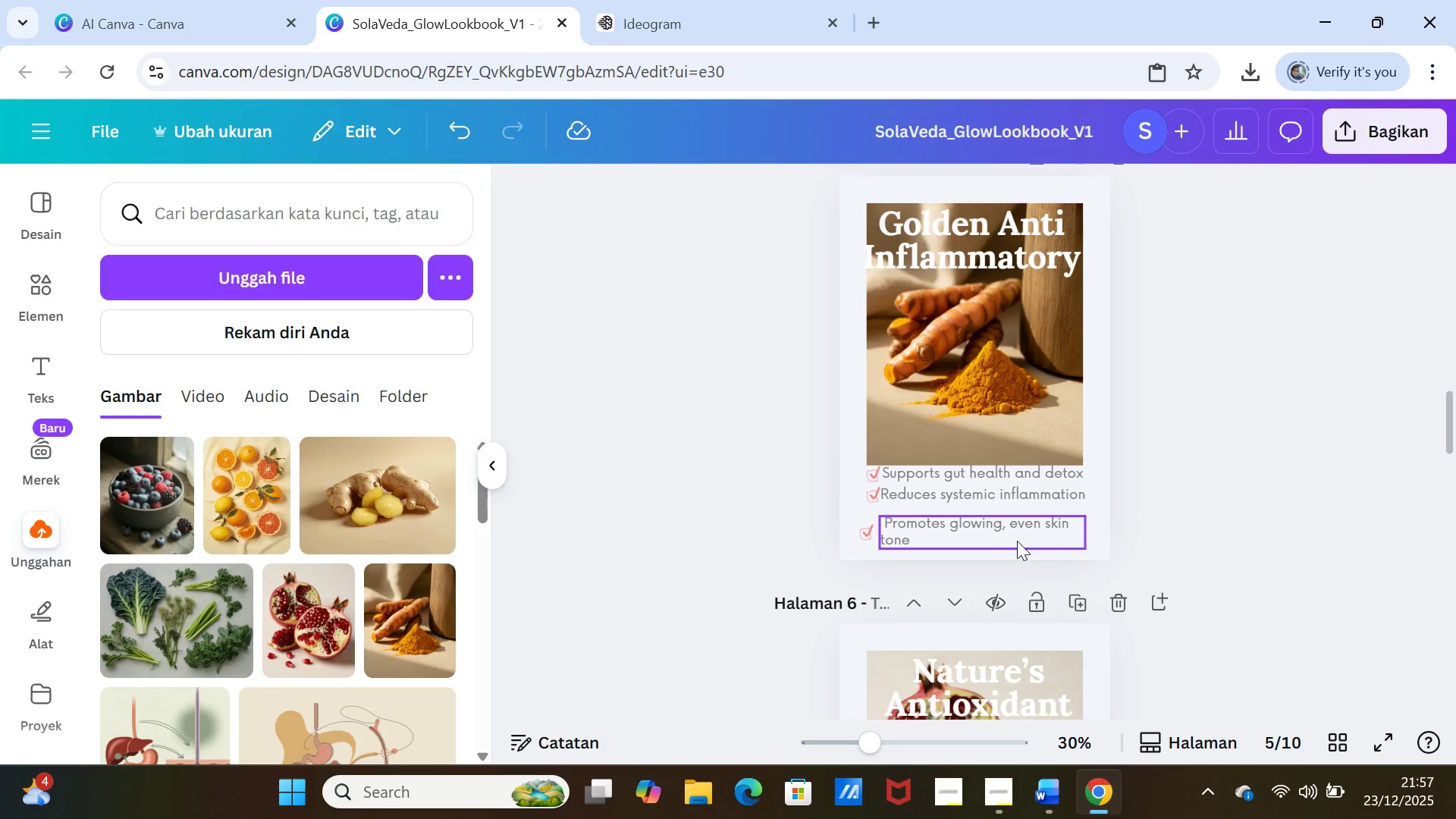 
left_click([1018, 537])
 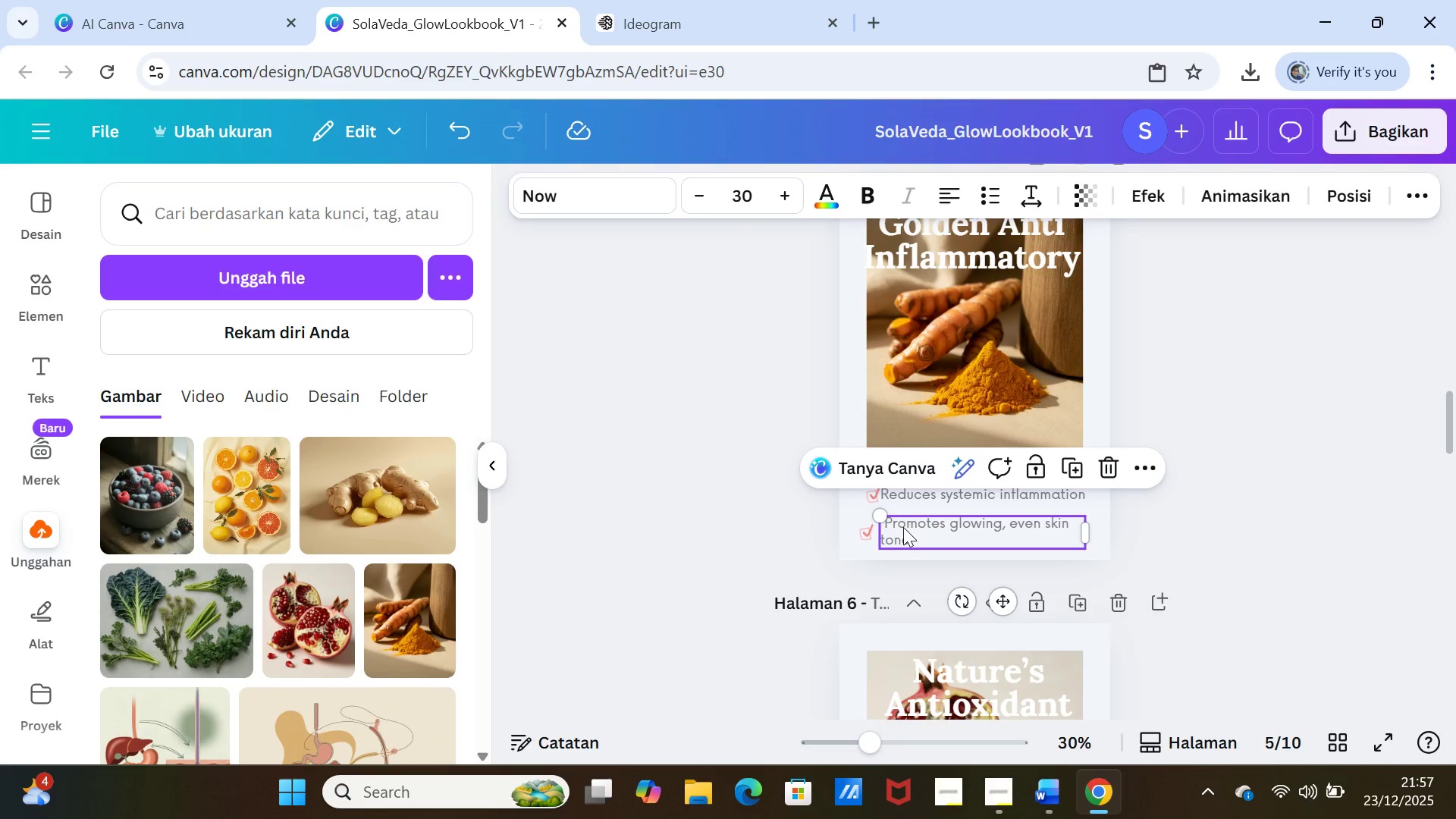 
left_click([902, 527])
 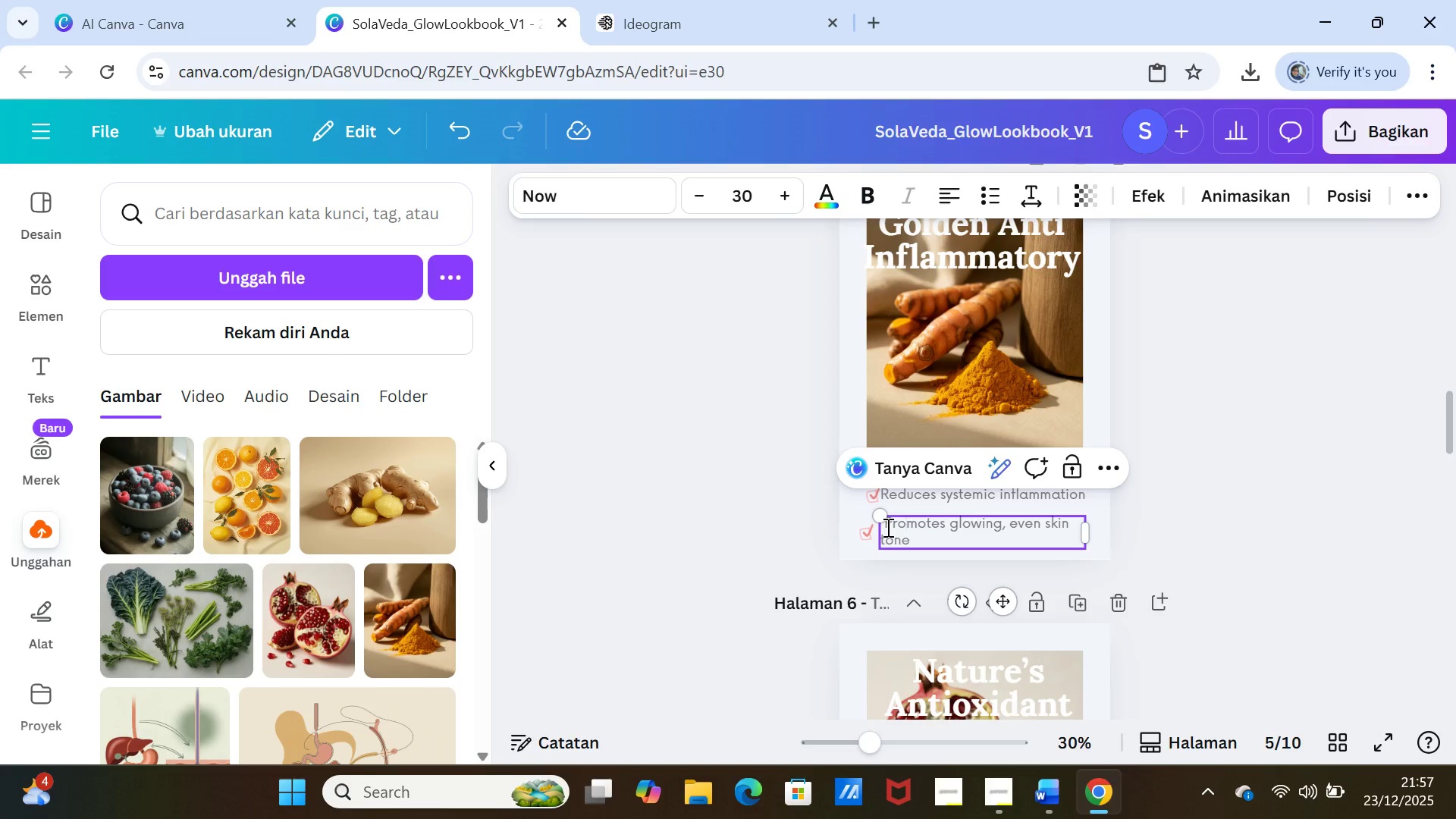 
left_click([886, 527])
 